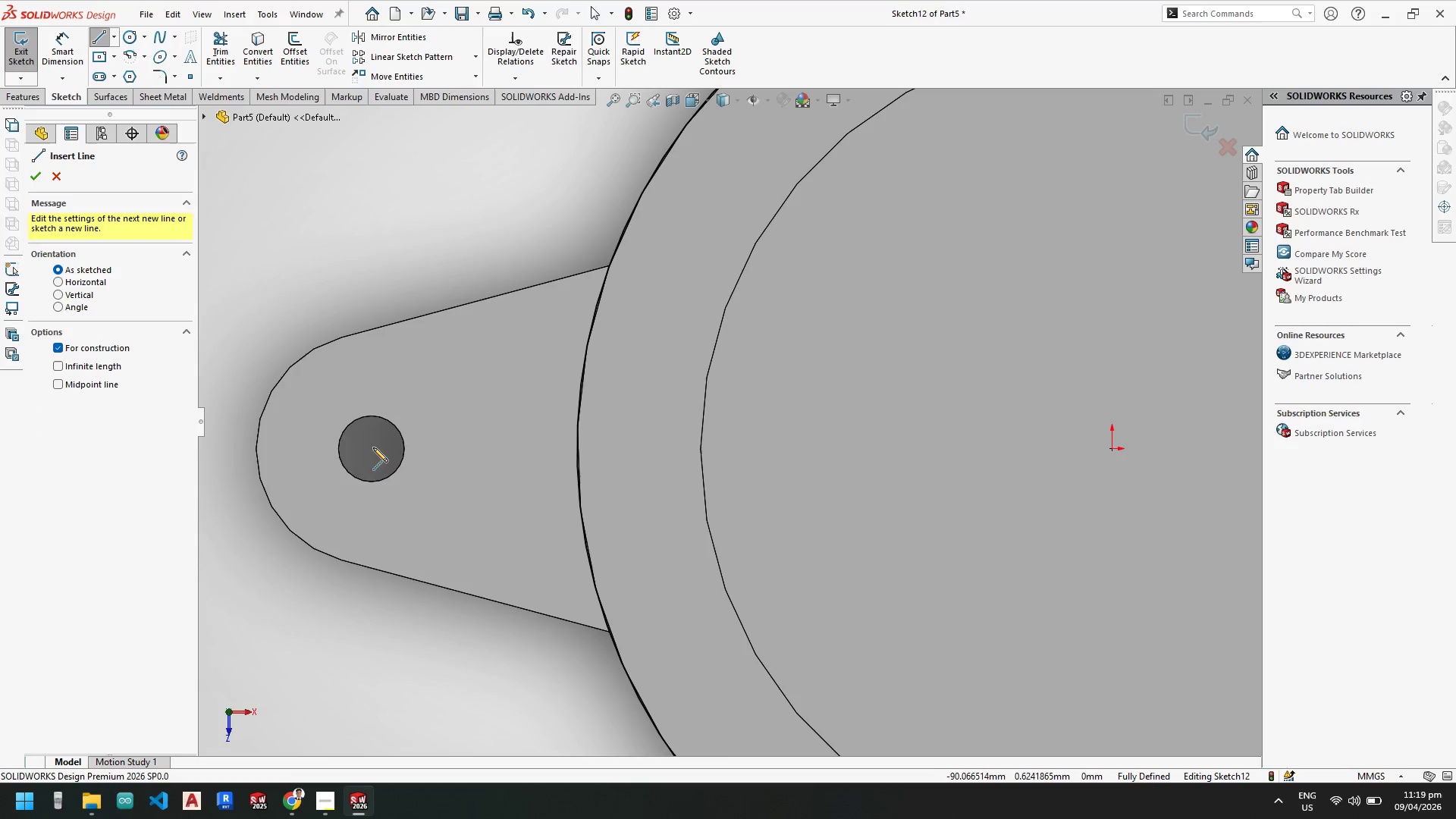 
left_click_drag(start_coordinate=[372, 448], to_coordinate=[380, 448])
 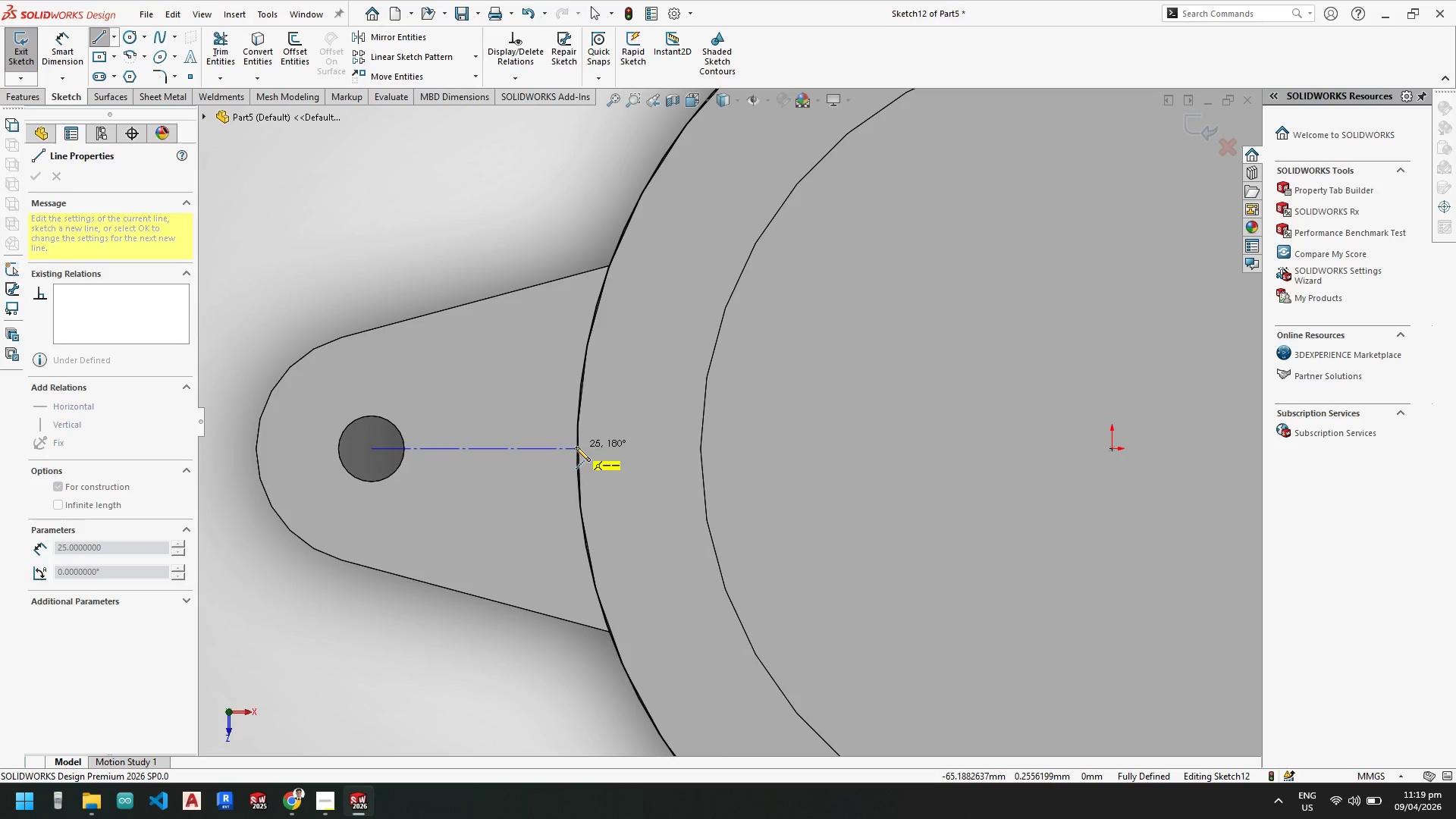 
left_click([576, 447])
 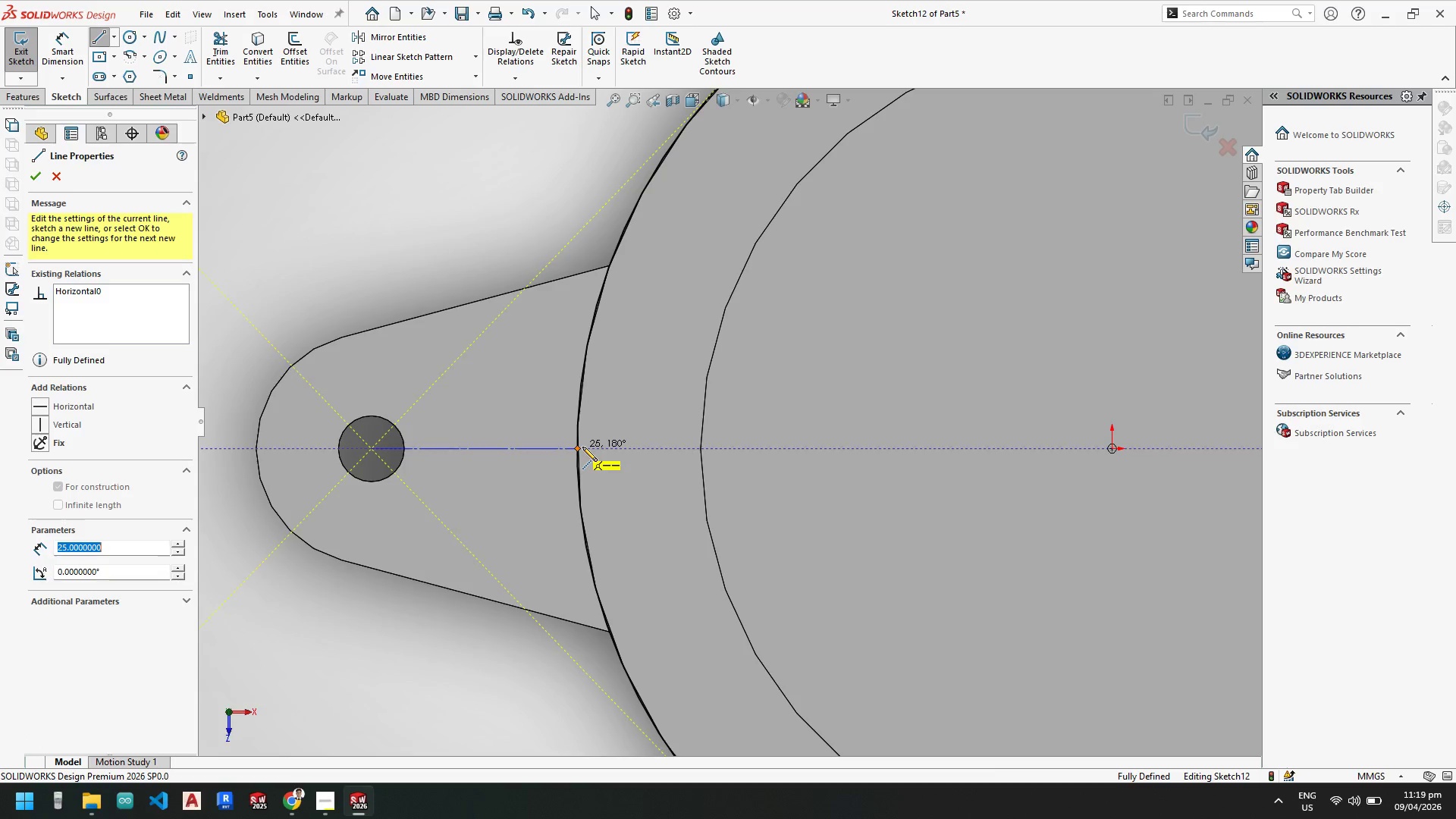 
key(Escape)
 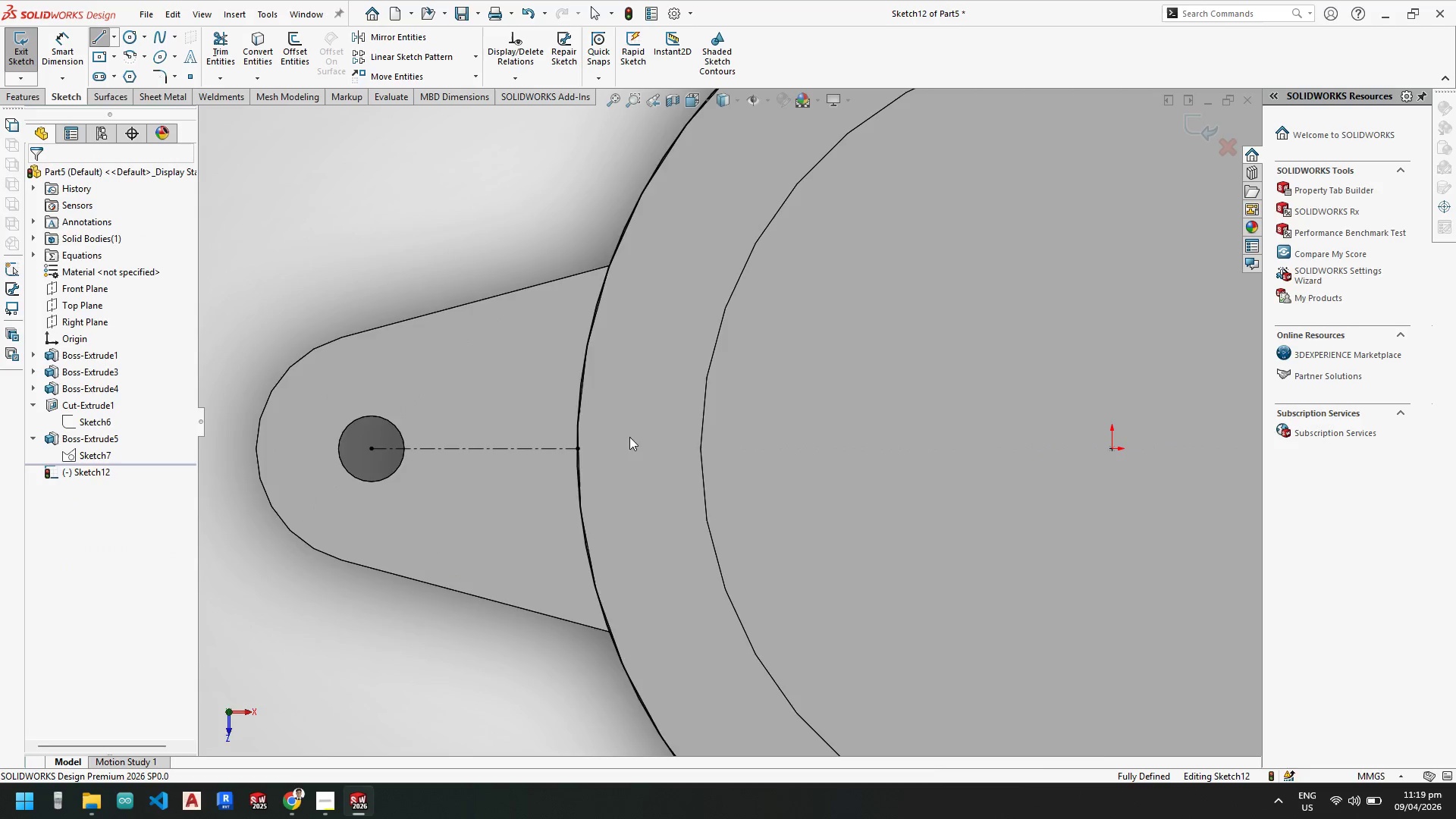 
key(Escape)
 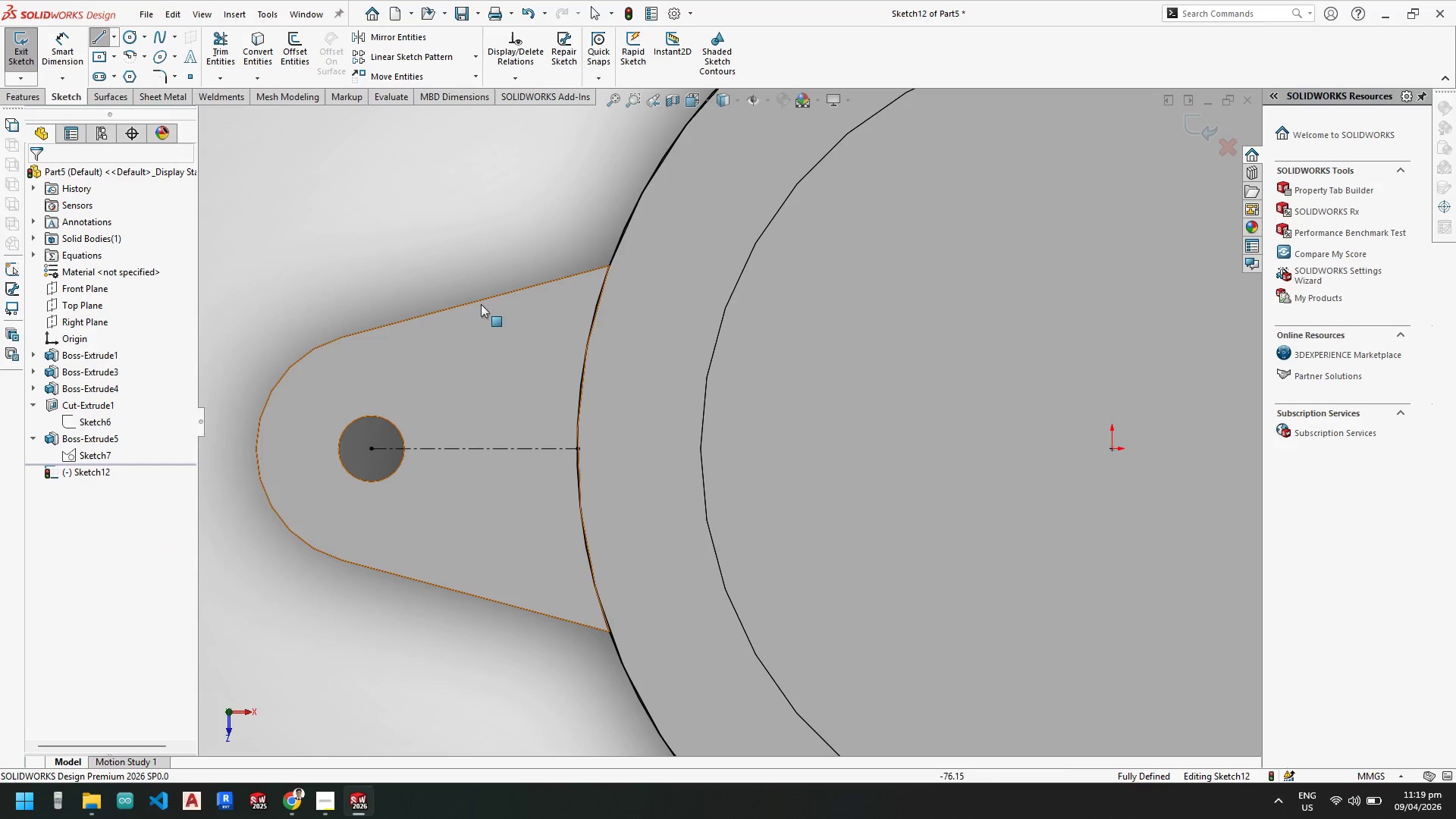 
key(Escape)
 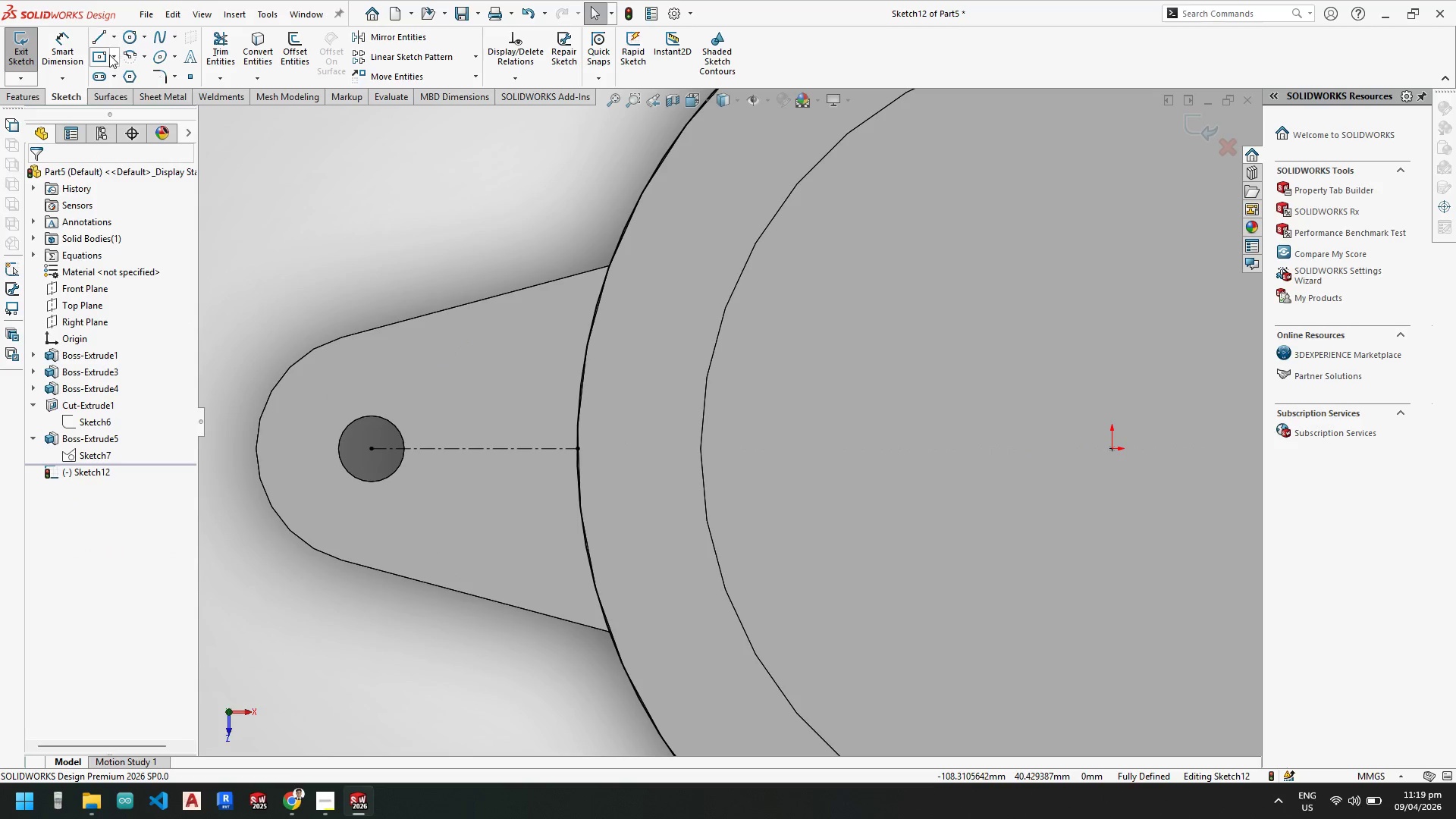 
left_click([113, 52])
 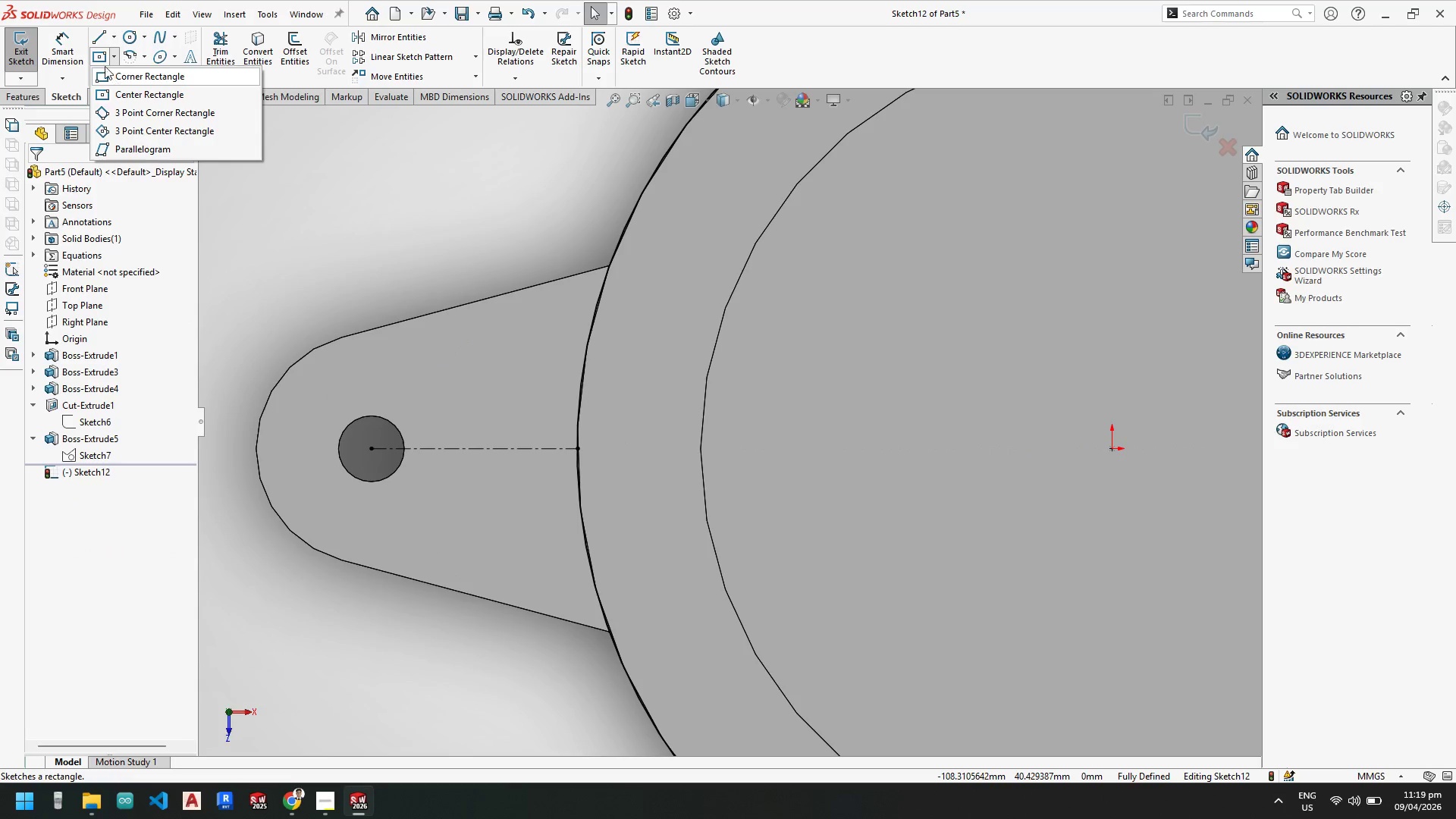 
left_click([101, 58])
 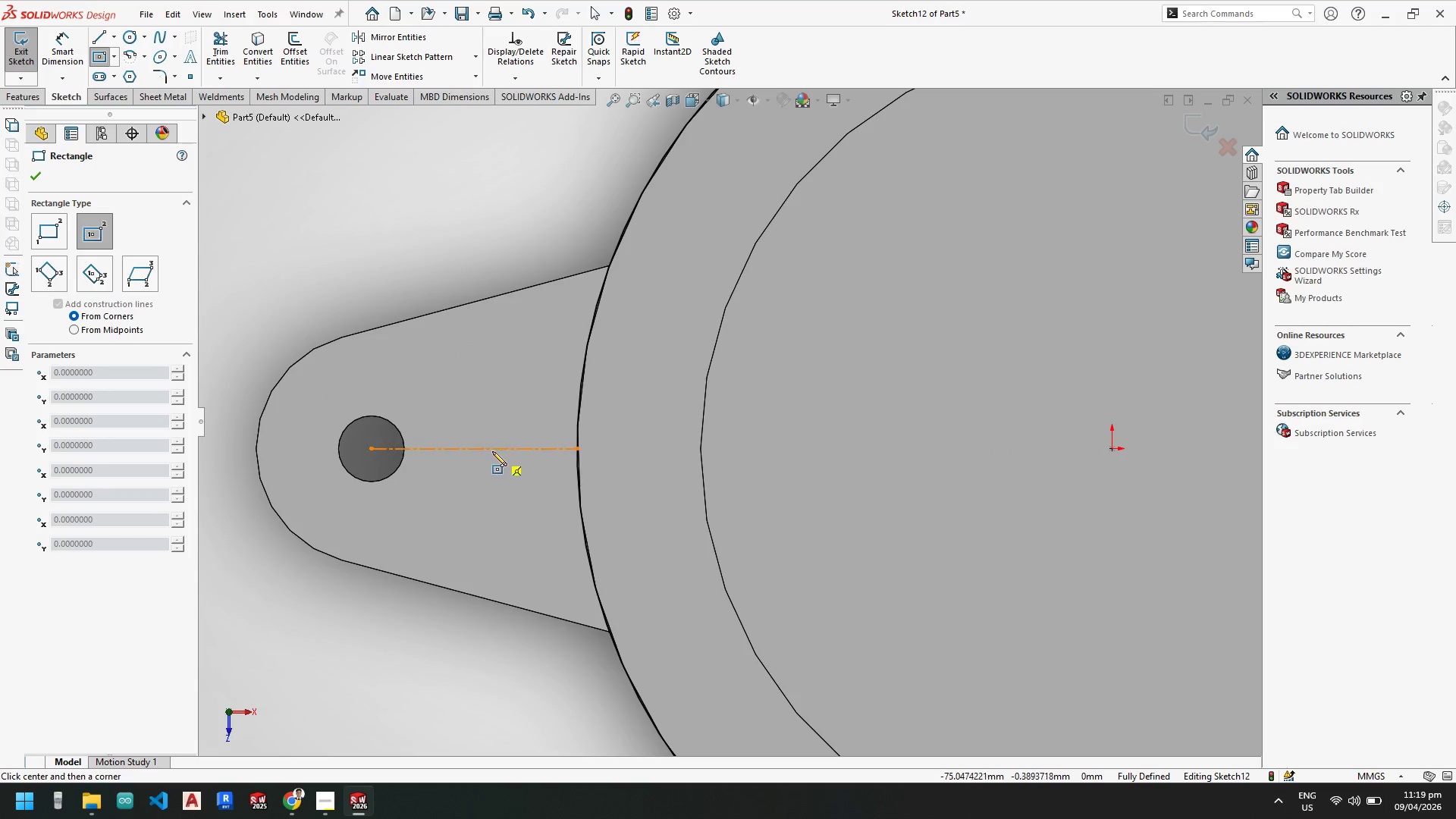 
left_click([486, 449])
 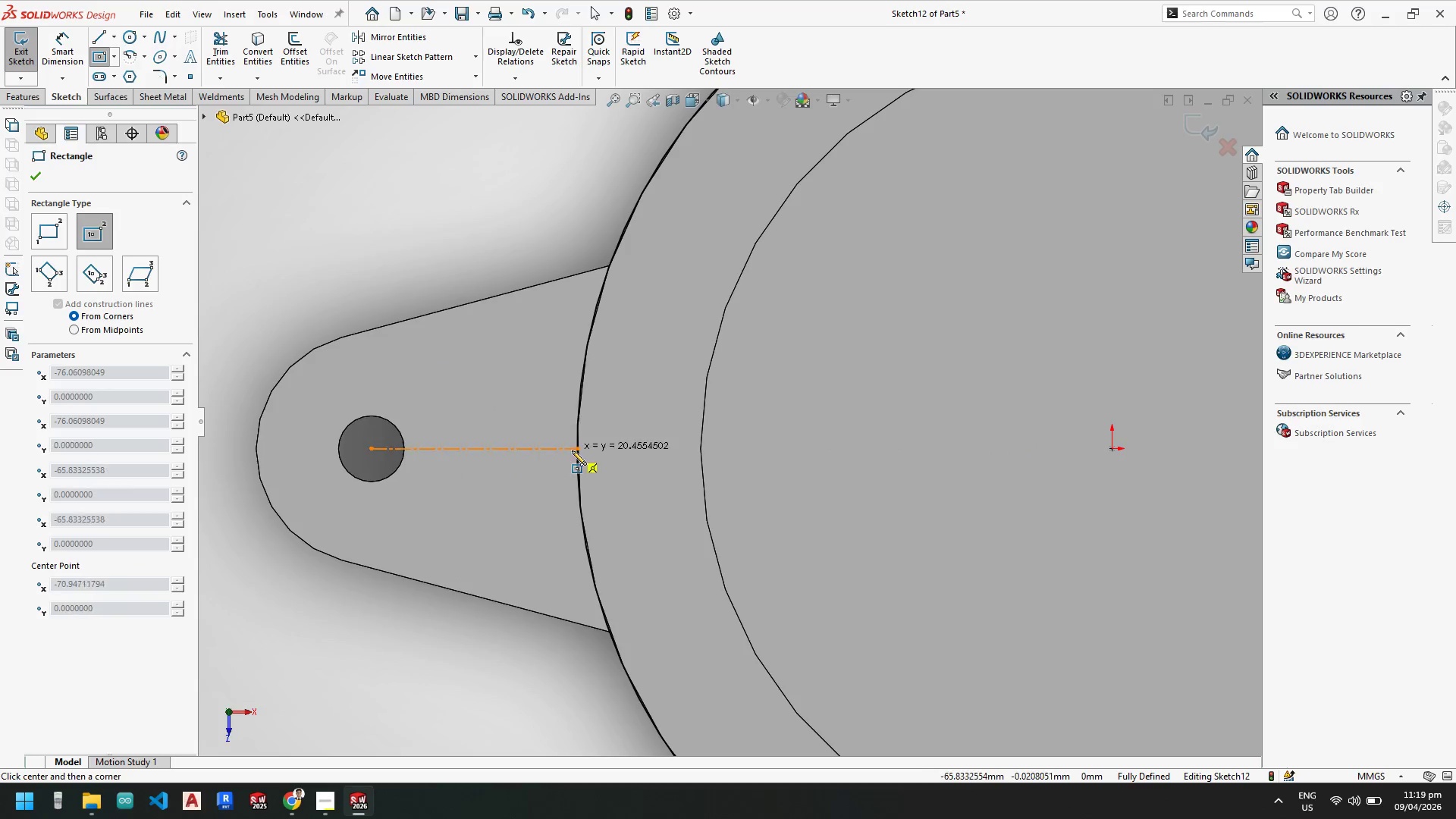 
key(Escape)
 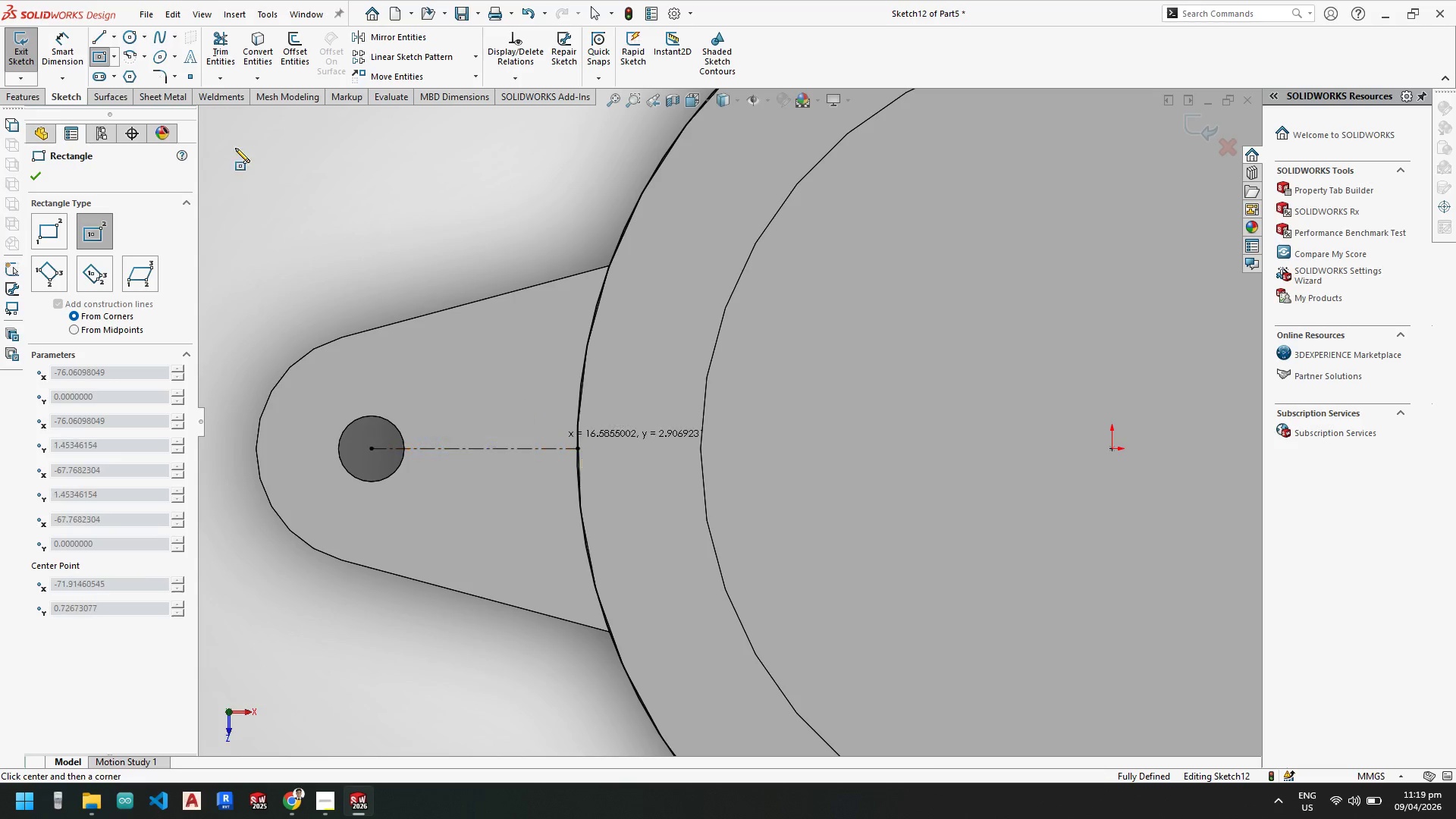 
key(Escape)
 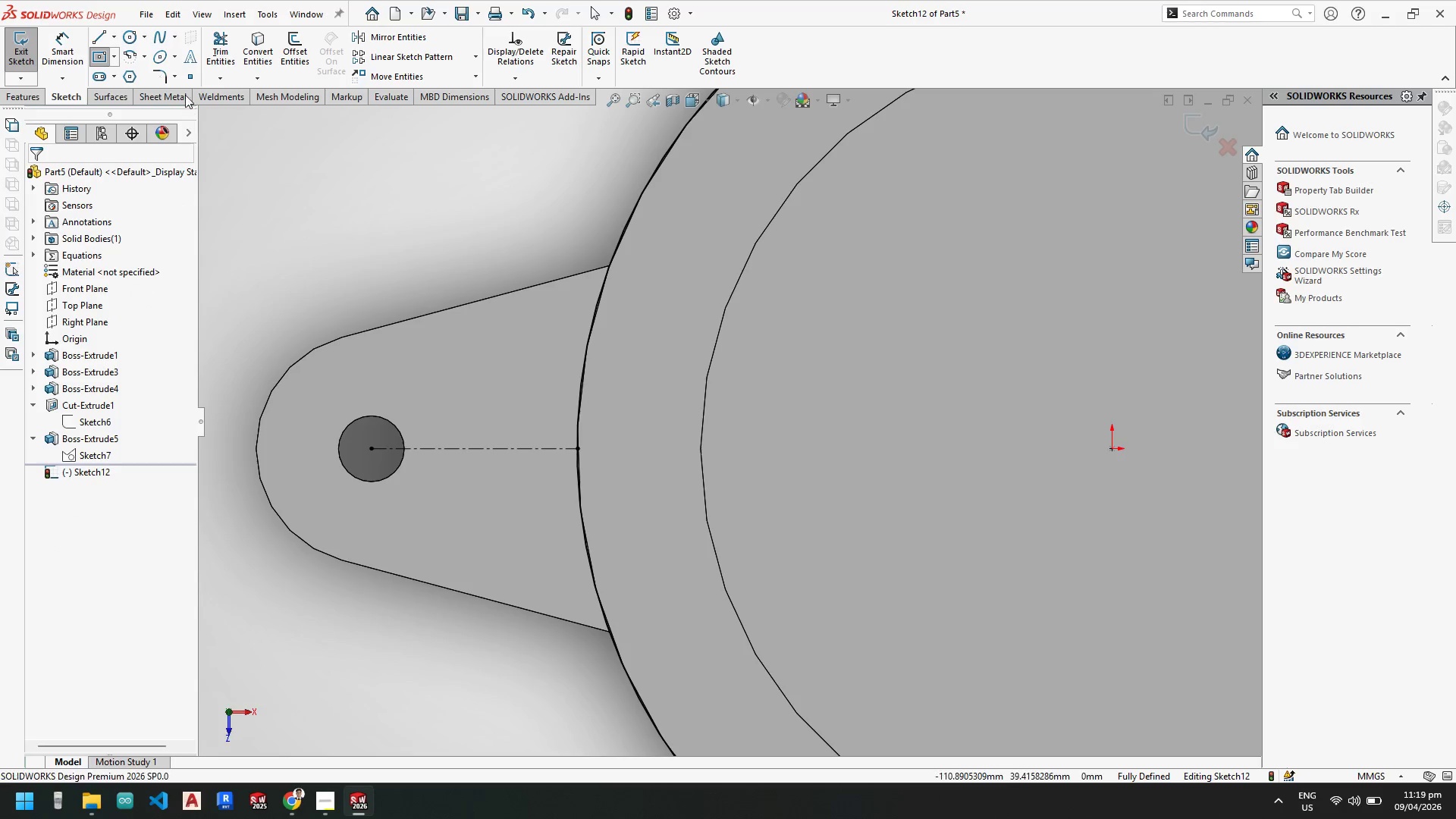 
key(Escape)
 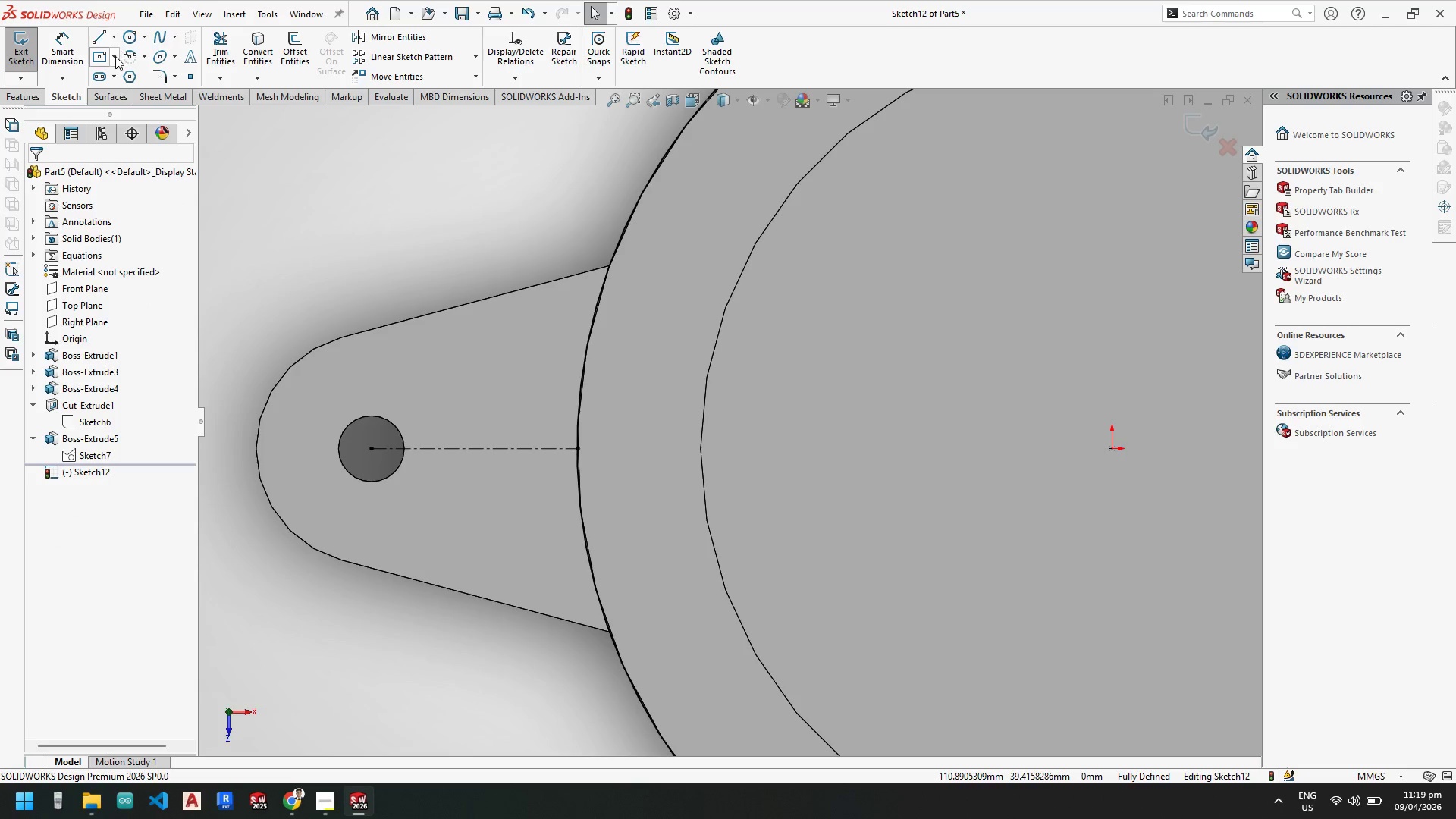 
left_click([115, 56])
 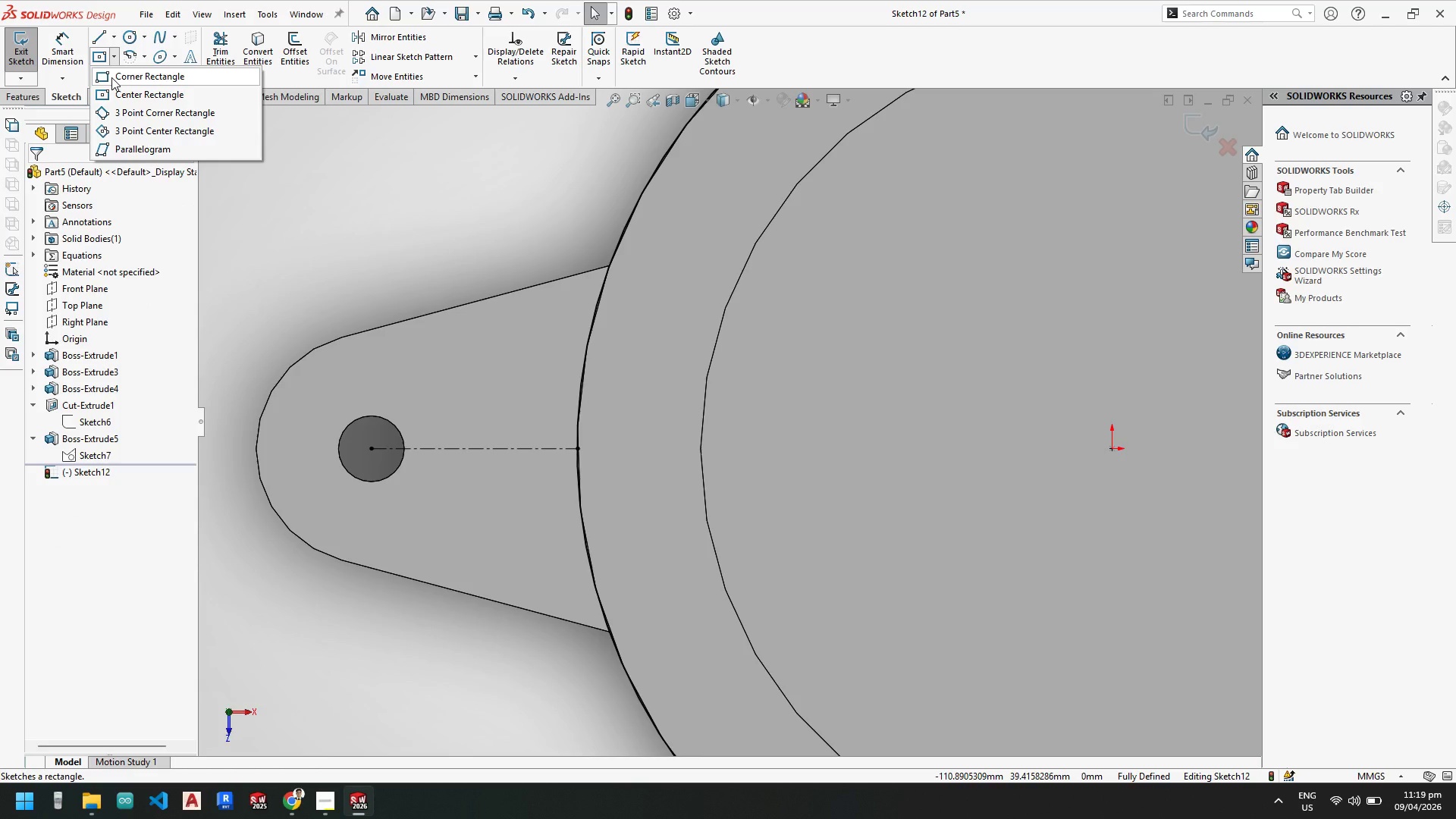 
left_click([111, 77])
 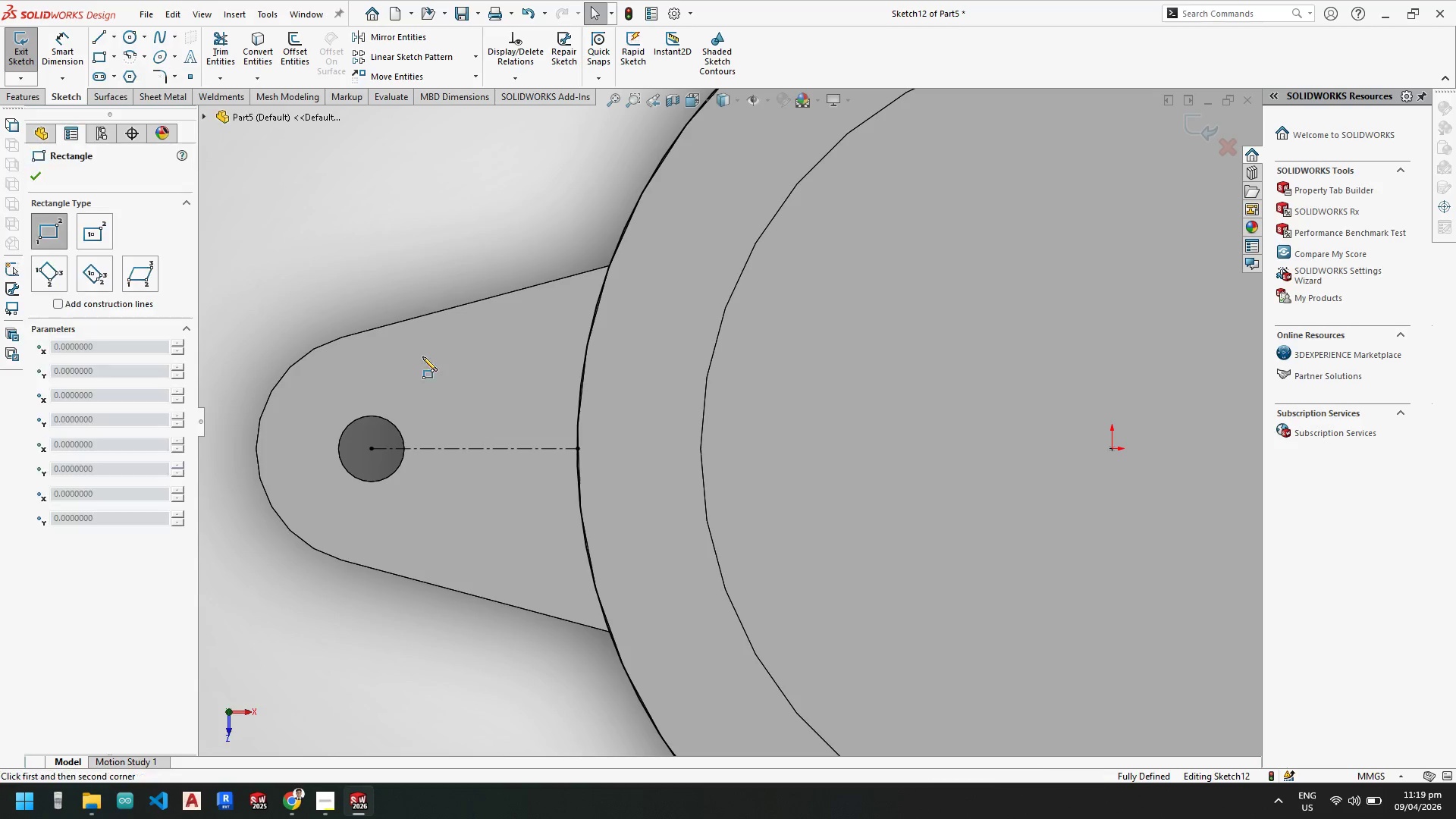 
key(Escape)
 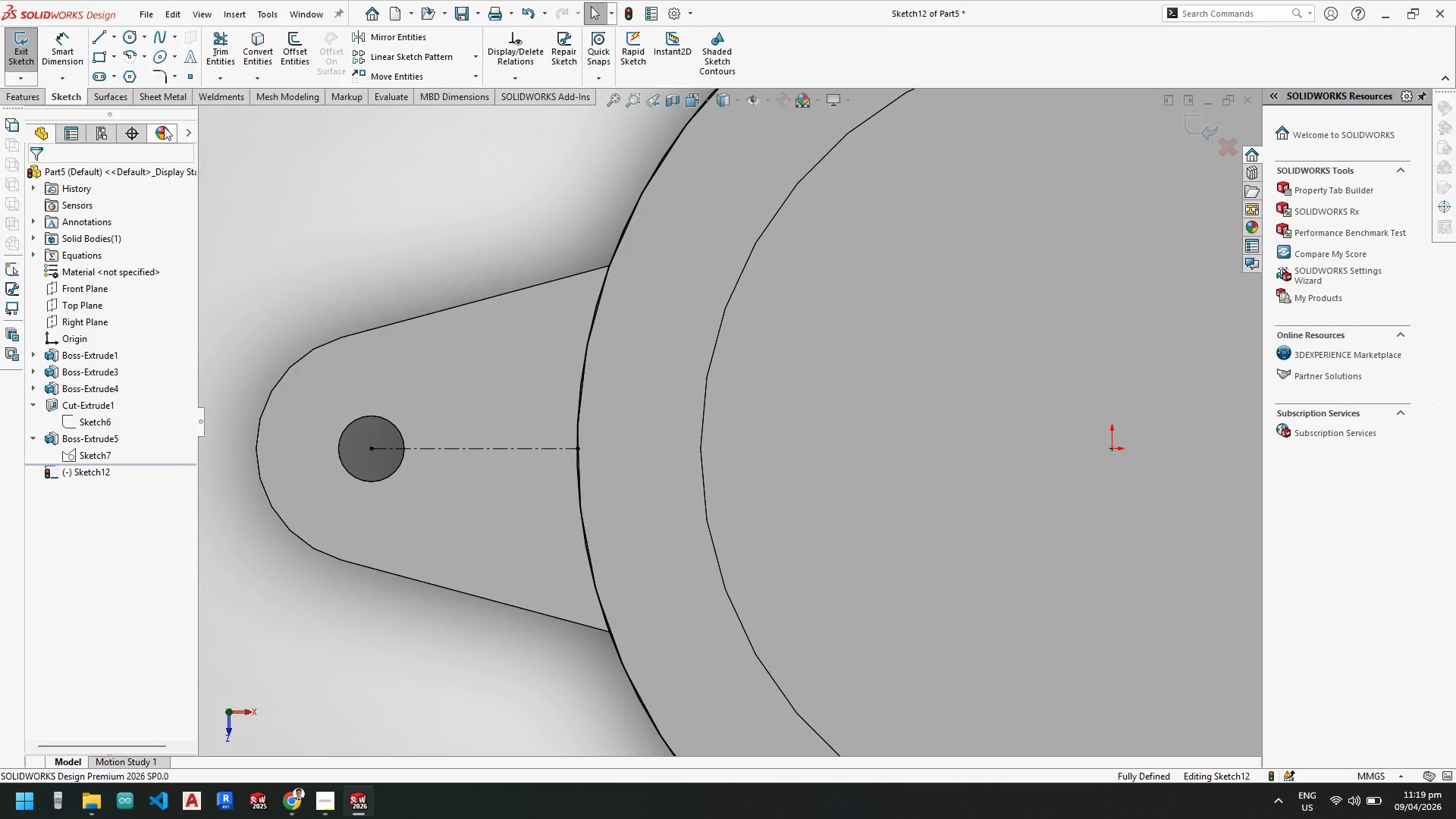 
key(Escape)
 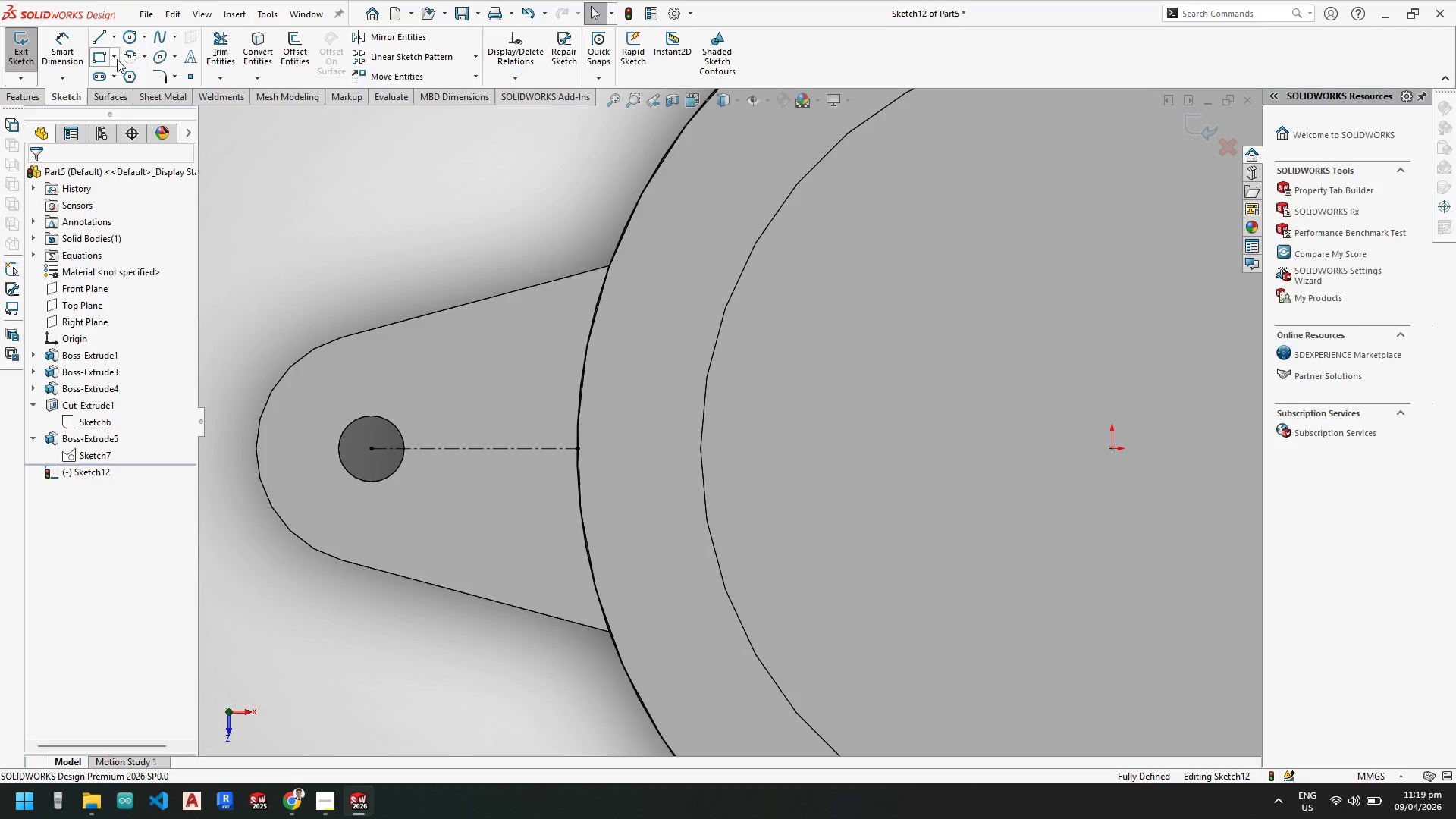 
left_click([117, 58])
 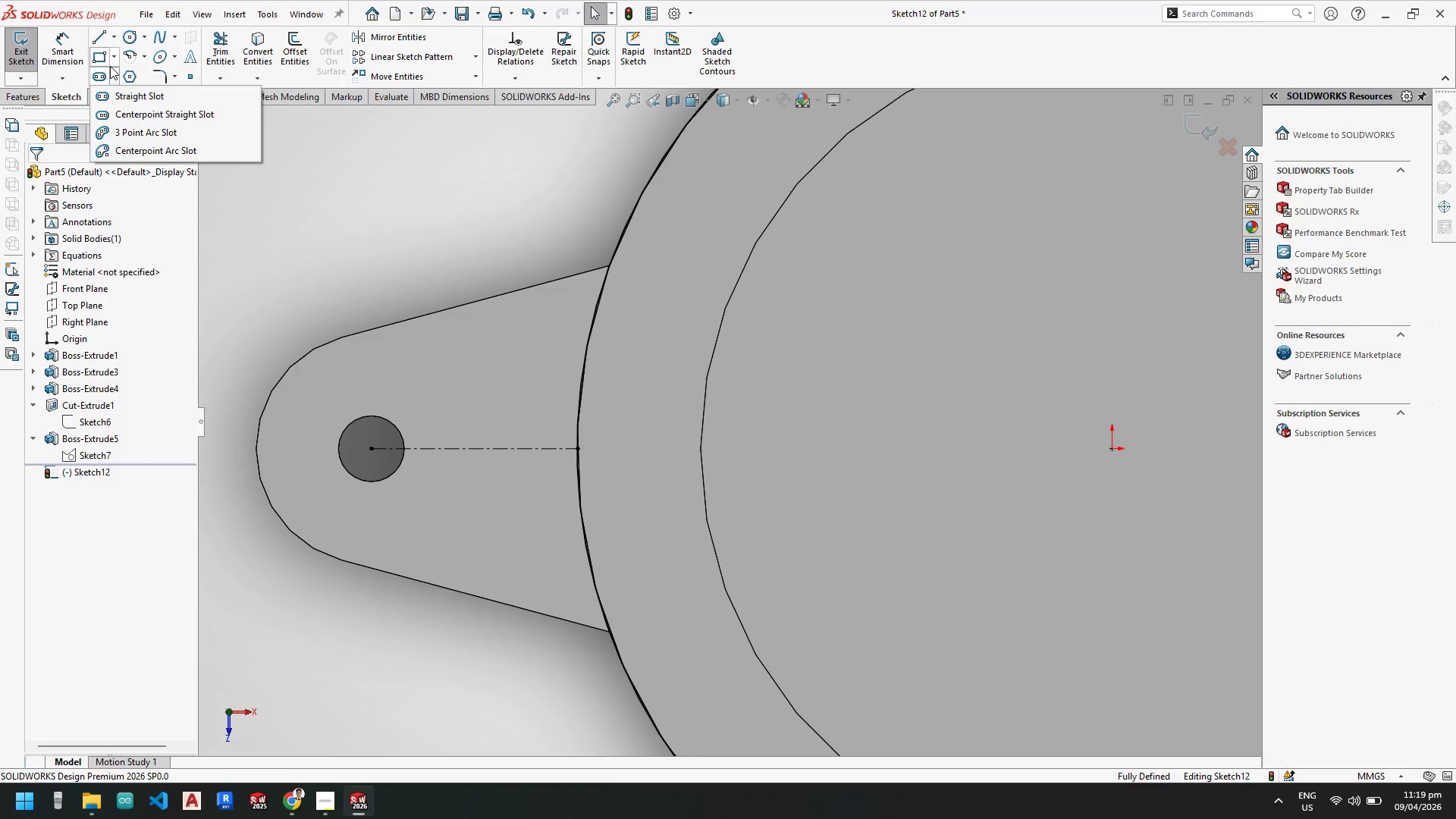 
left_click([113, 58])
 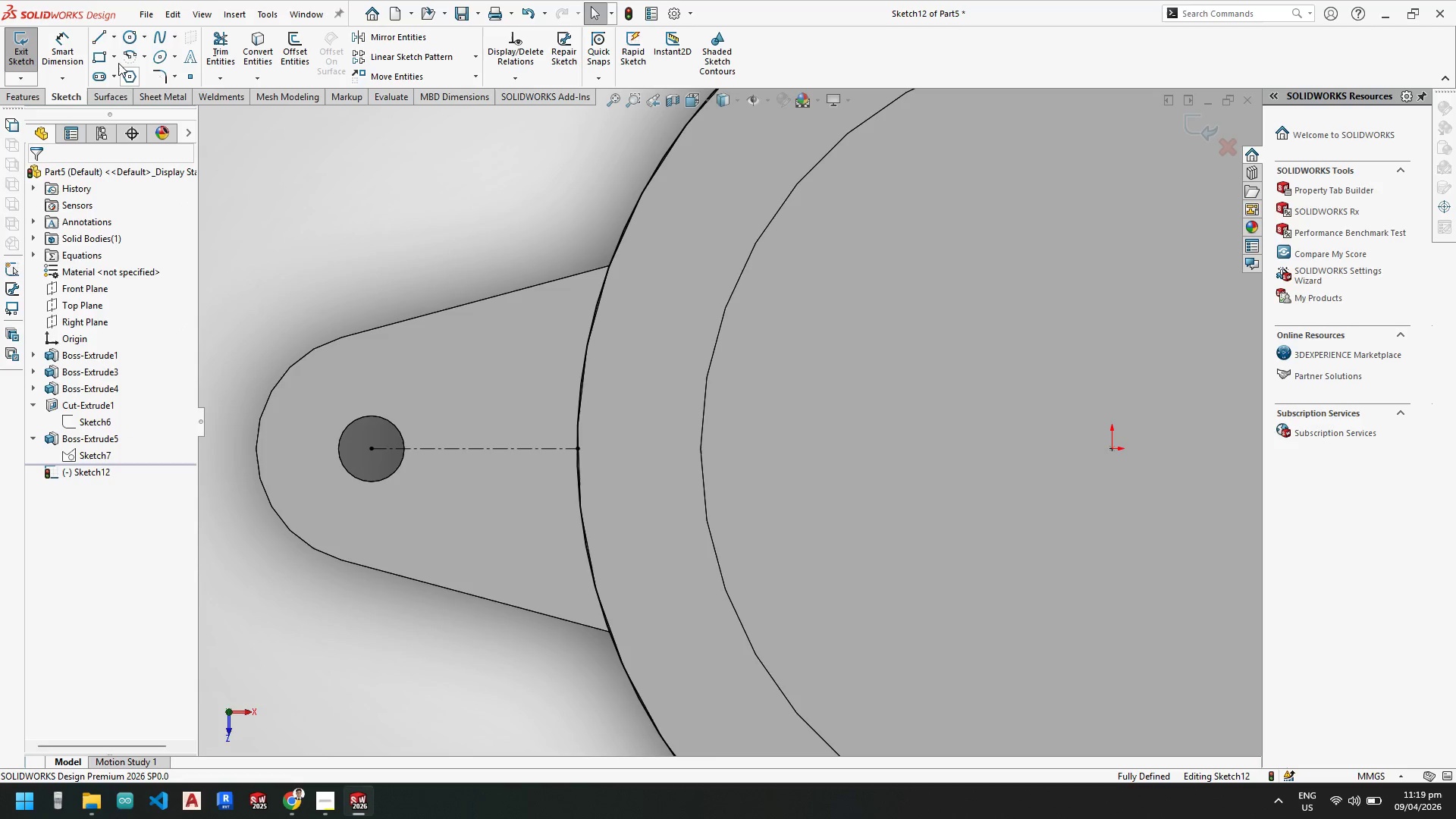 
left_click([115, 55])
 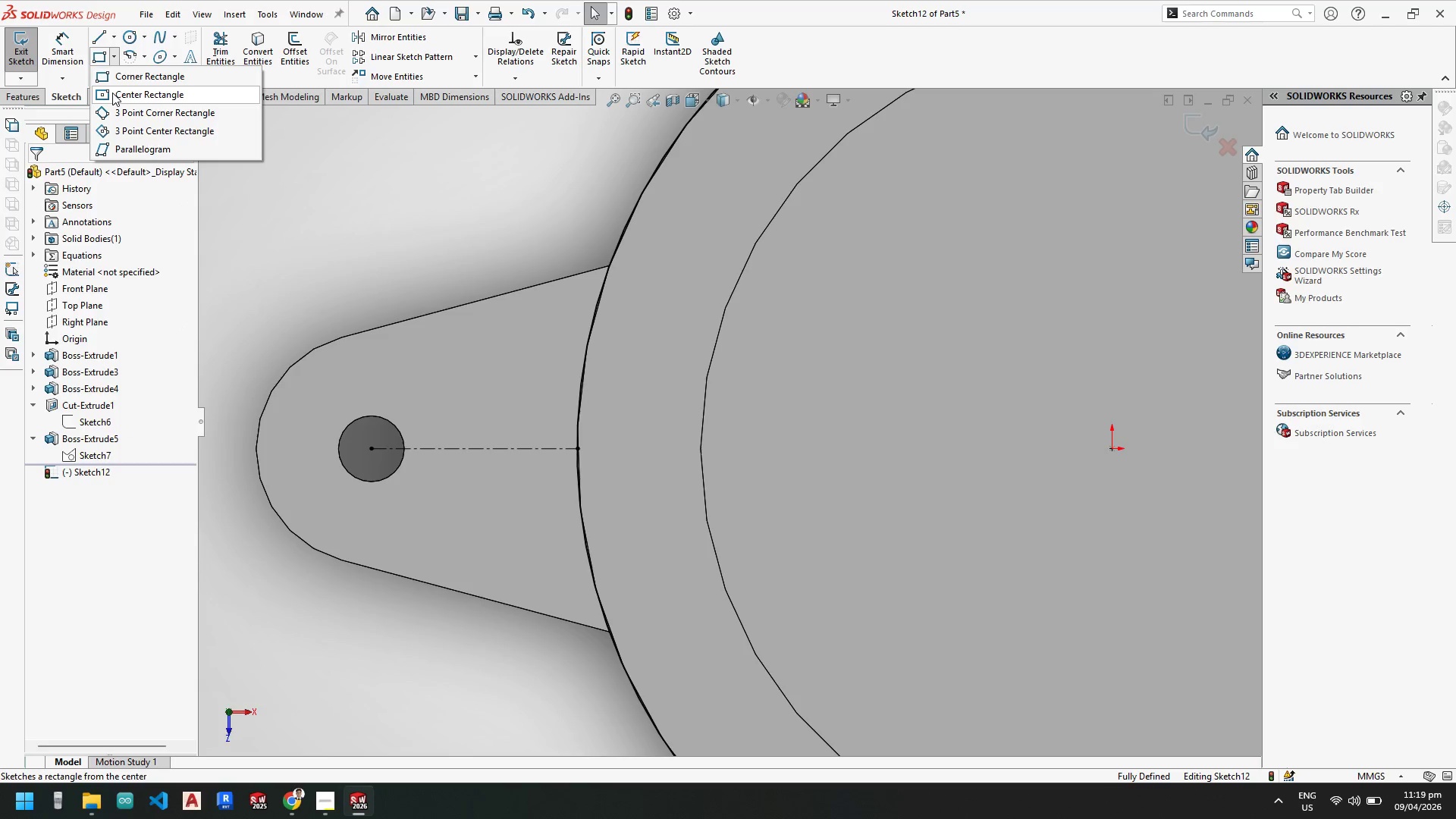 
left_click_drag(start_coordinate=[111, 93], to_coordinate=[116, 97])
 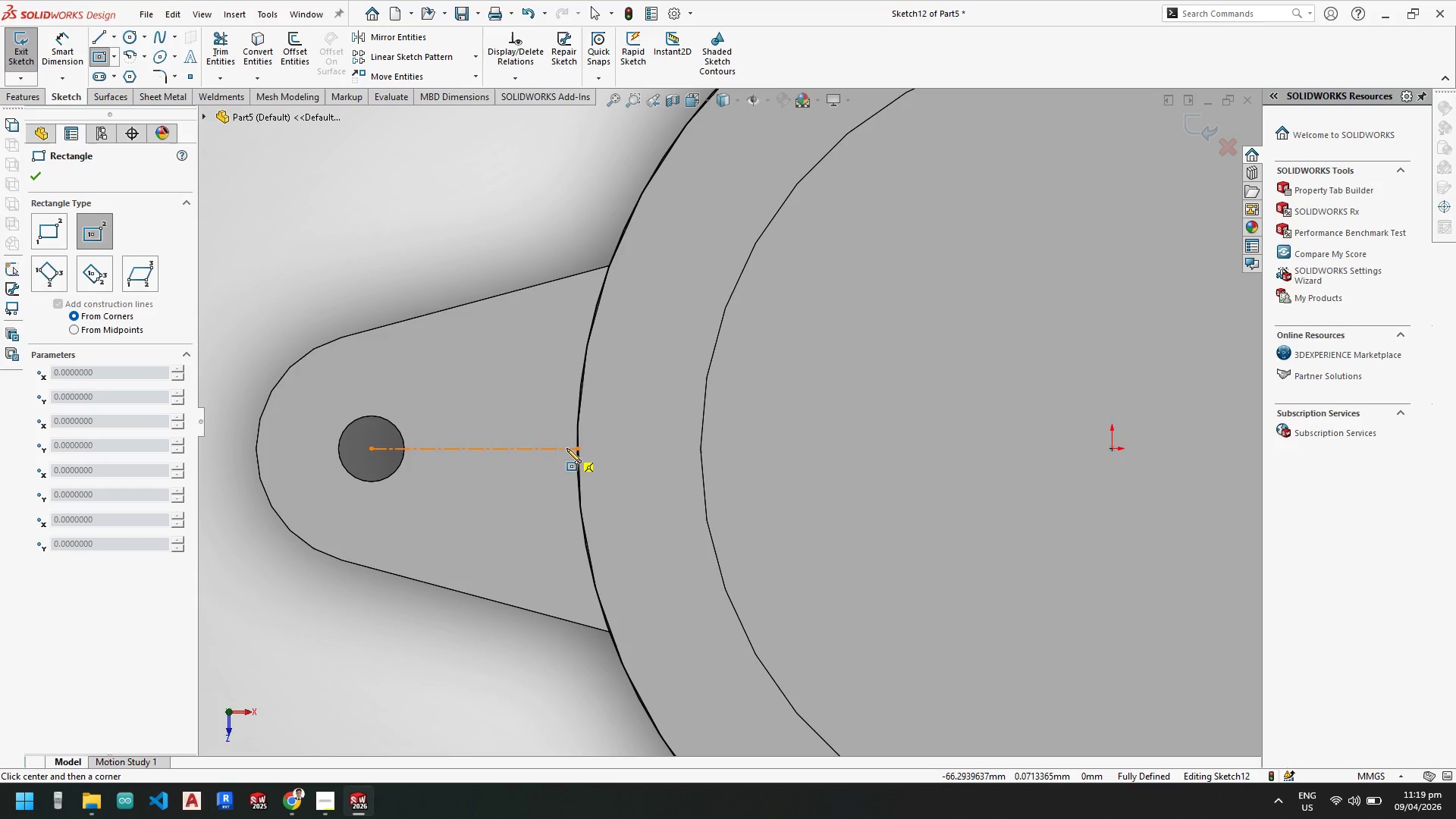 
left_click([548, 450])
 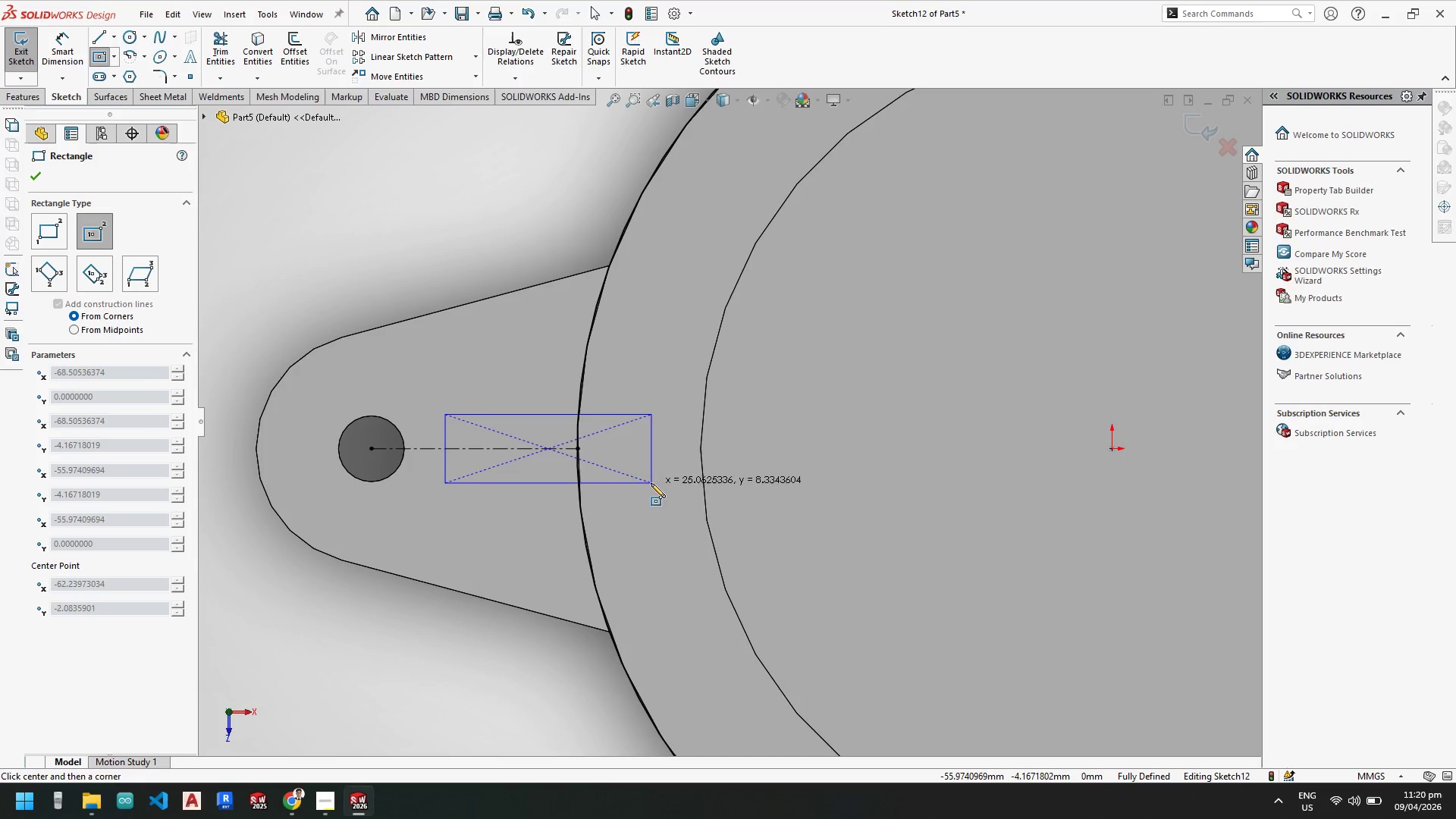 
key(Escape)
 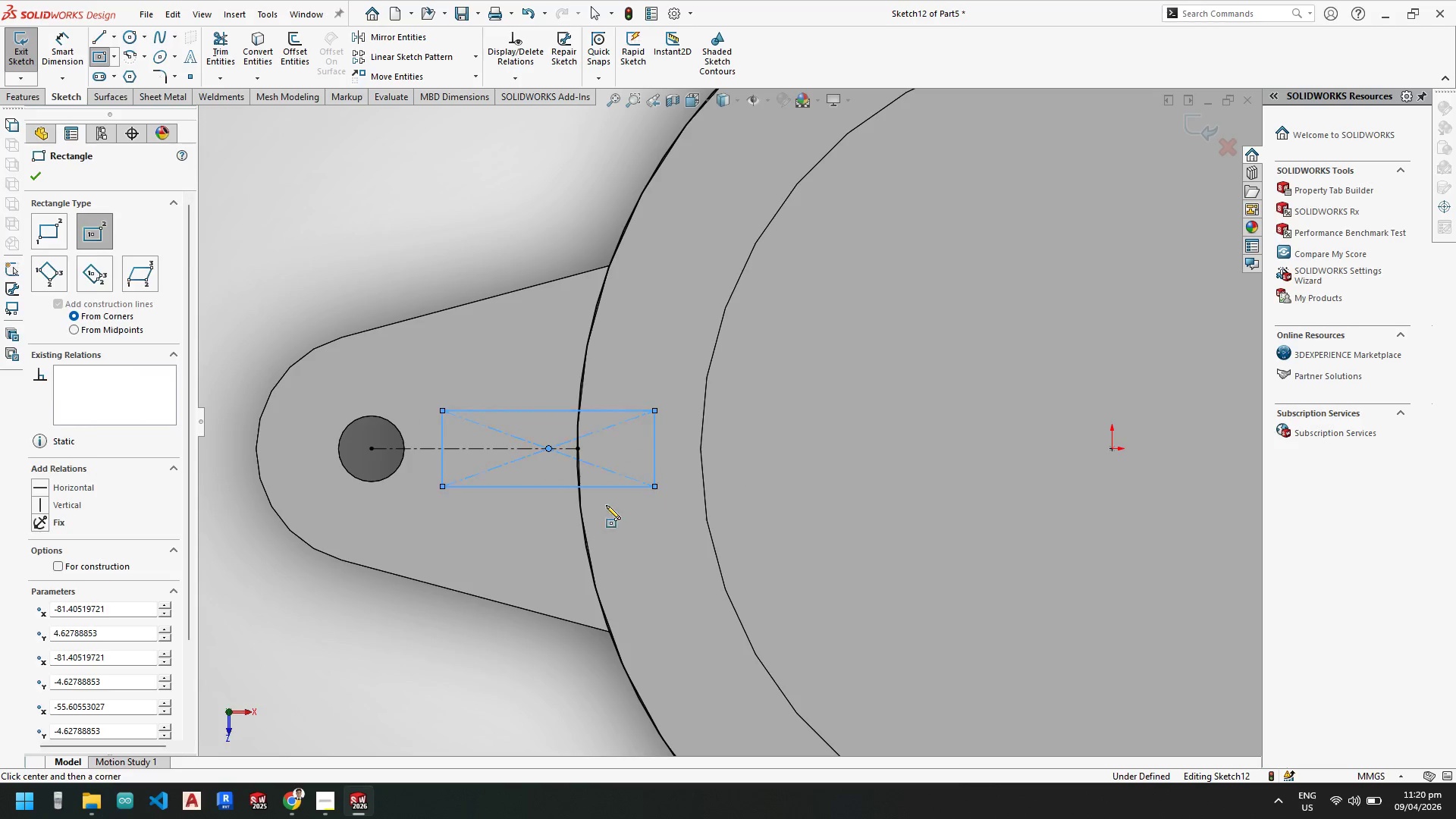 
key(Escape)
 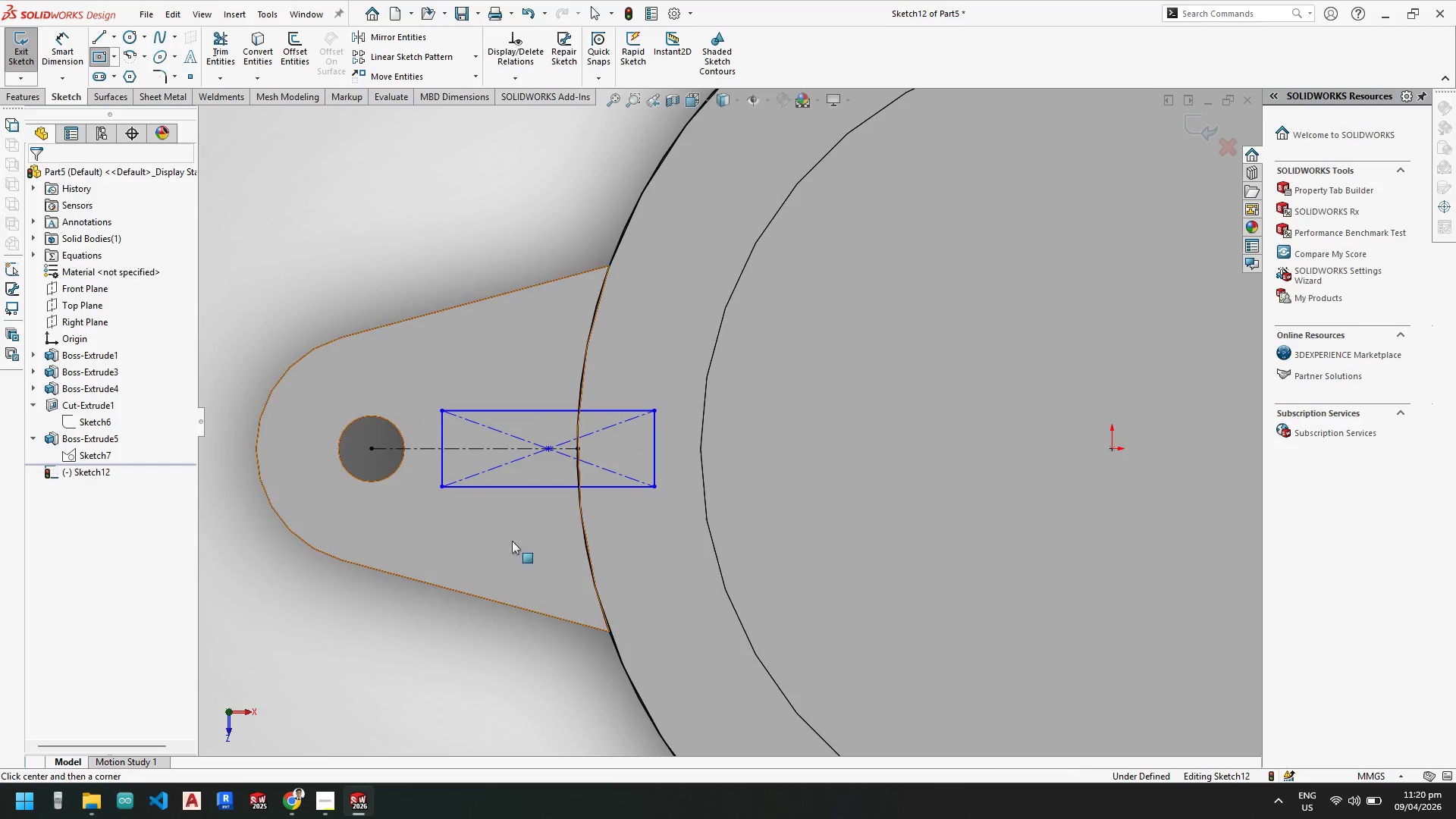 
key(Escape)
 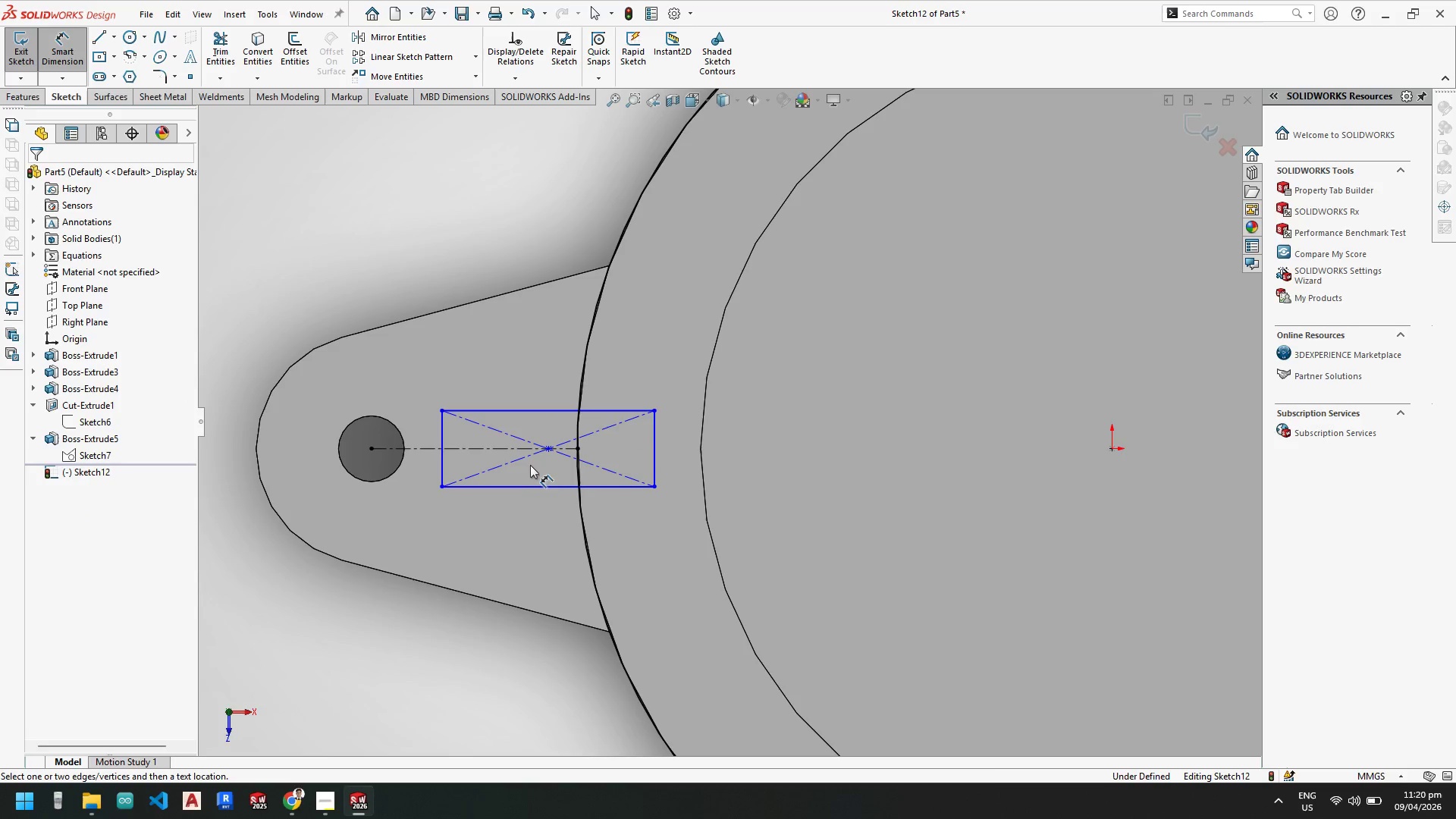 
left_click([535, 484])
 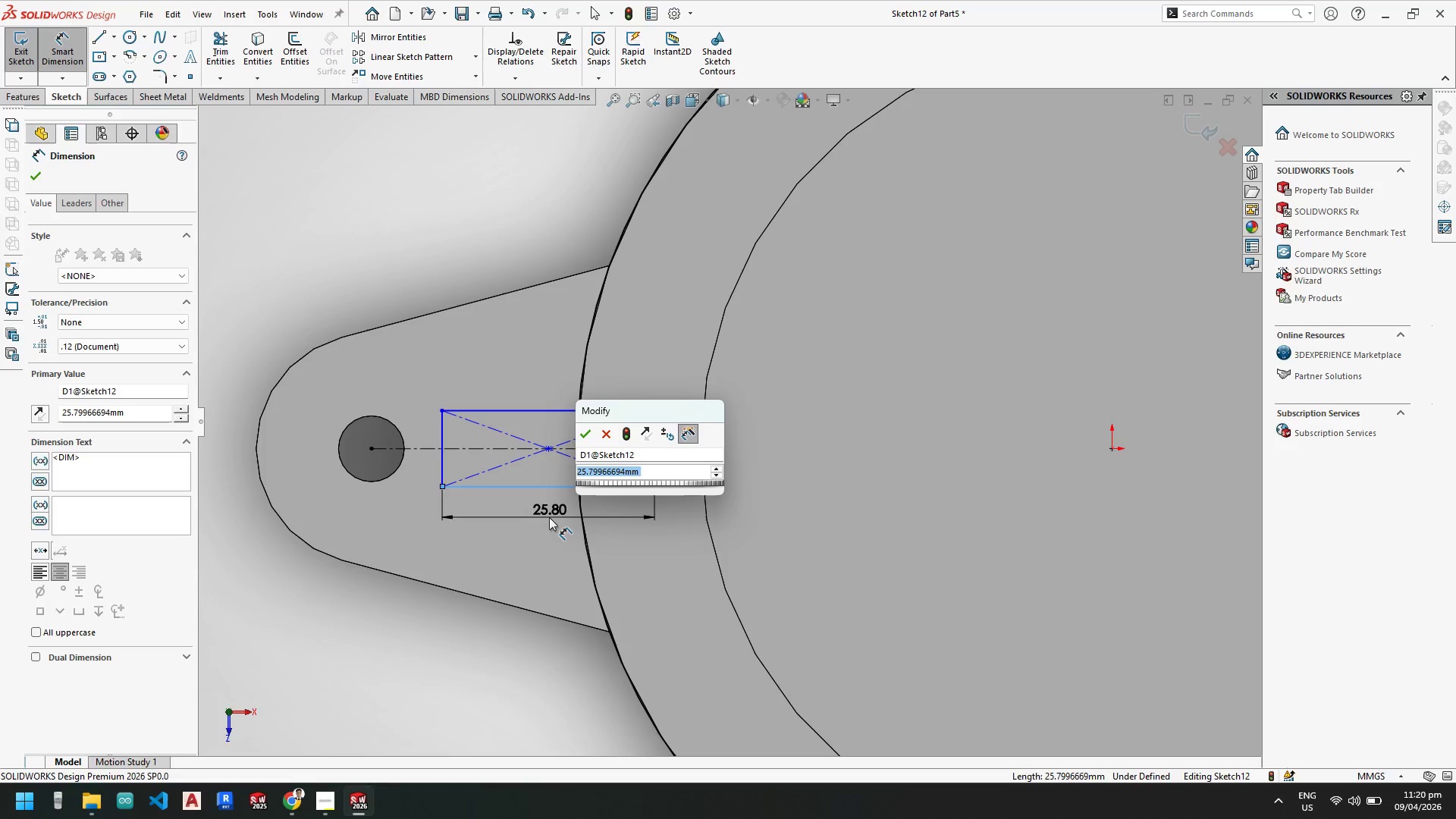 
key(Escape)
 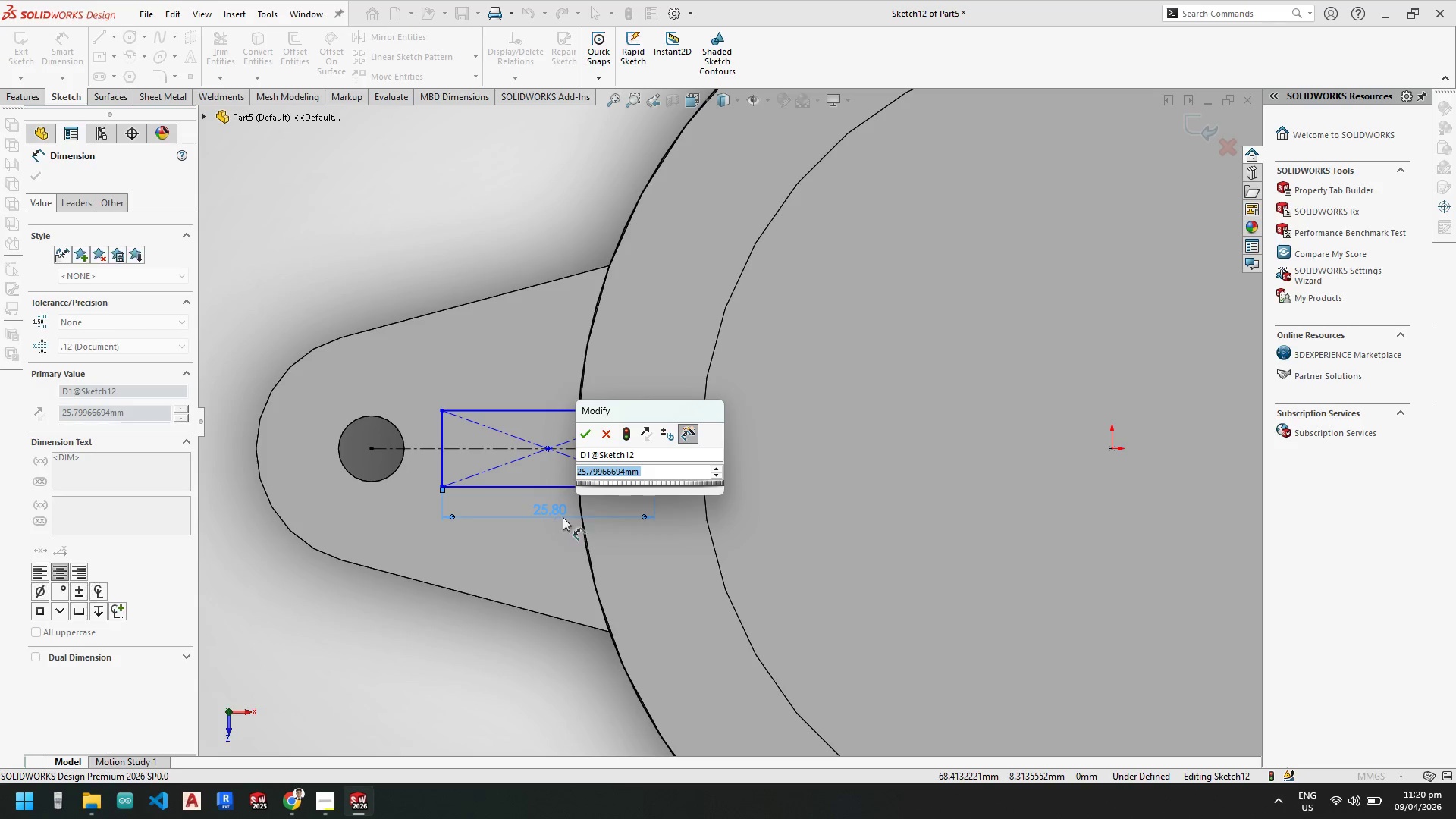 
key(Escape)
 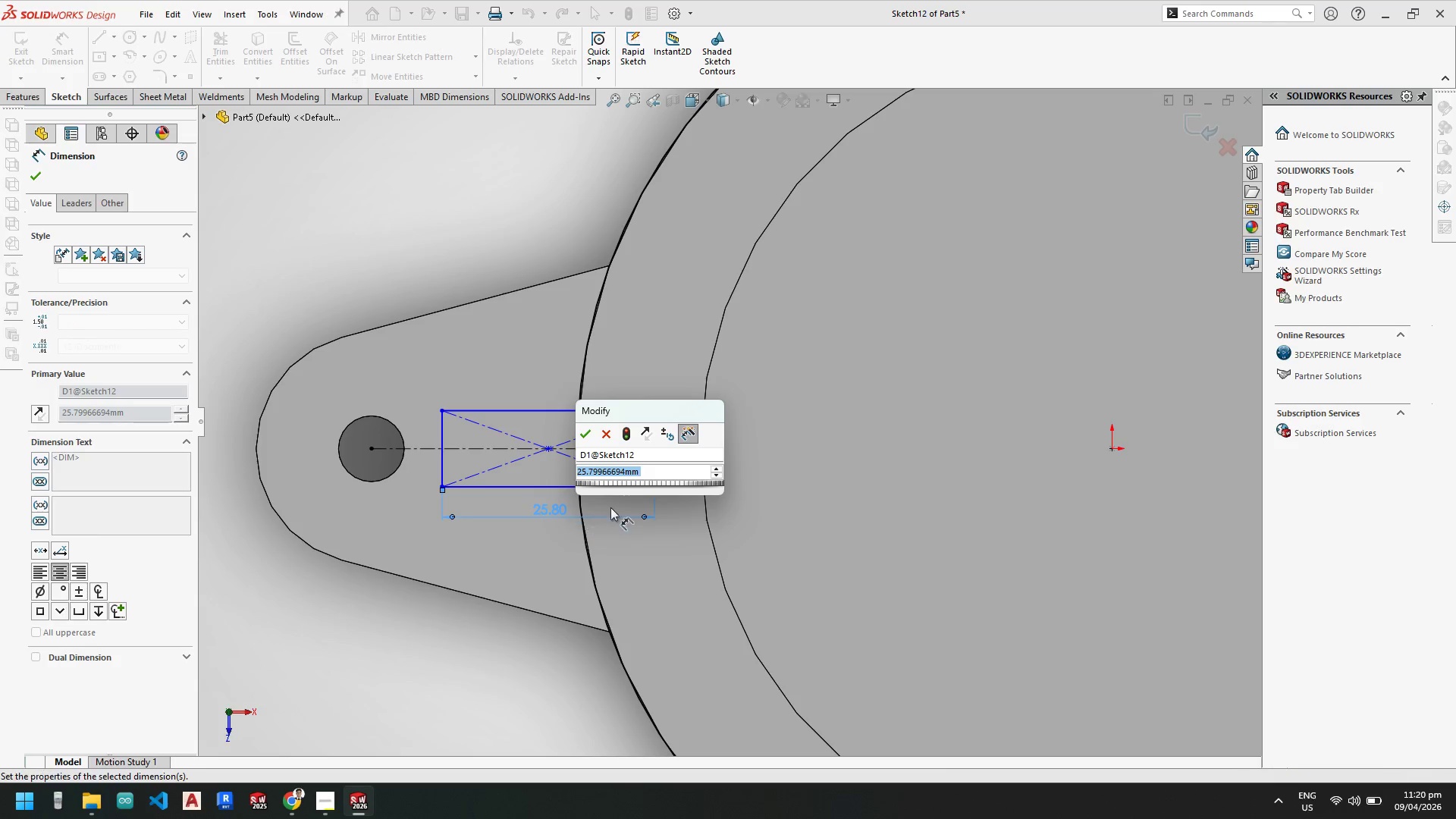 
key(Escape)
 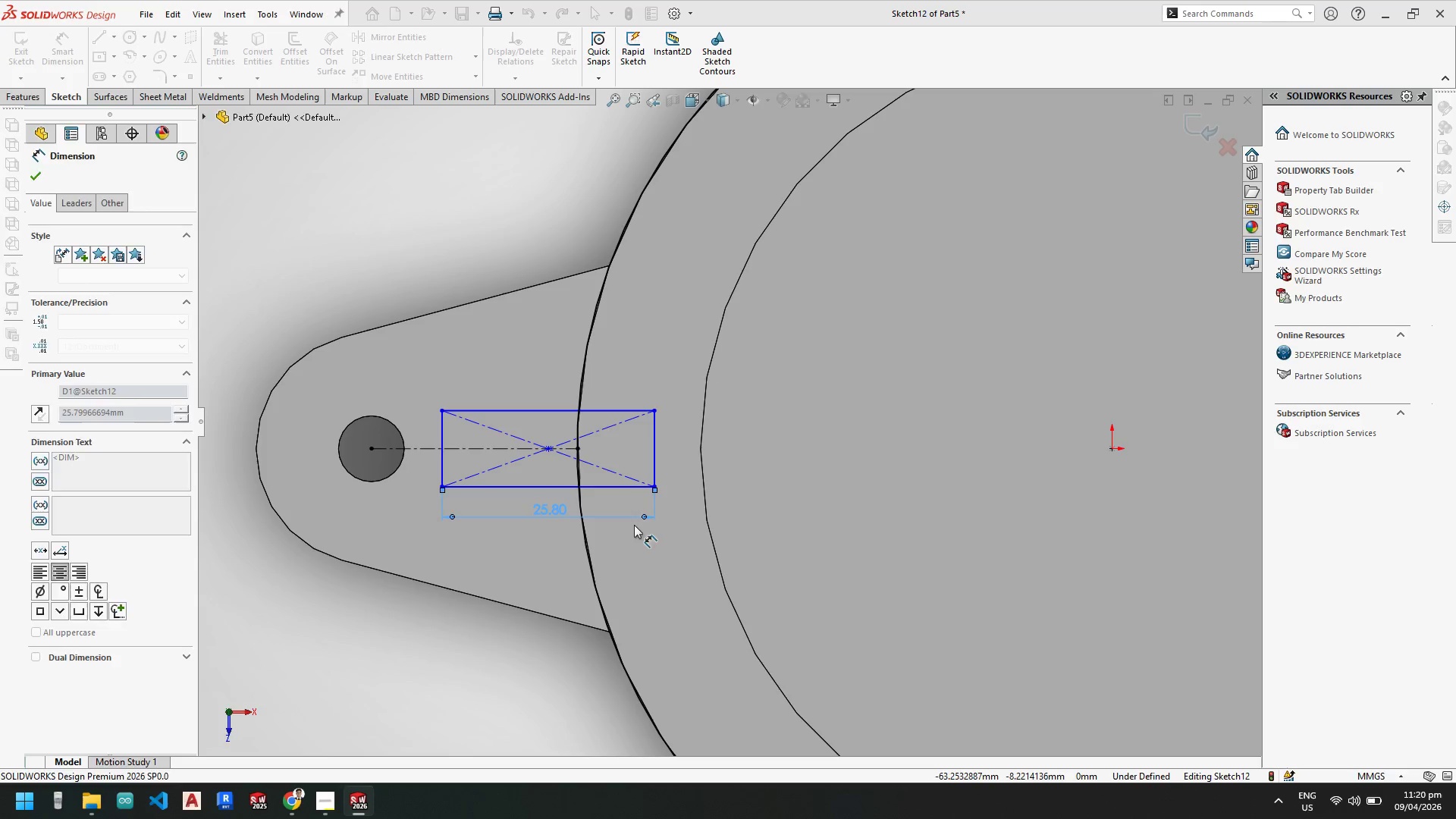 
key(Escape)
 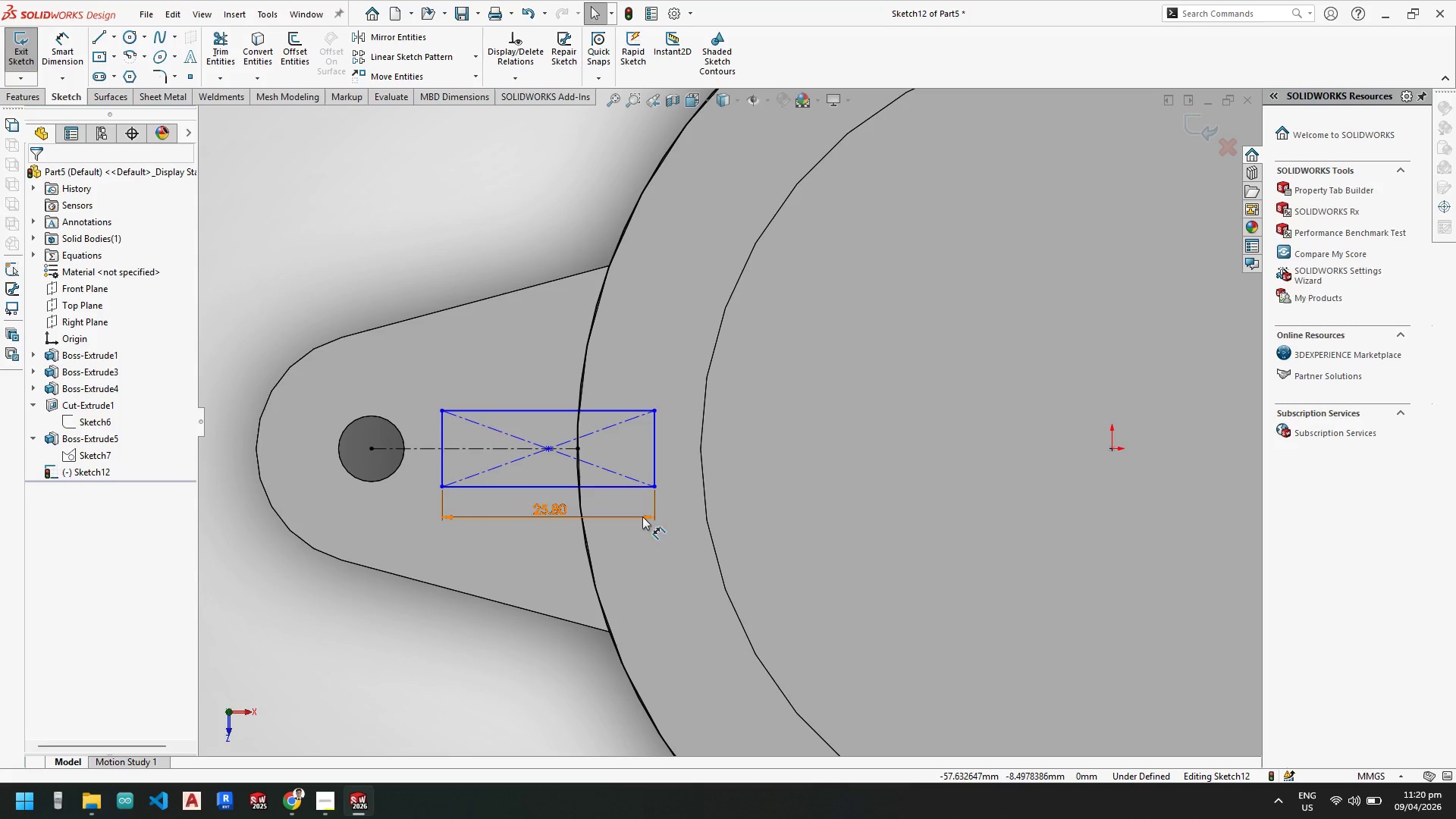 
left_click([643, 516])
 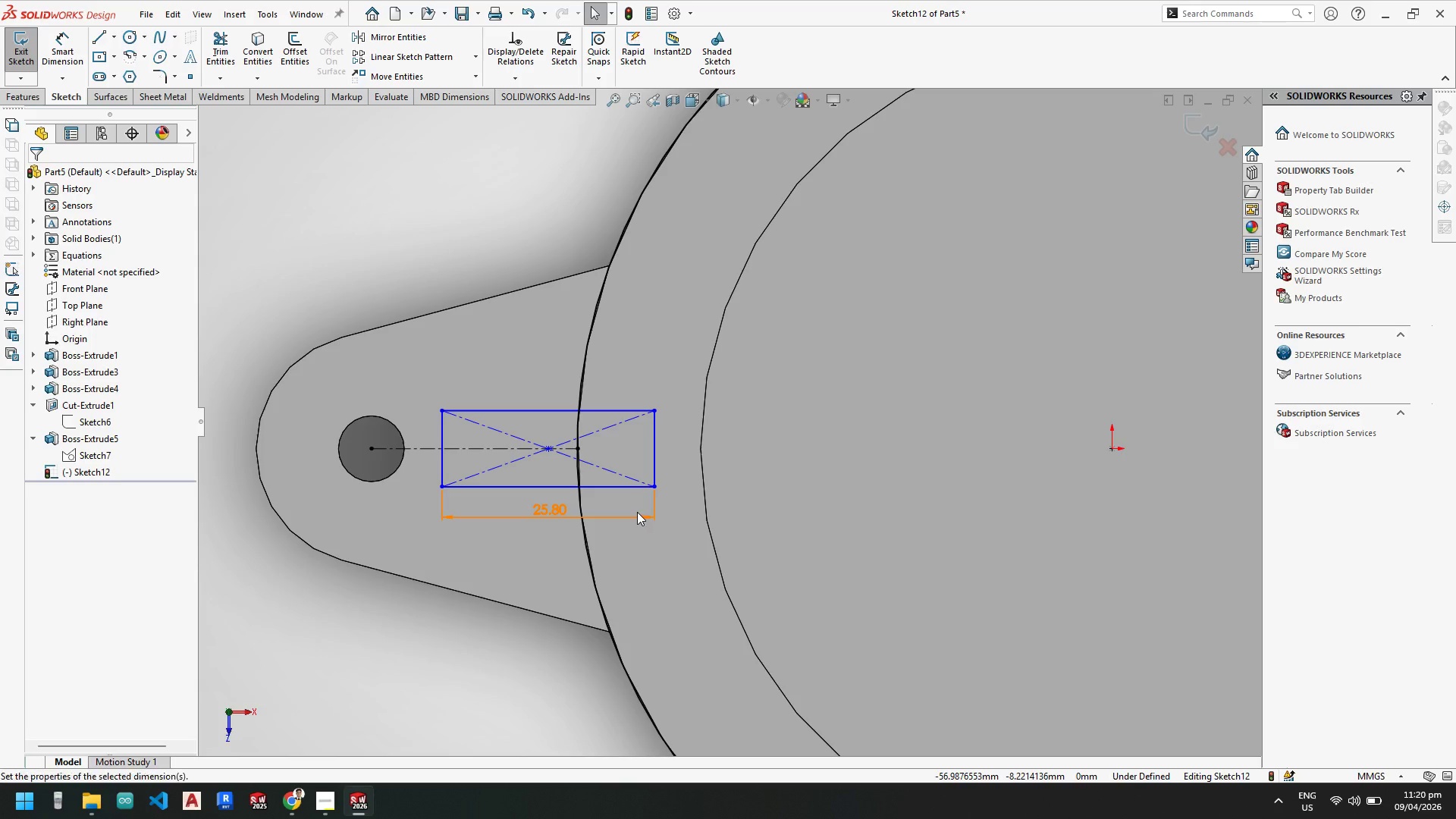 
key(Delete)
 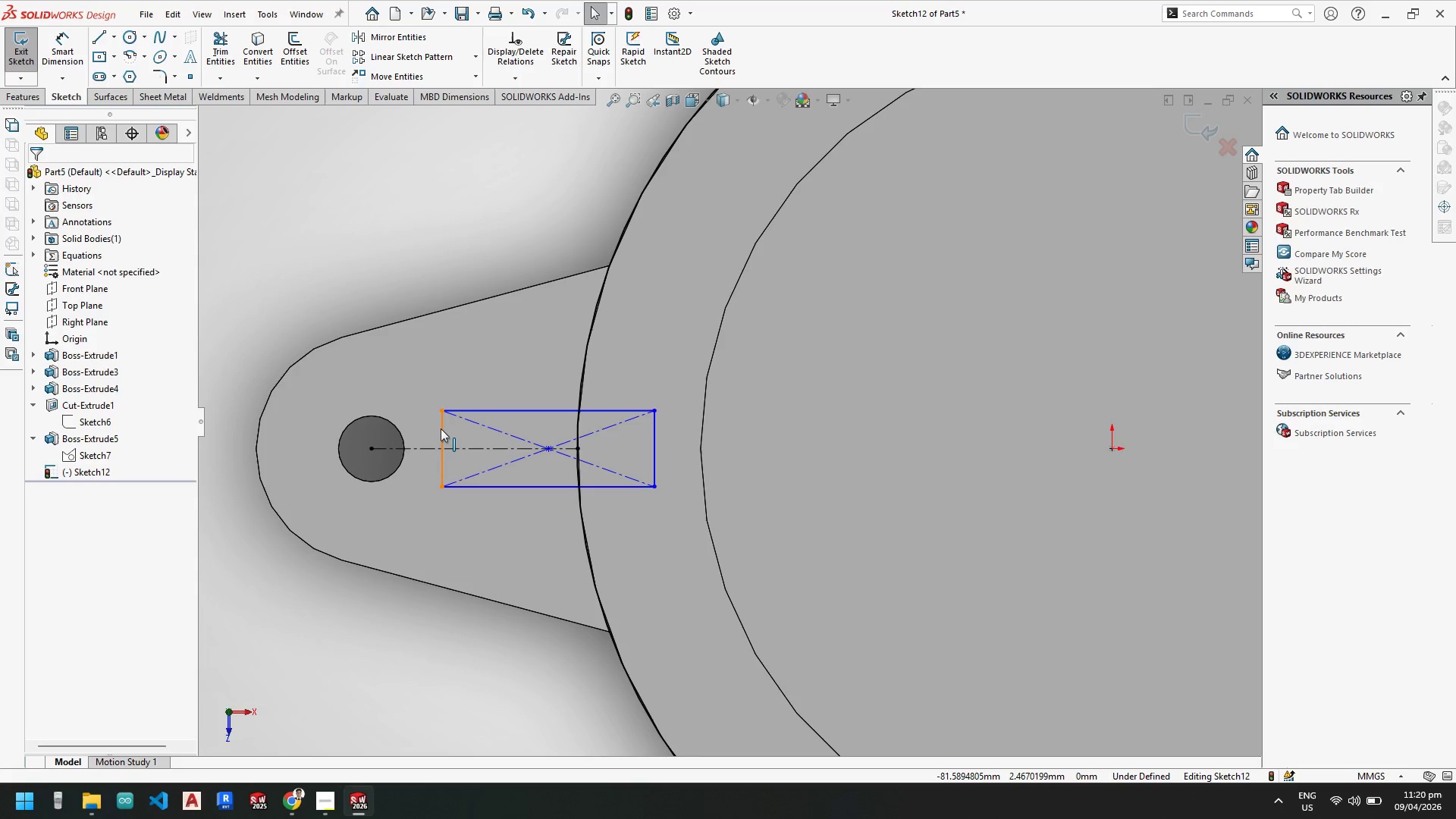 
key(Backquote)
 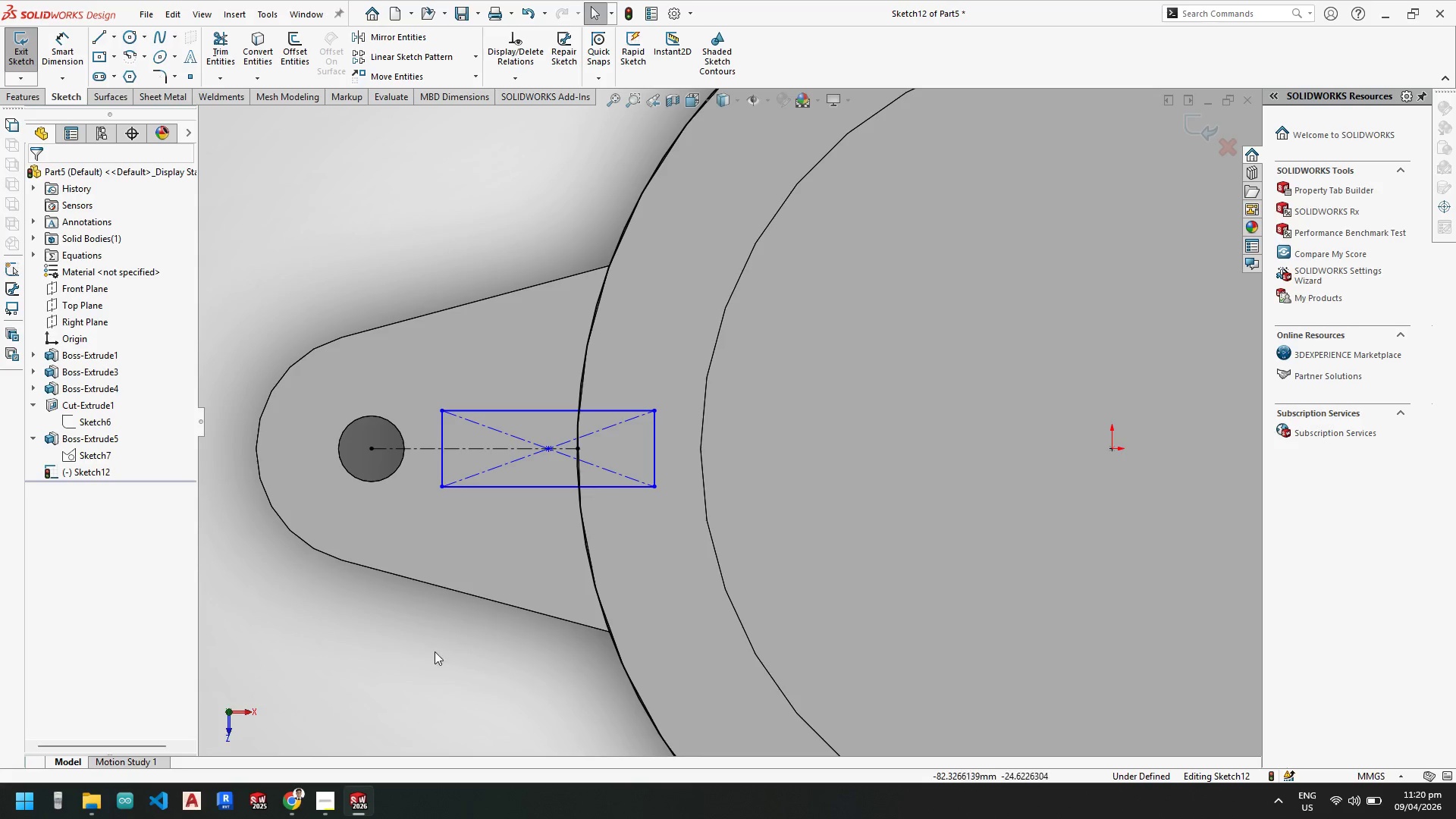 
key(Escape)
 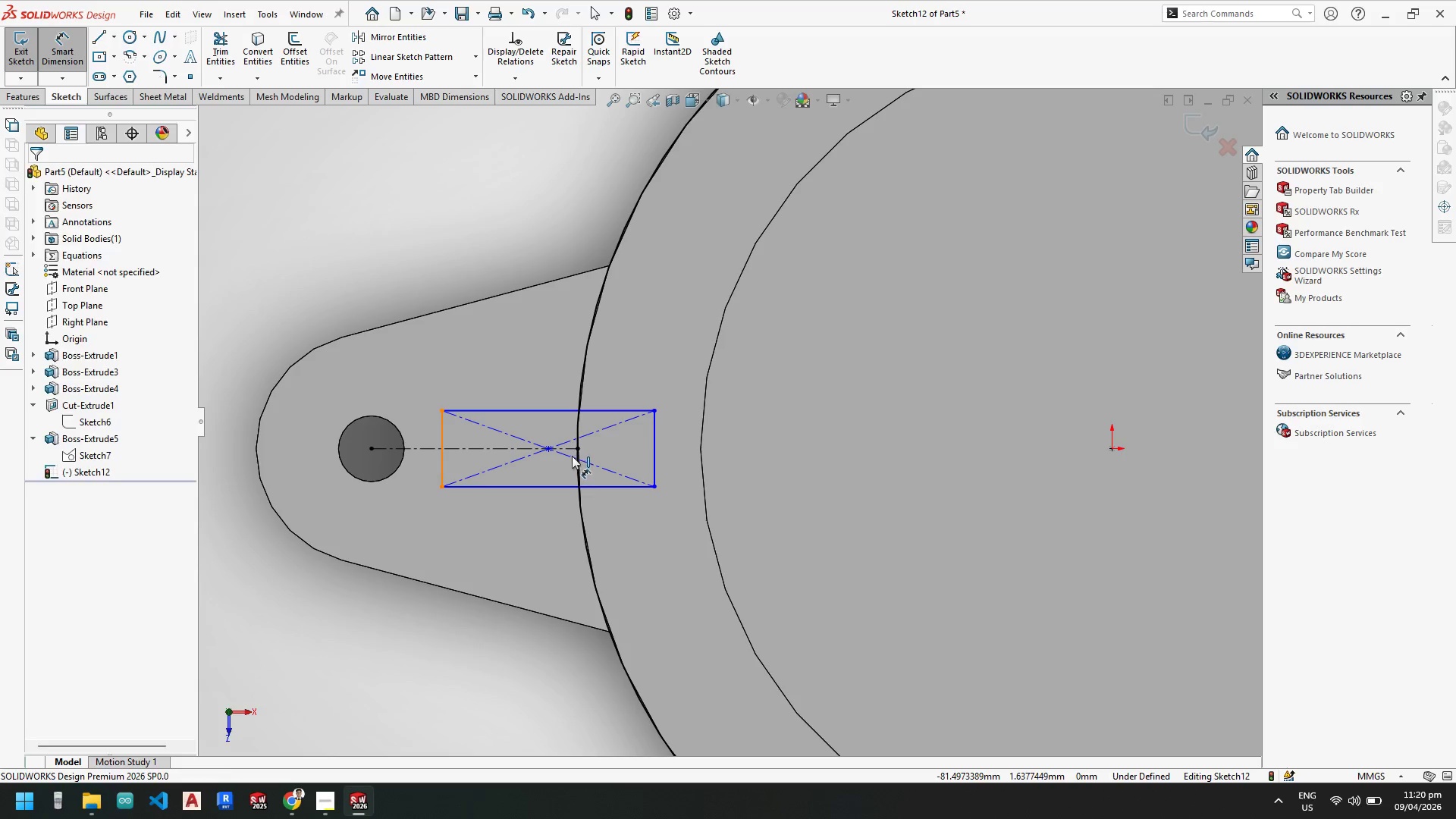 
left_click([579, 449])
 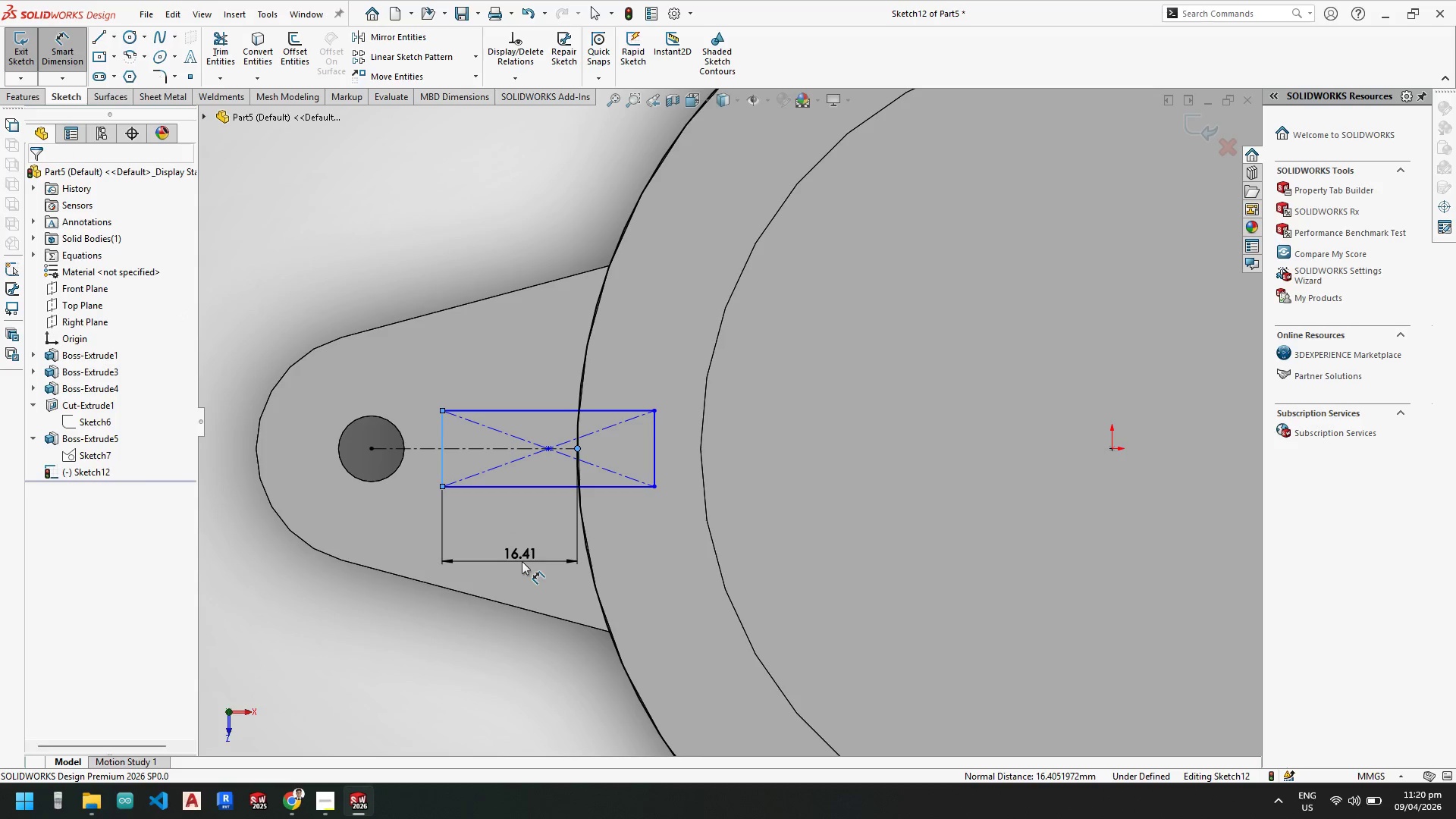 
key(Numpad1)
 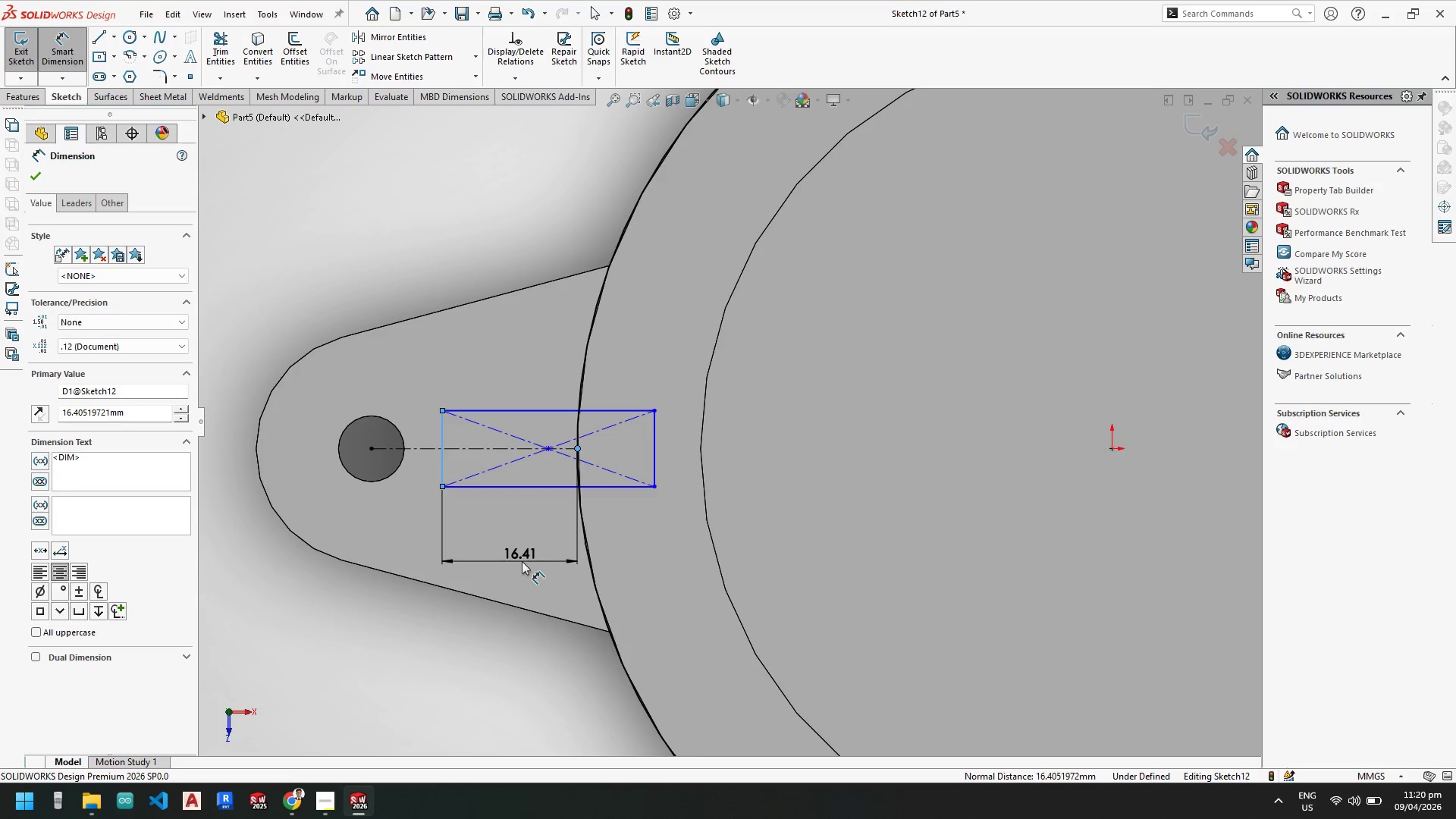 
key(Numpad5)
 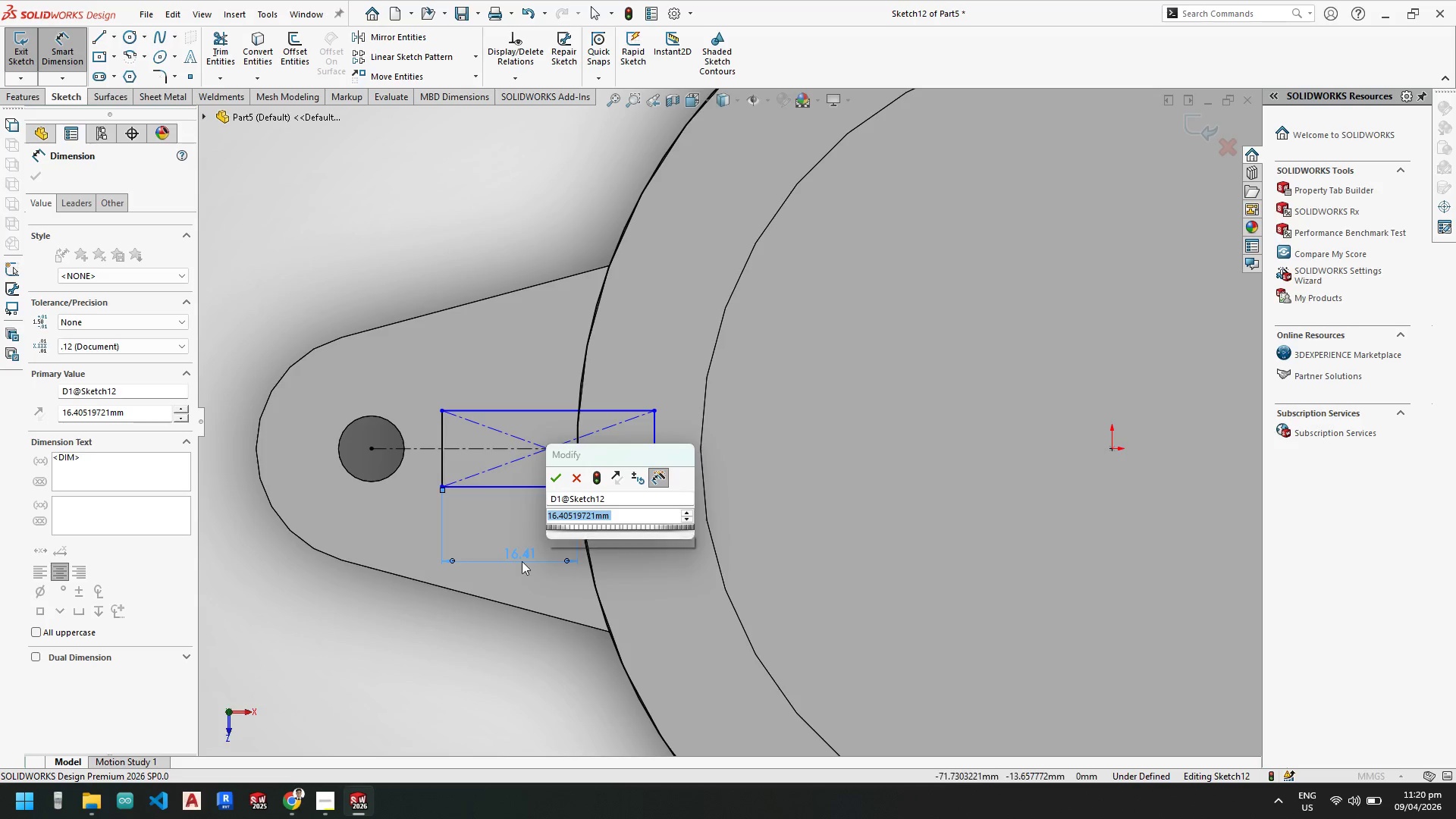 
key(NumpadEnter)
 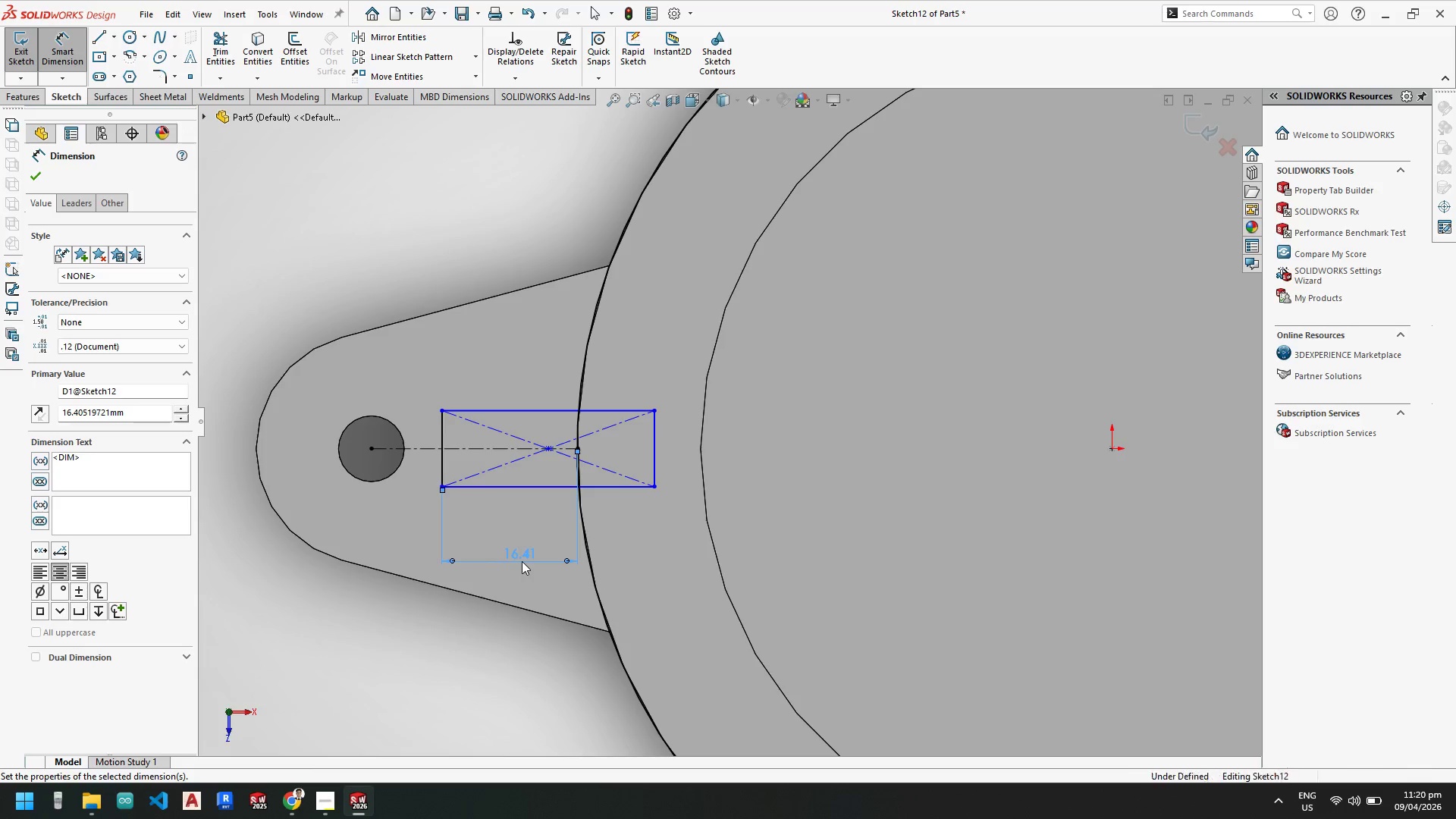 
key(Escape)
 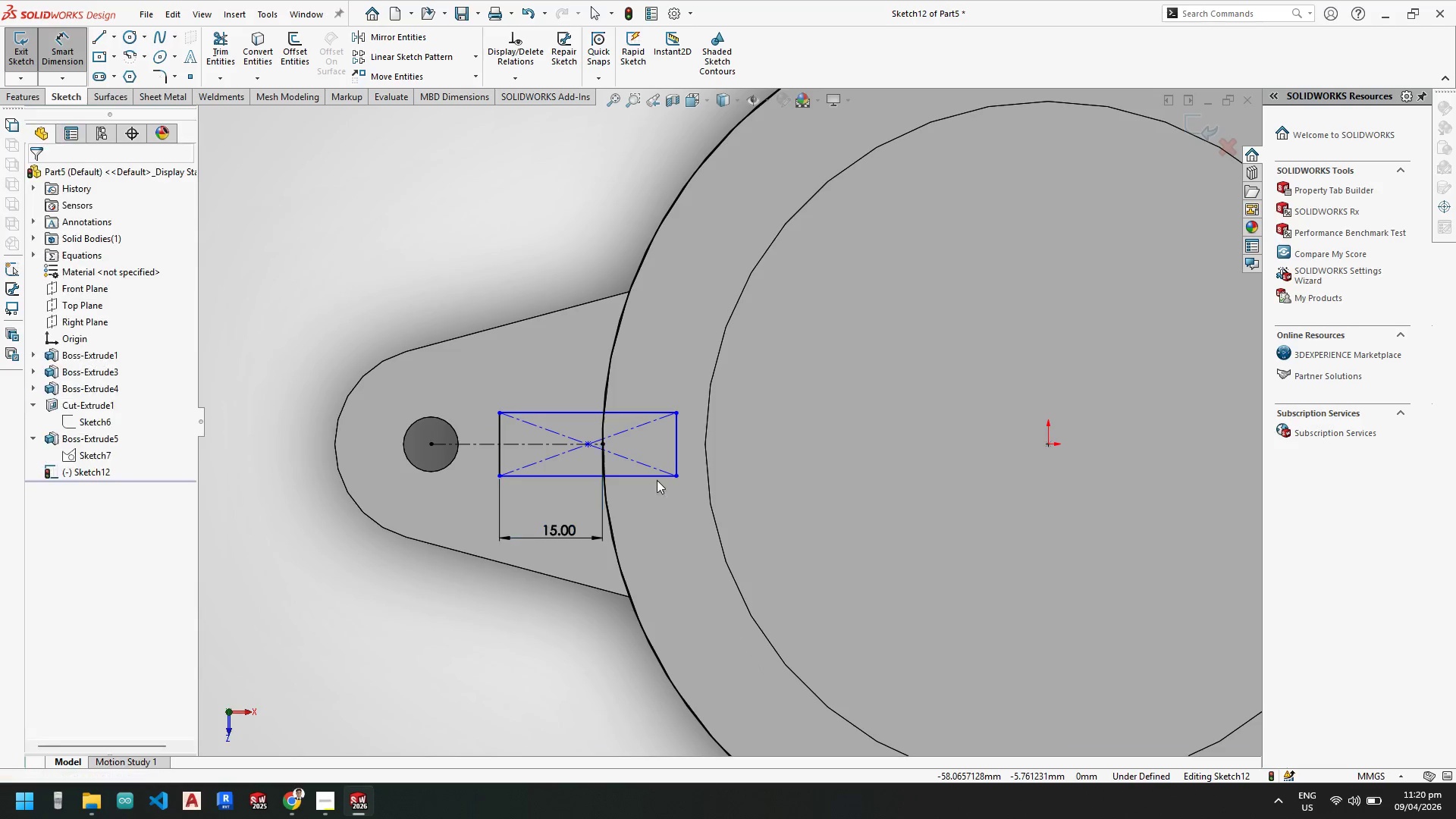 
scroll: coordinate [522, 561], scroll_direction: up, amount: 1.0
 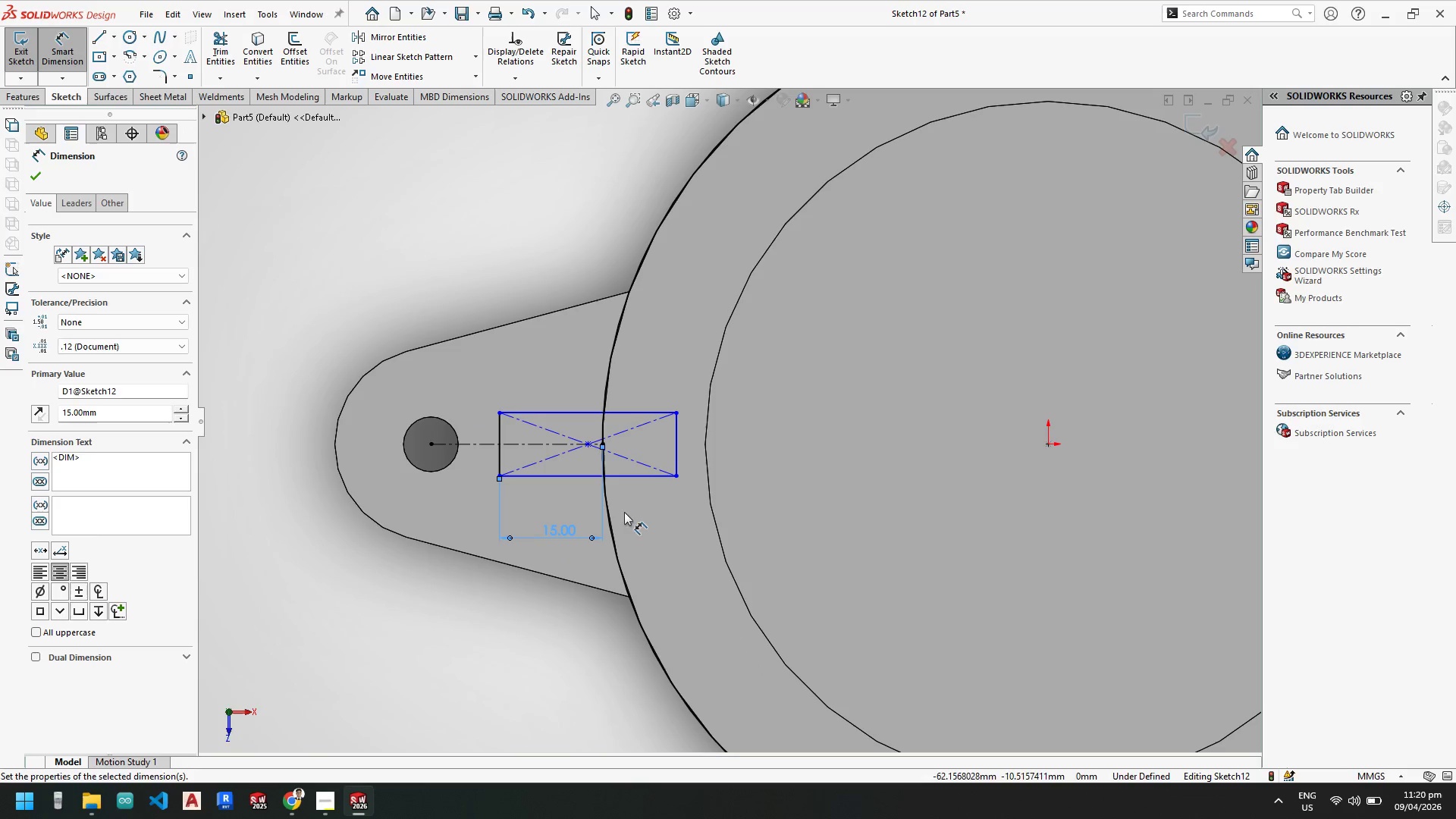 
key(Escape)
 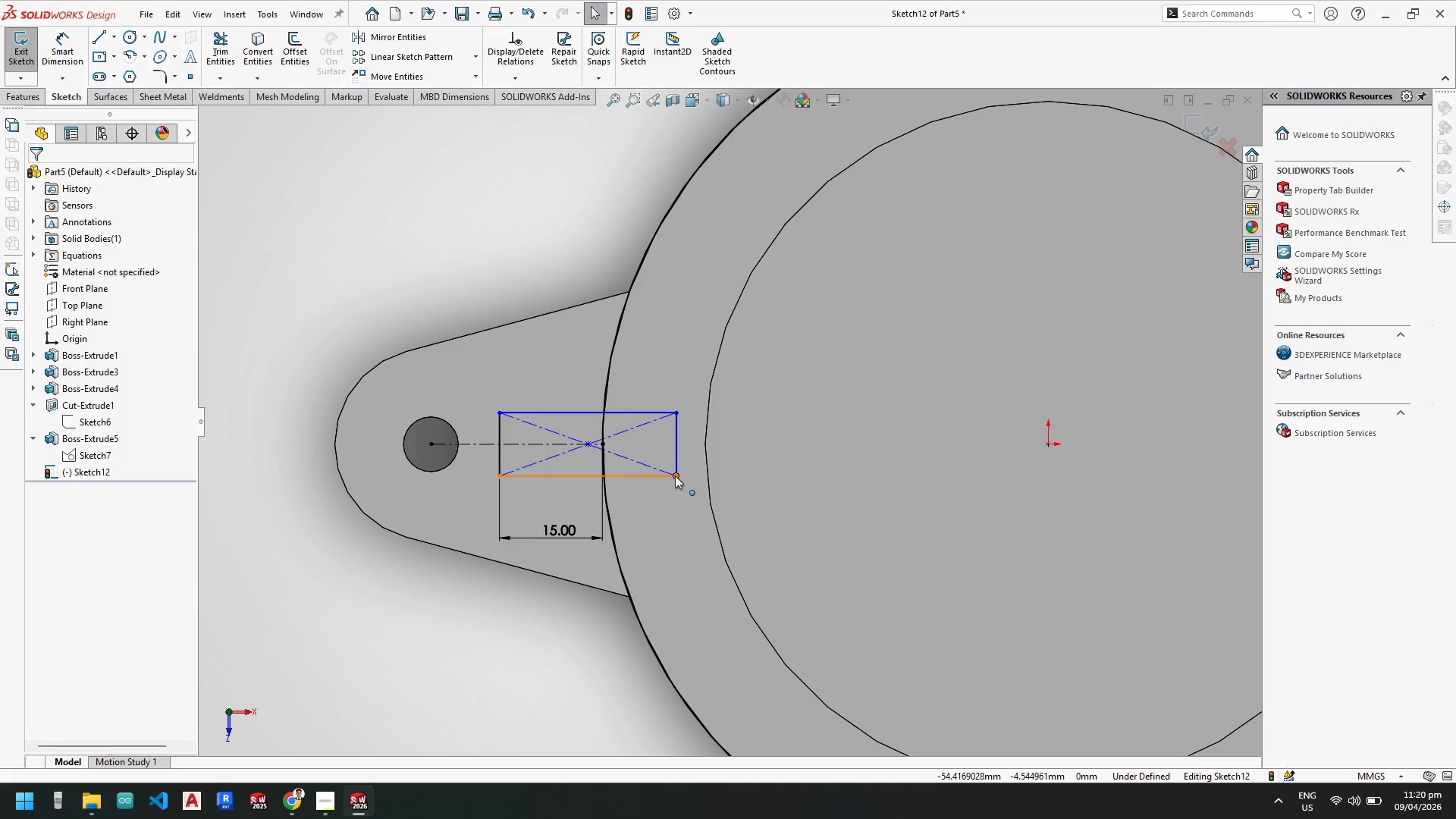 
left_click_drag(start_coordinate=[675, 475], to_coordinate=[620, 469])
 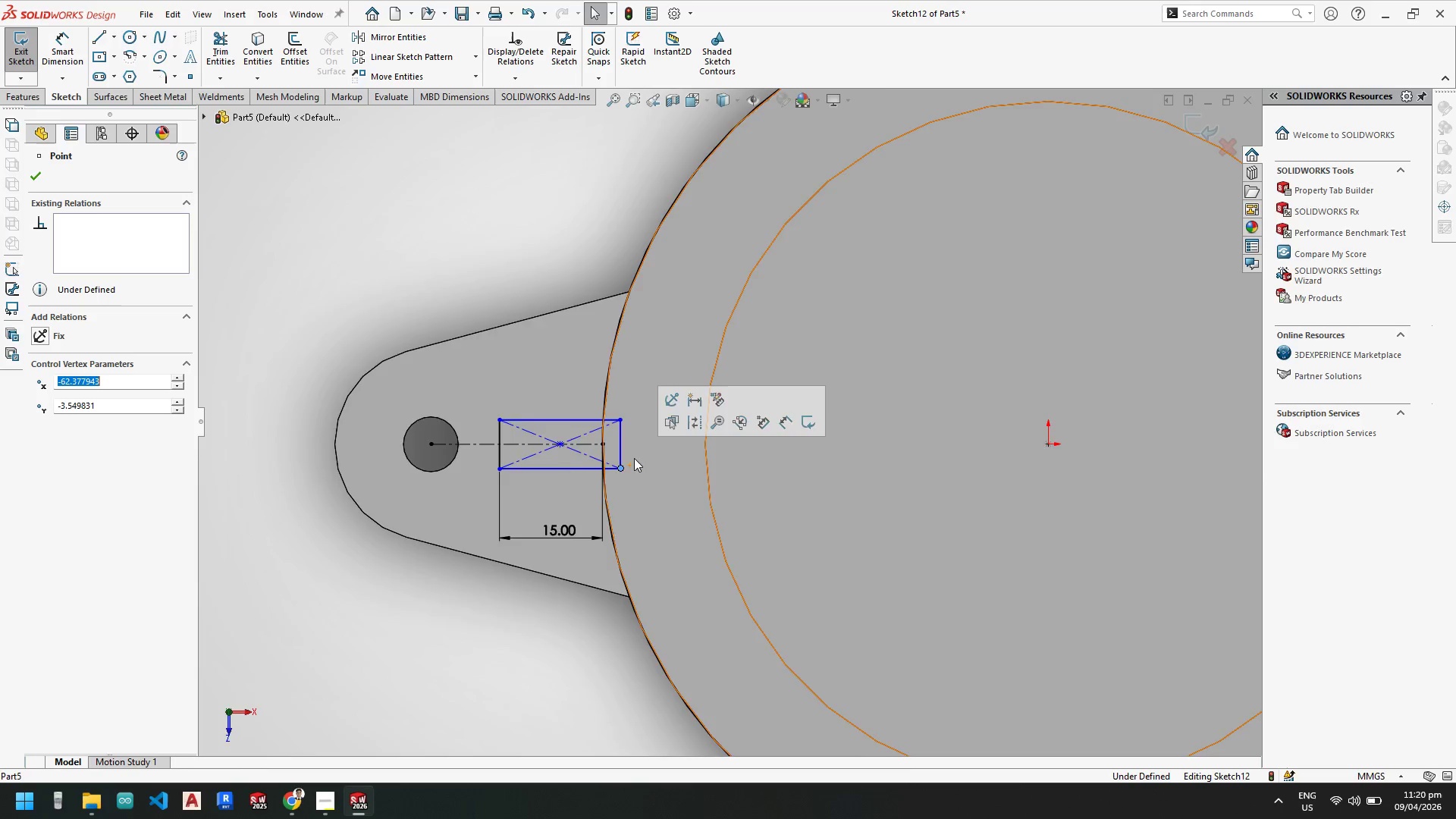 
key(Escape)
 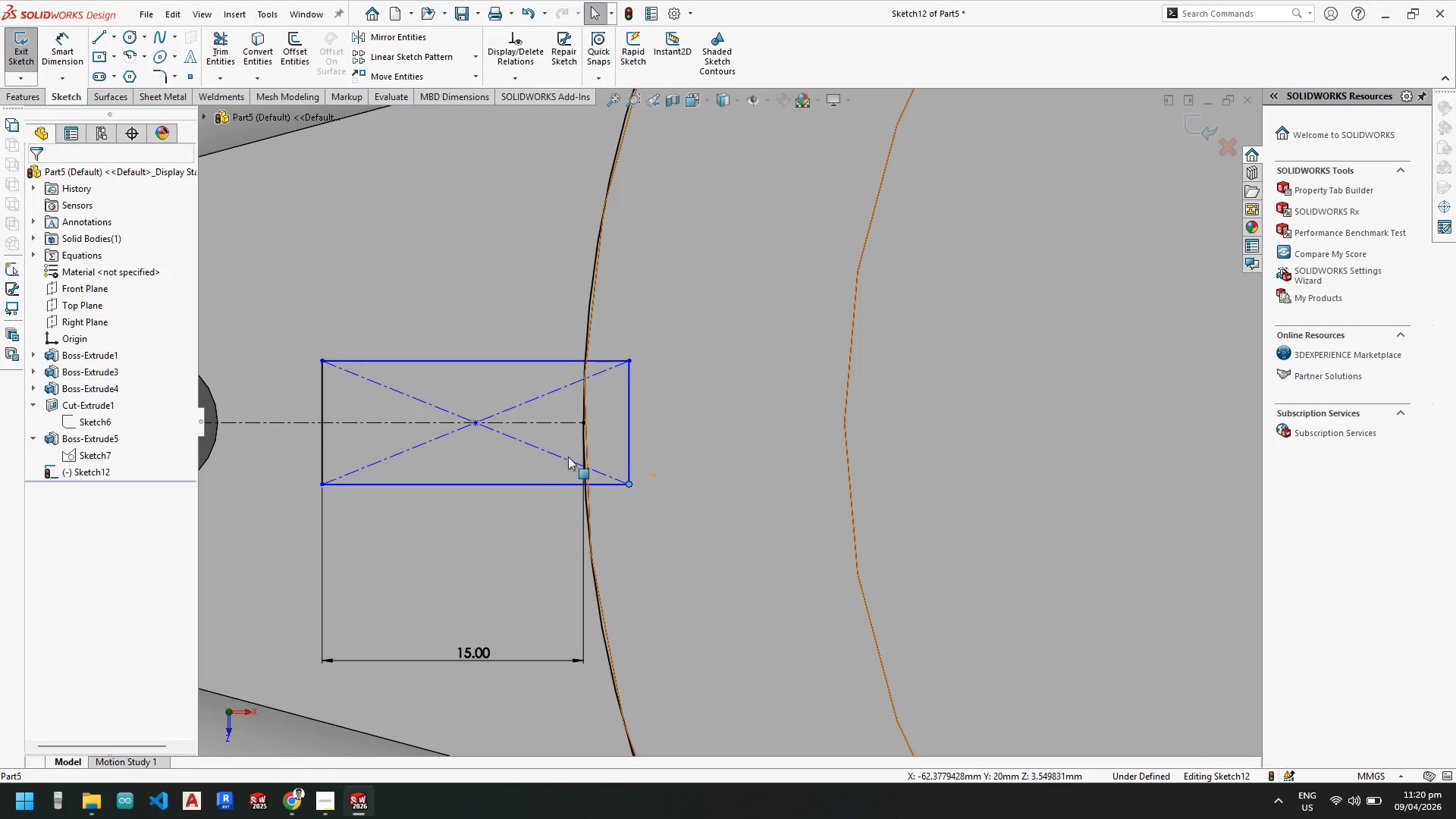 
key(Escape)
 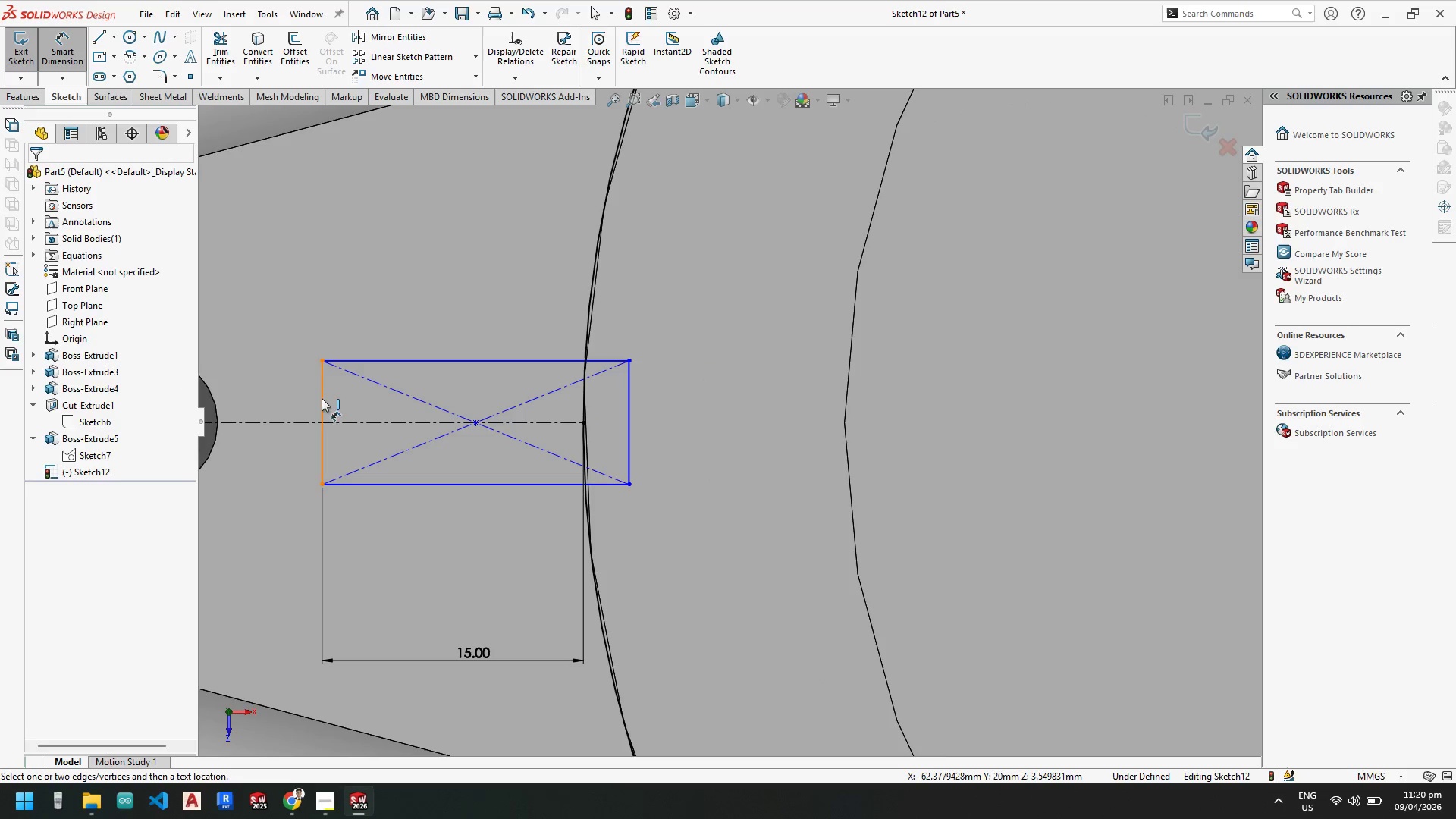 
scroll: coordinate [637, 451], scroll_direction: down, amount: 5.0
 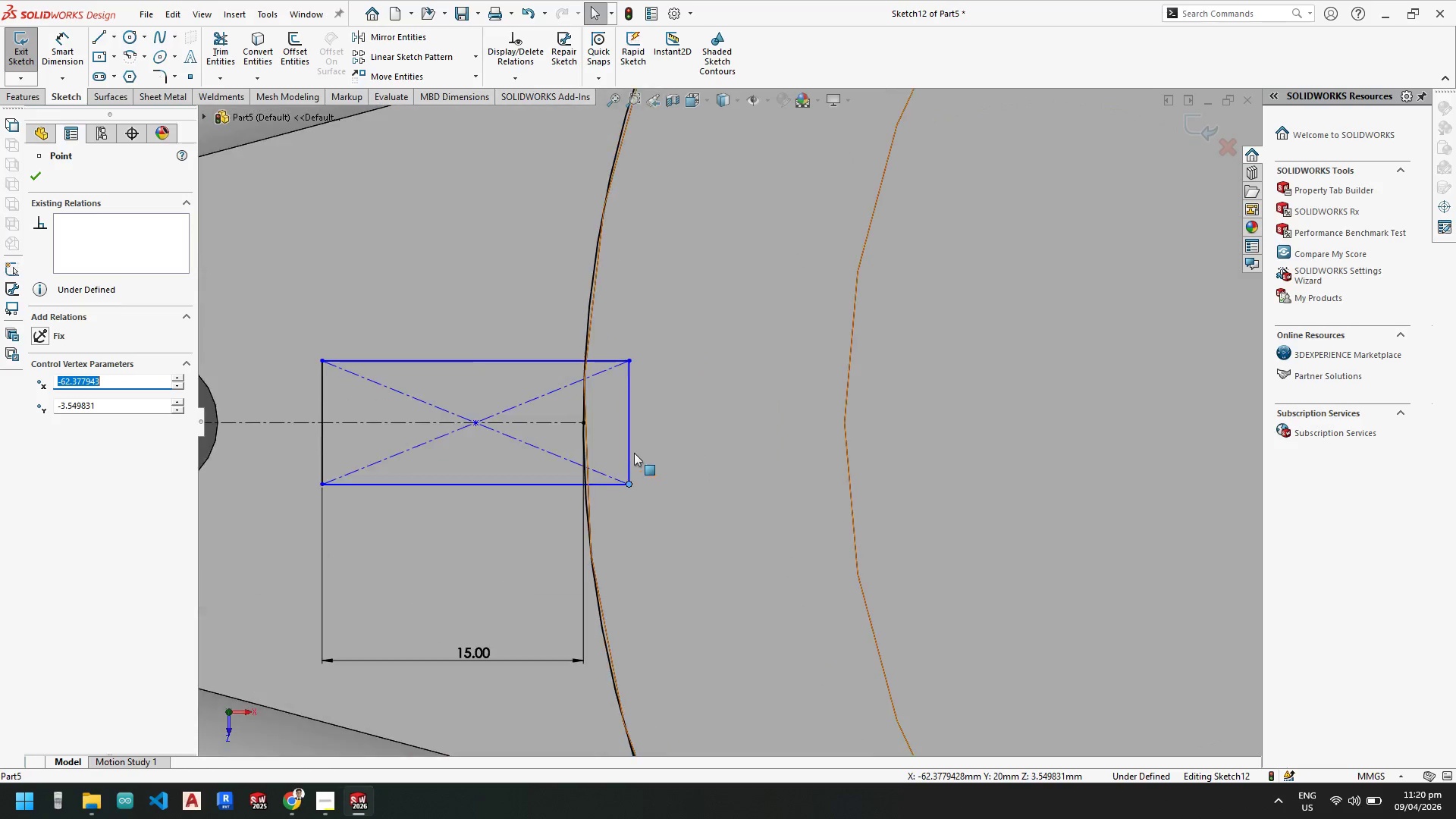 
left_click([324, 400])
 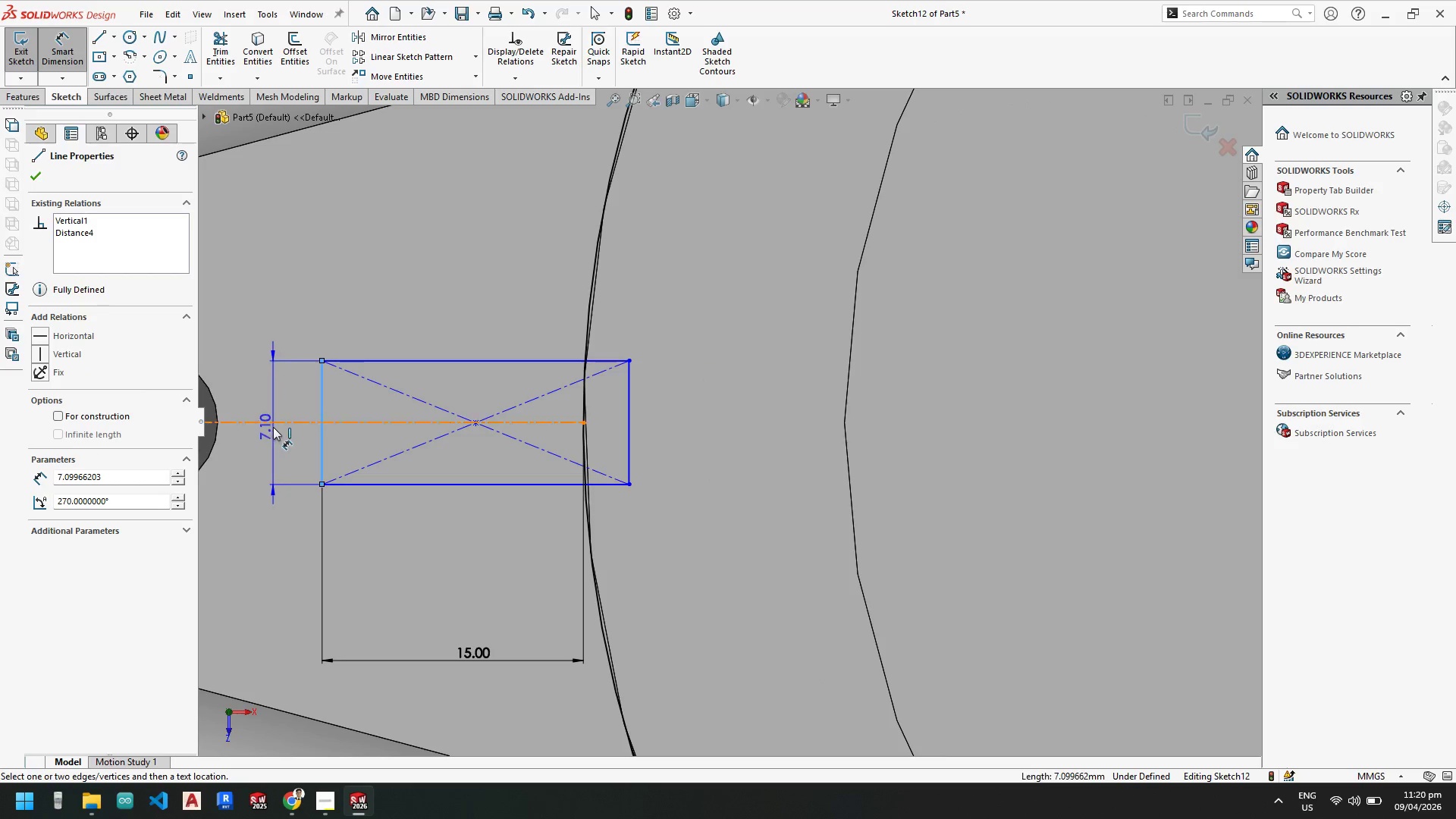 
left_click([271, 435])
 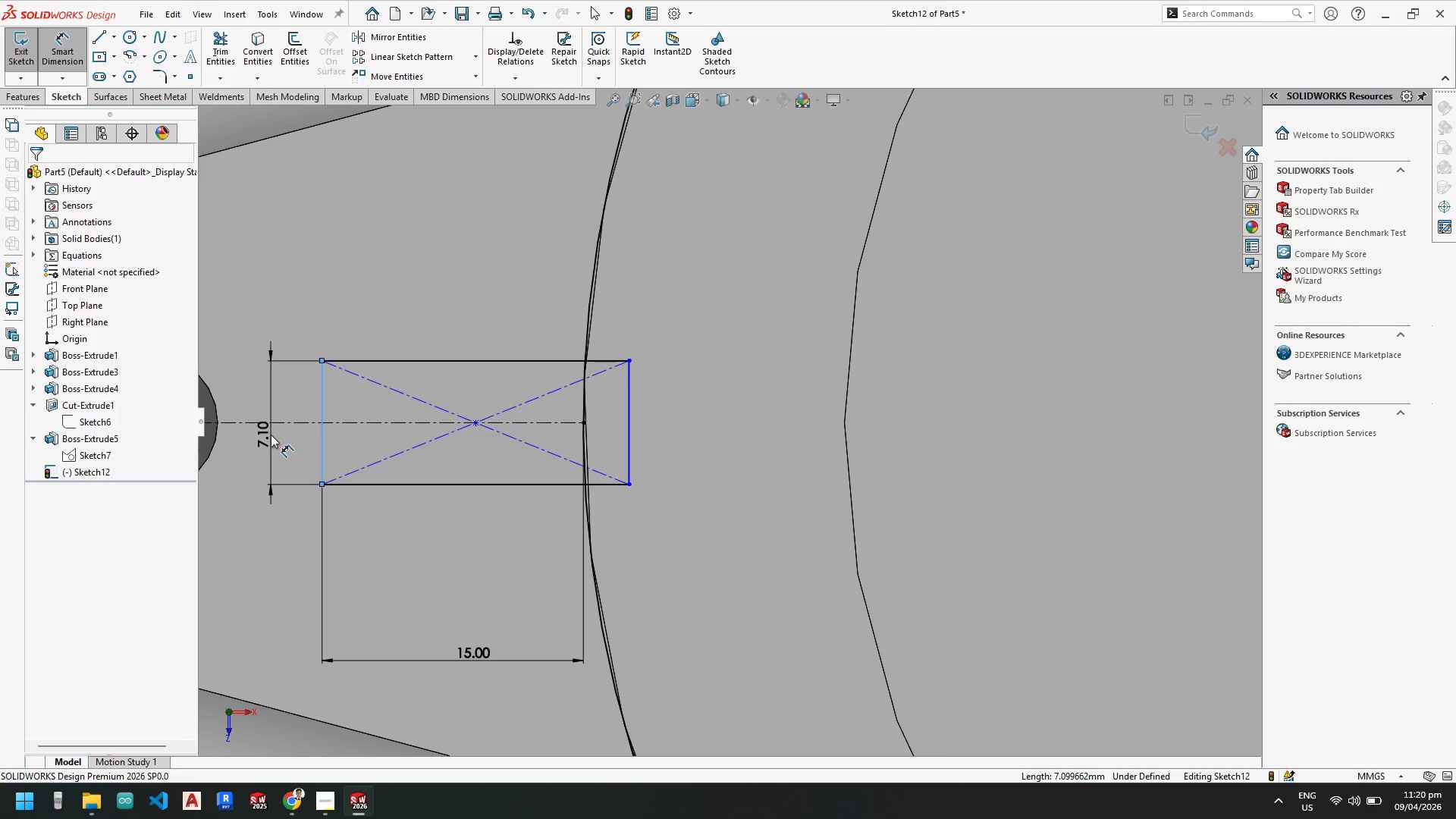 
key(Numpad1)
 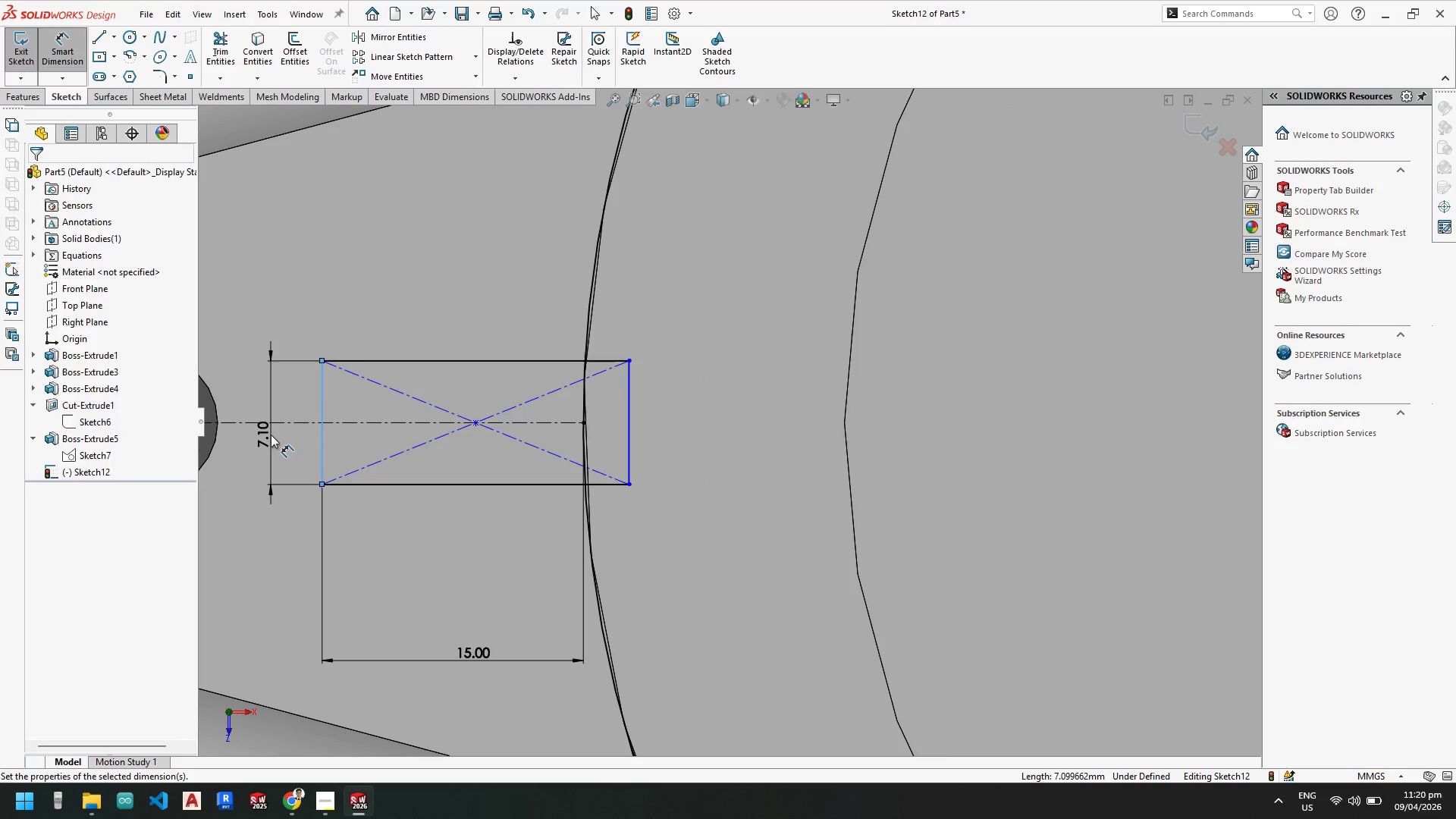 
key(Numpad0)
 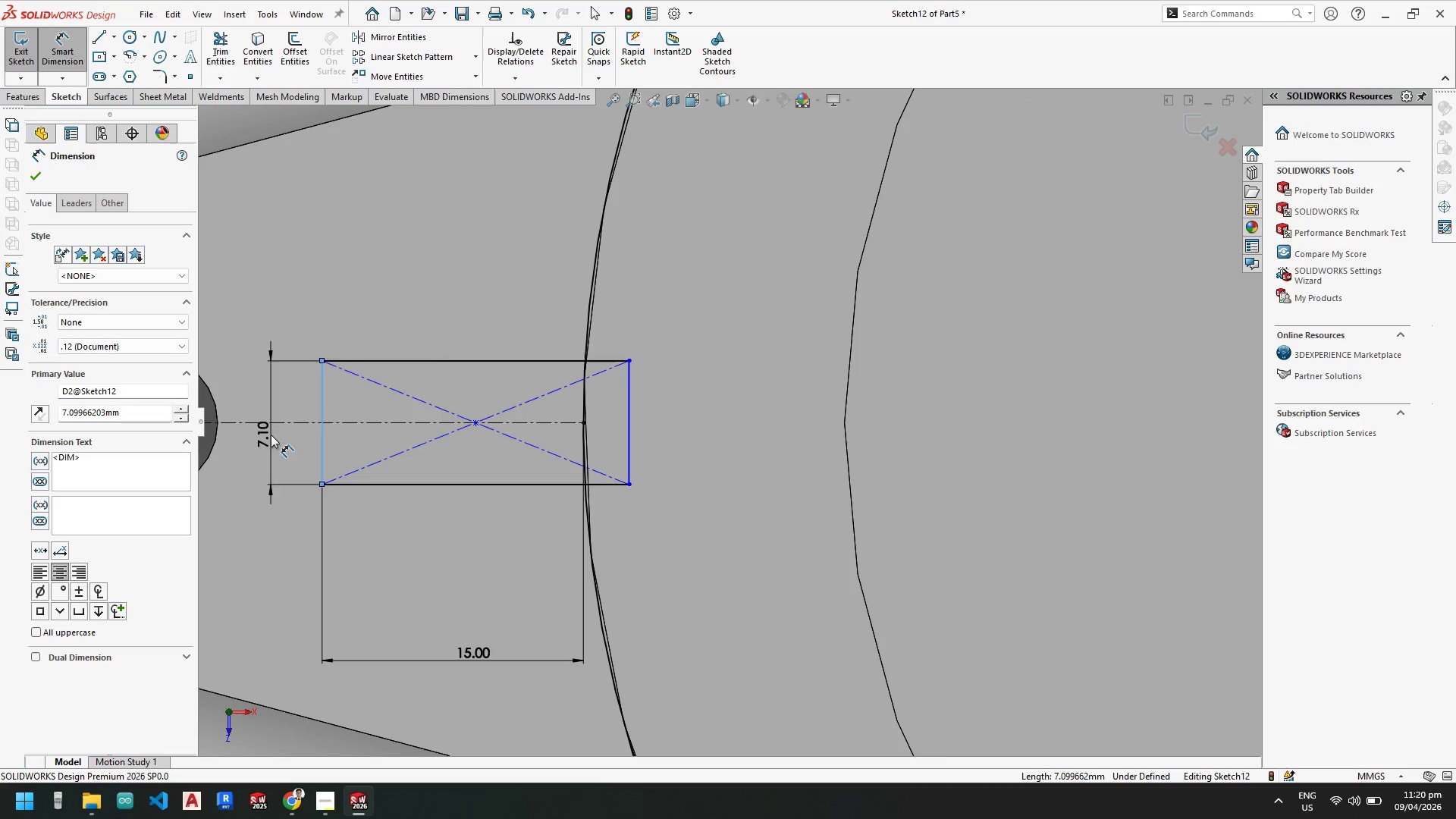 
key(NumpadEnter)
 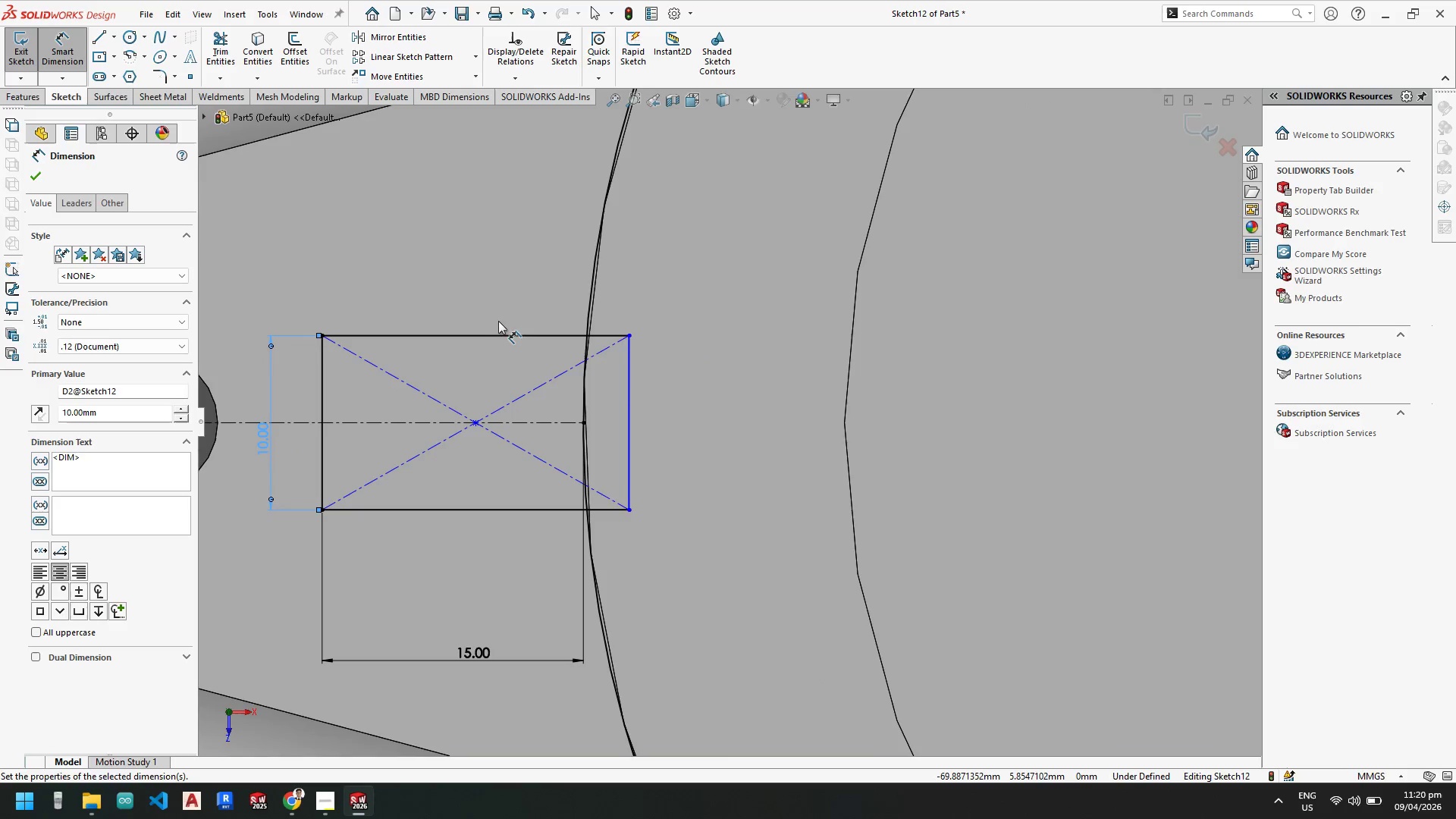 
wait(6.02)
 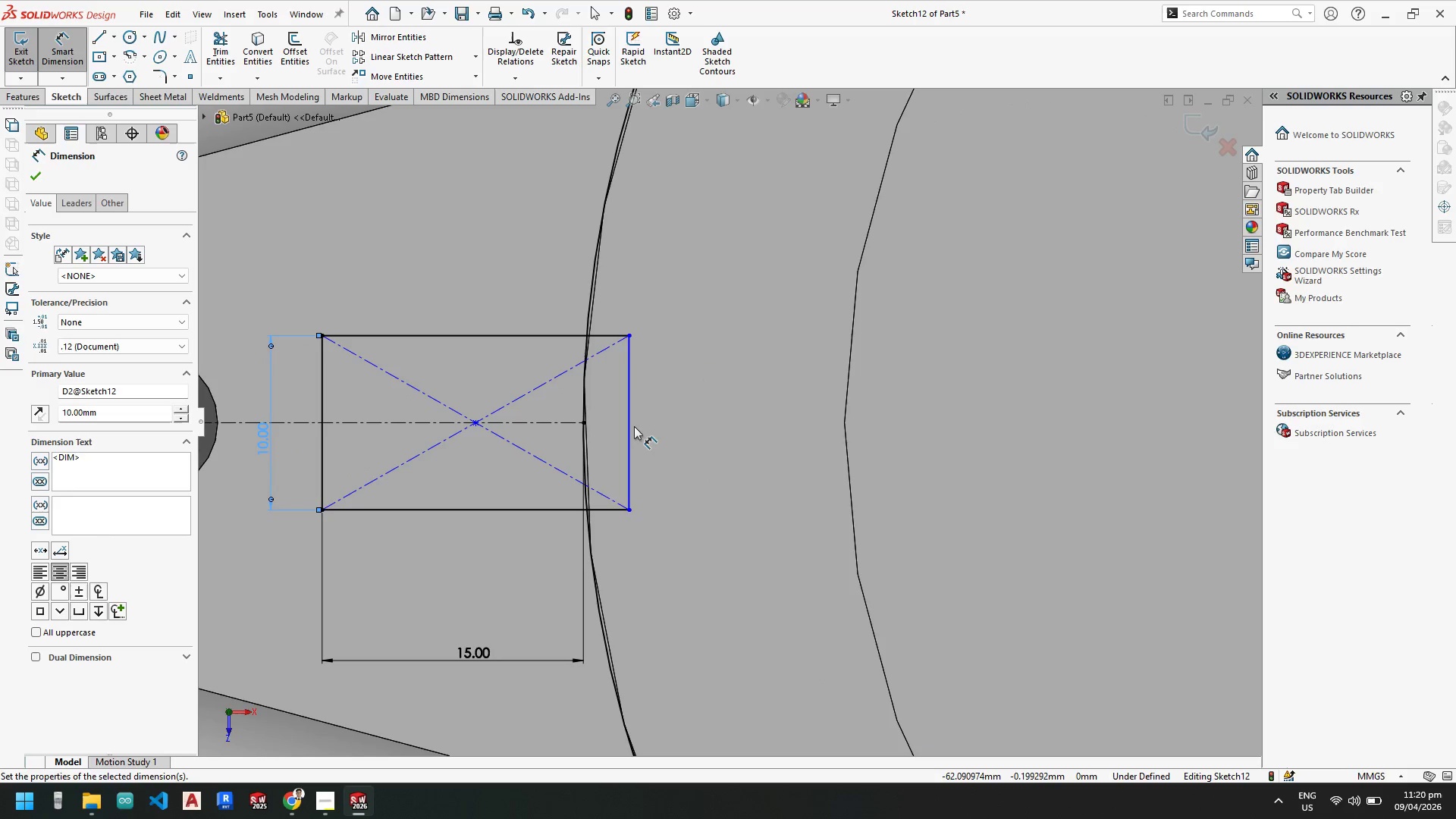 
left_click([500, 303])
 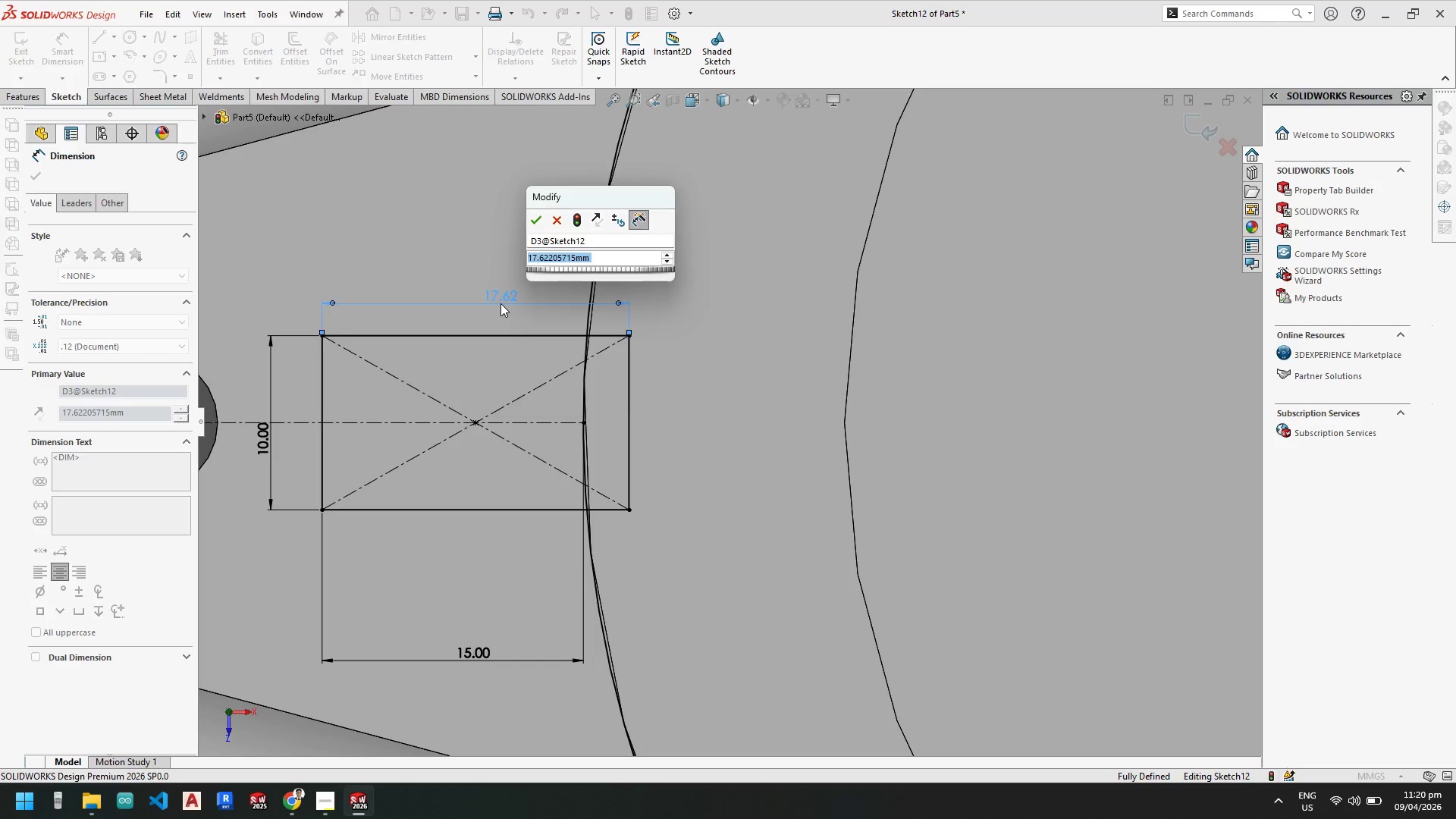 
key(Numpad1)
 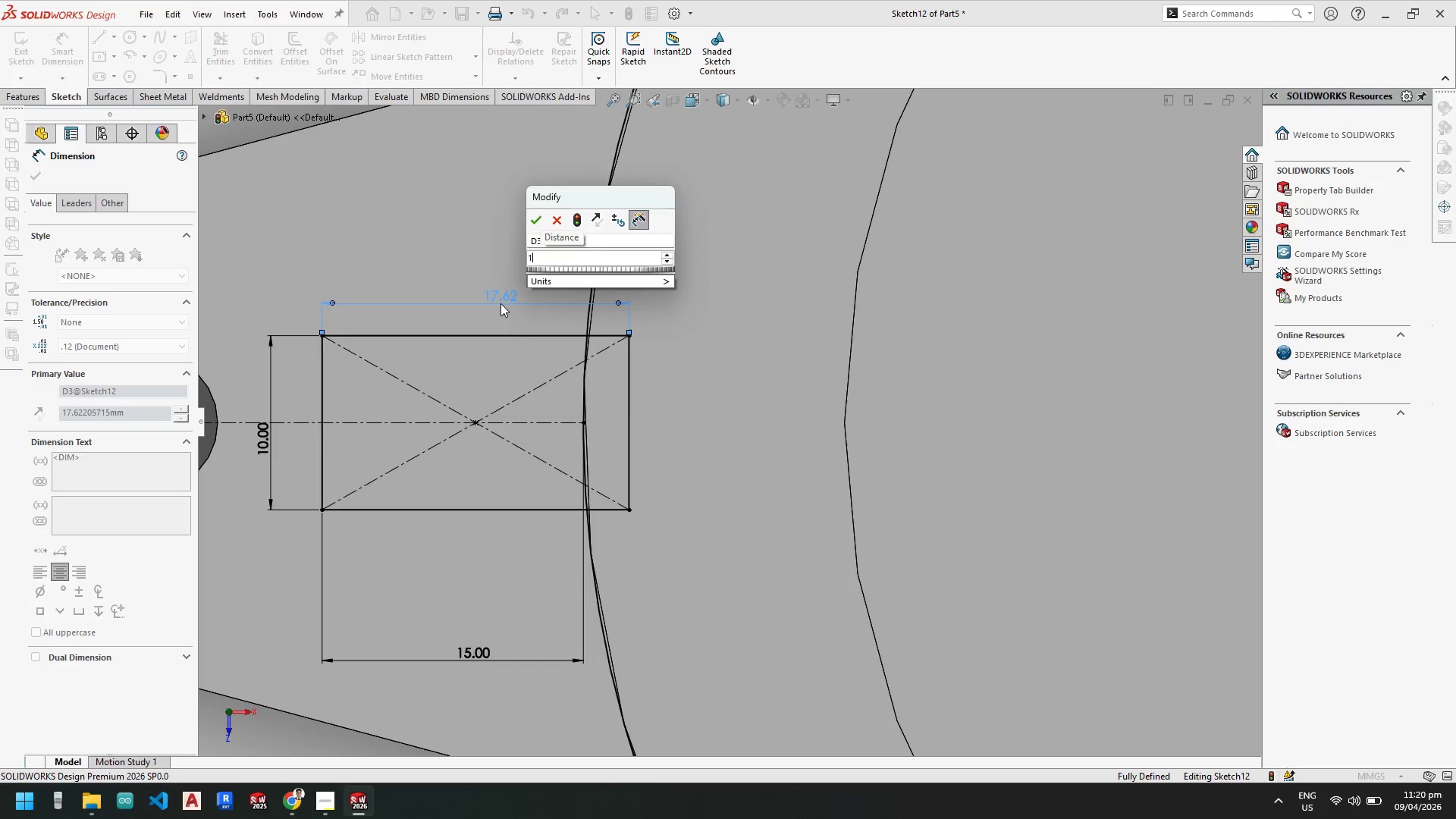 
key(Numpad6)
 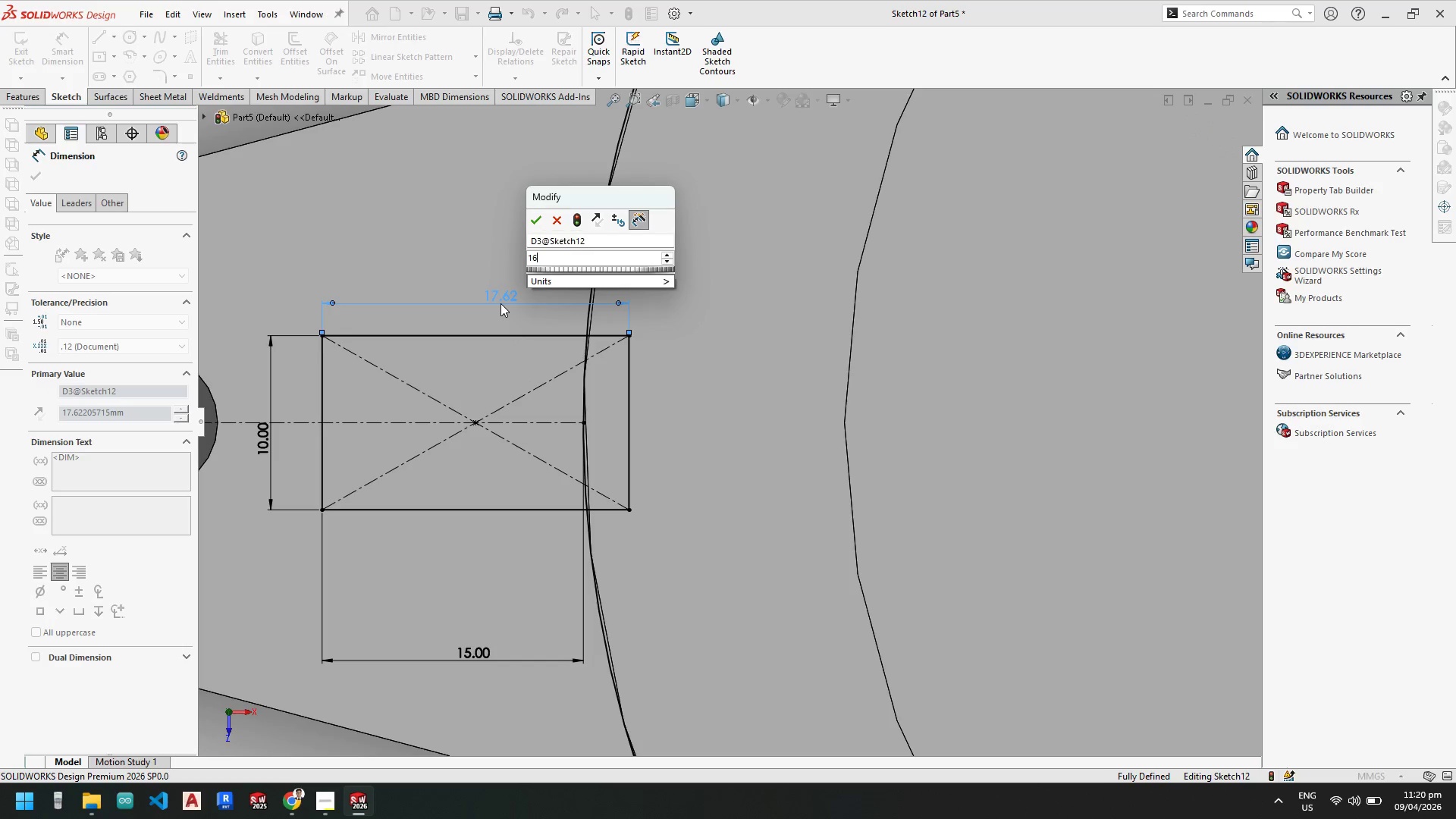 
key(NumpadEnter)
 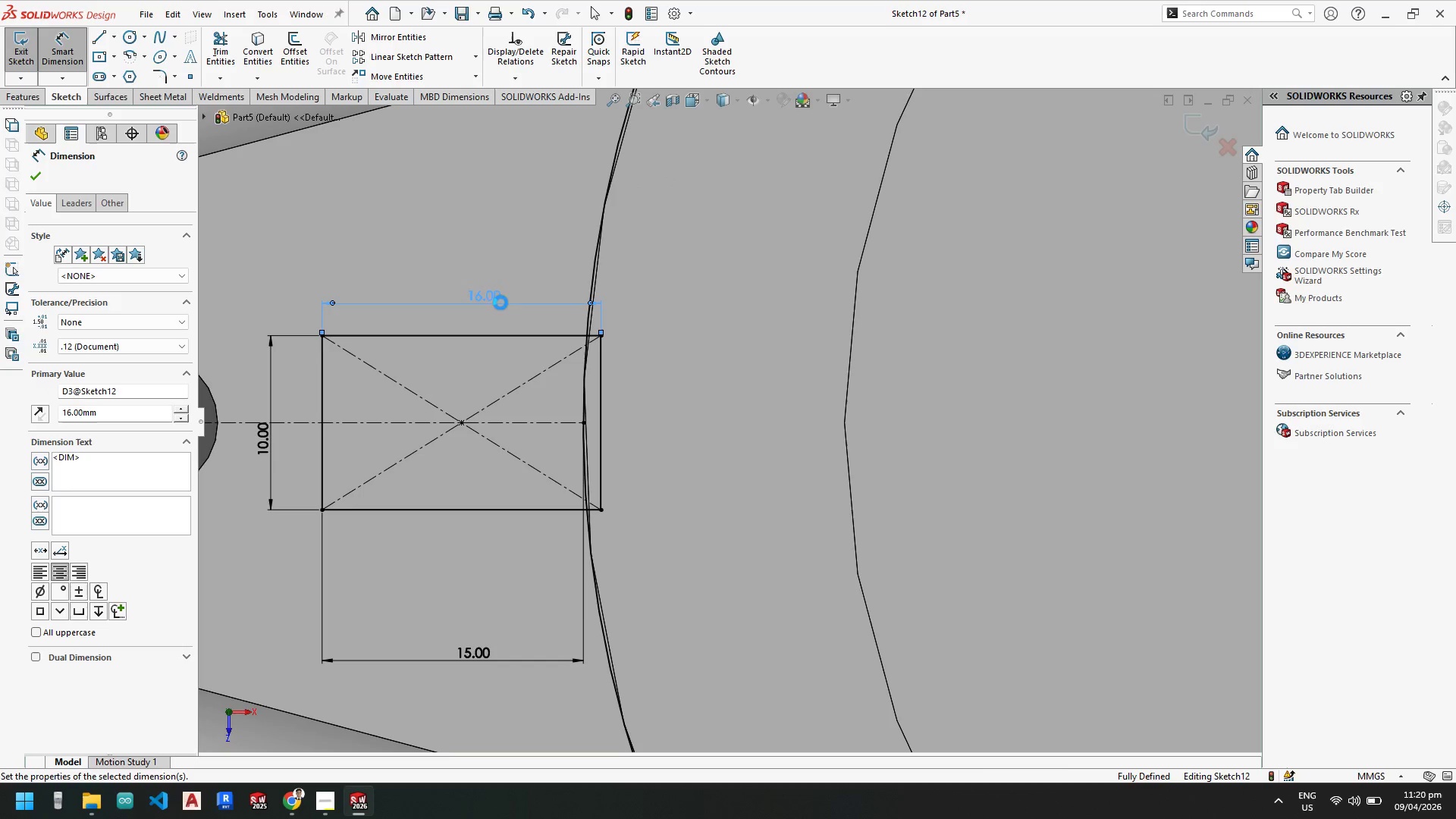 
key(Escape)
 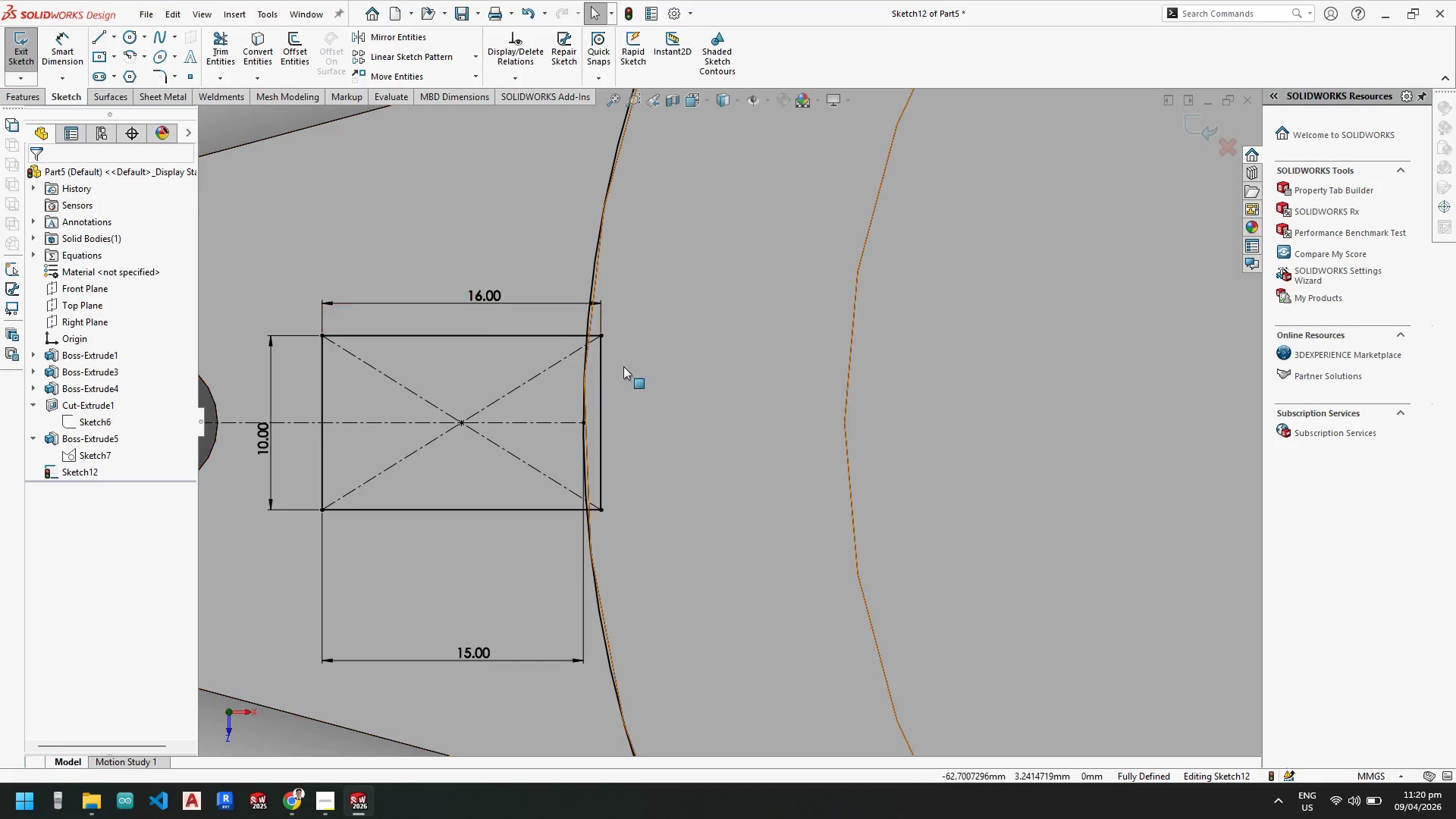 
key(Escape)
 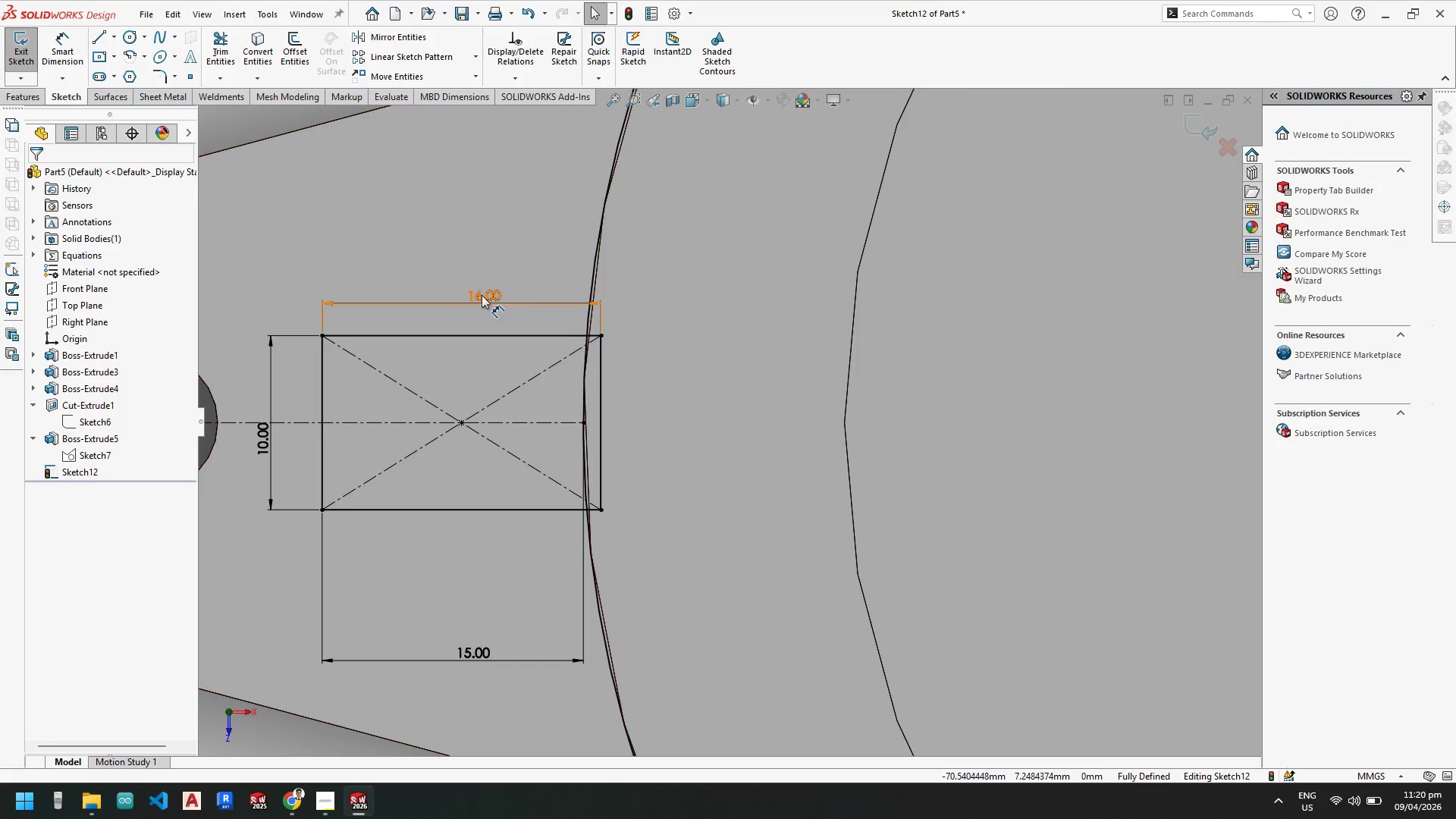 
left_click([480, 295])
 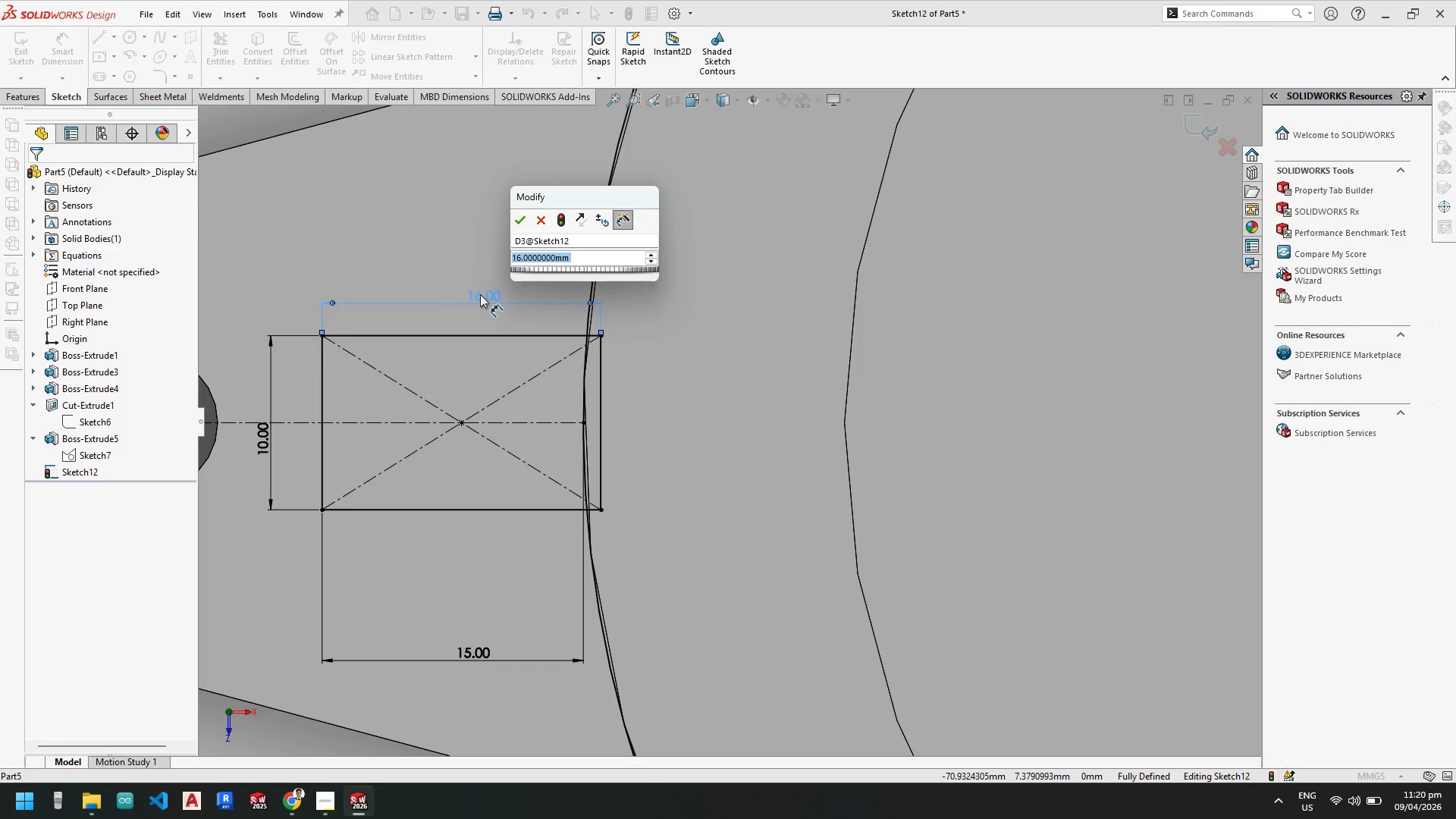 
key(Numpad1)
 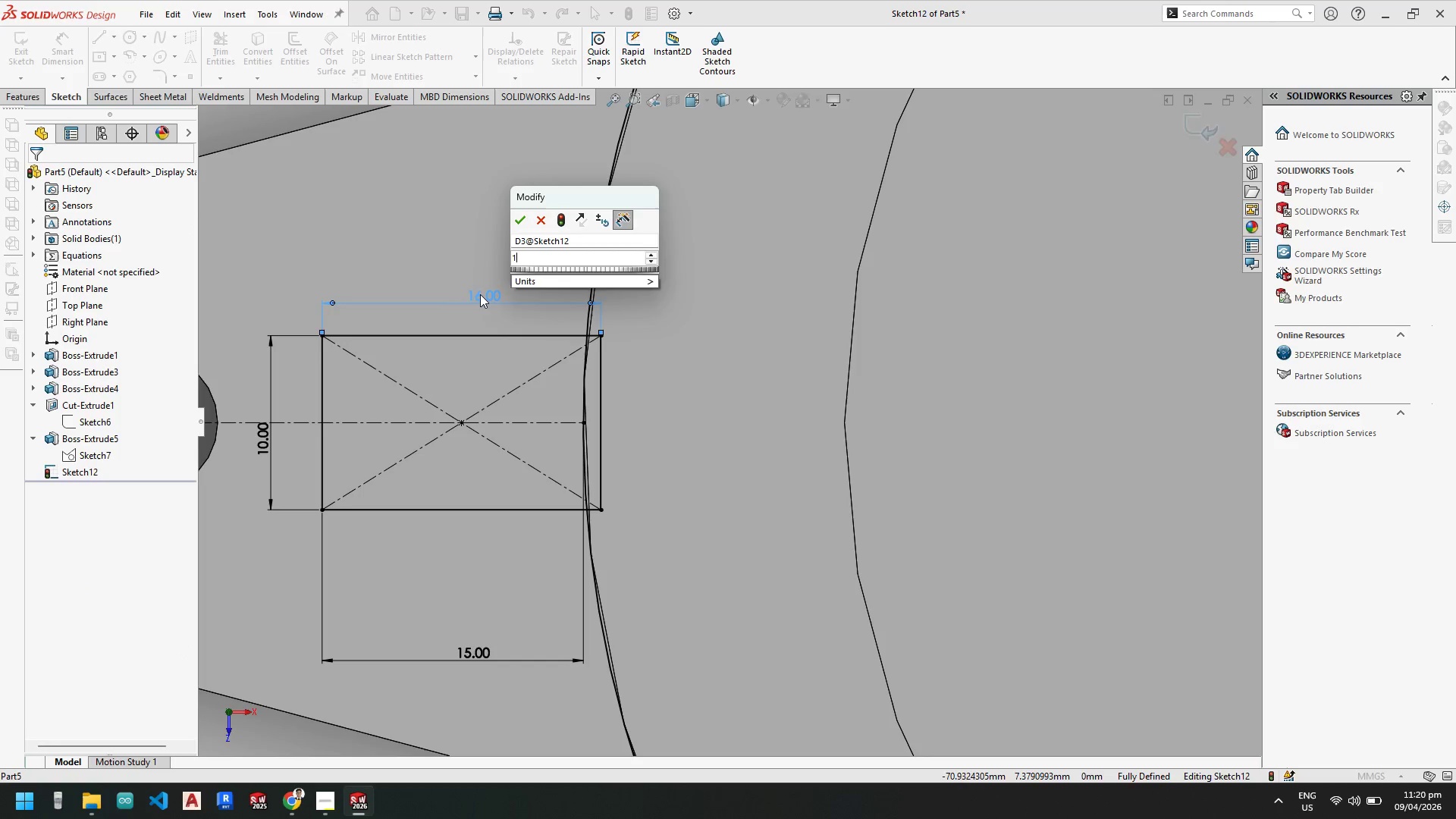 
key(Numpad7)
 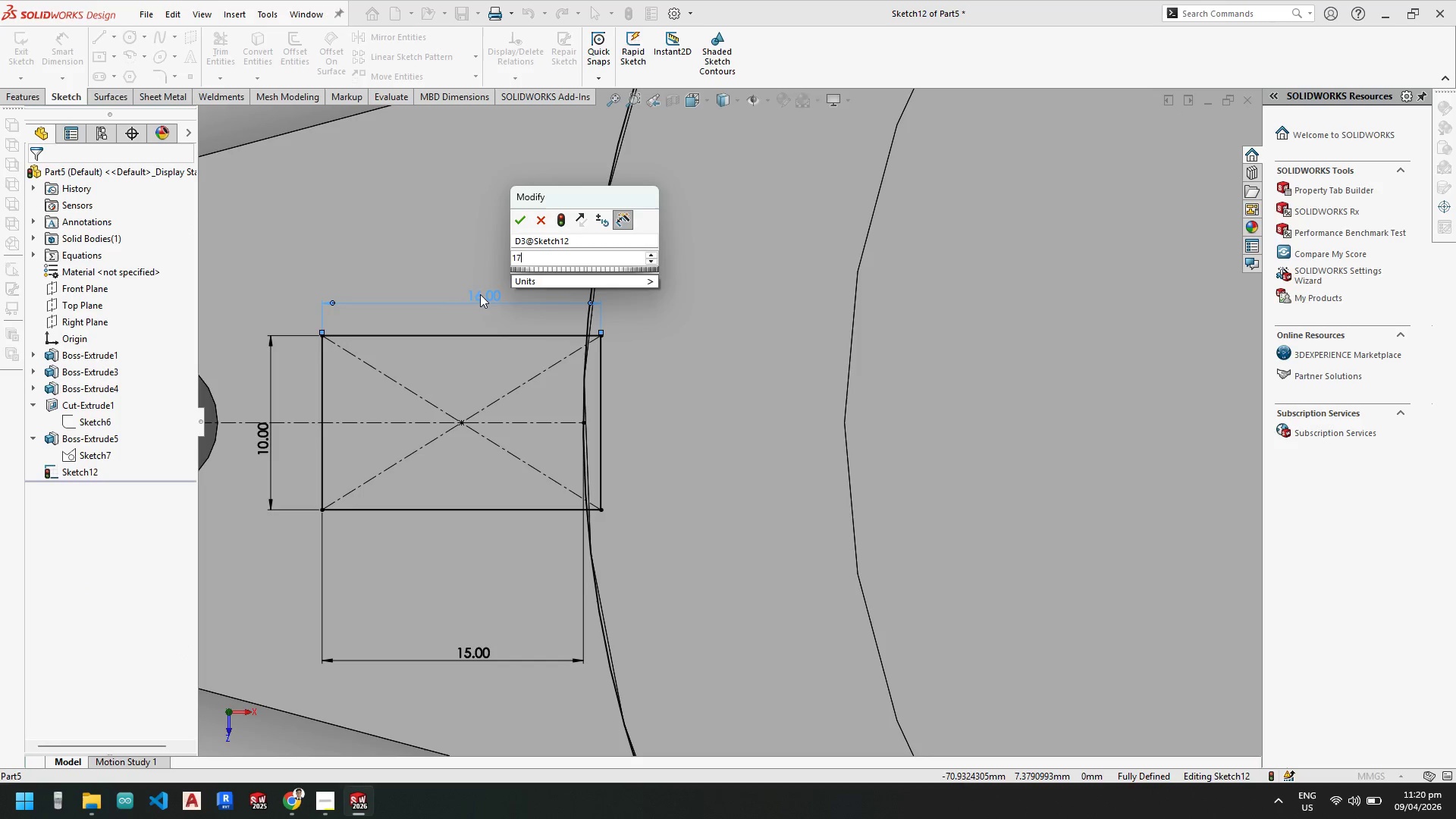 
key(NumpadEnter)
 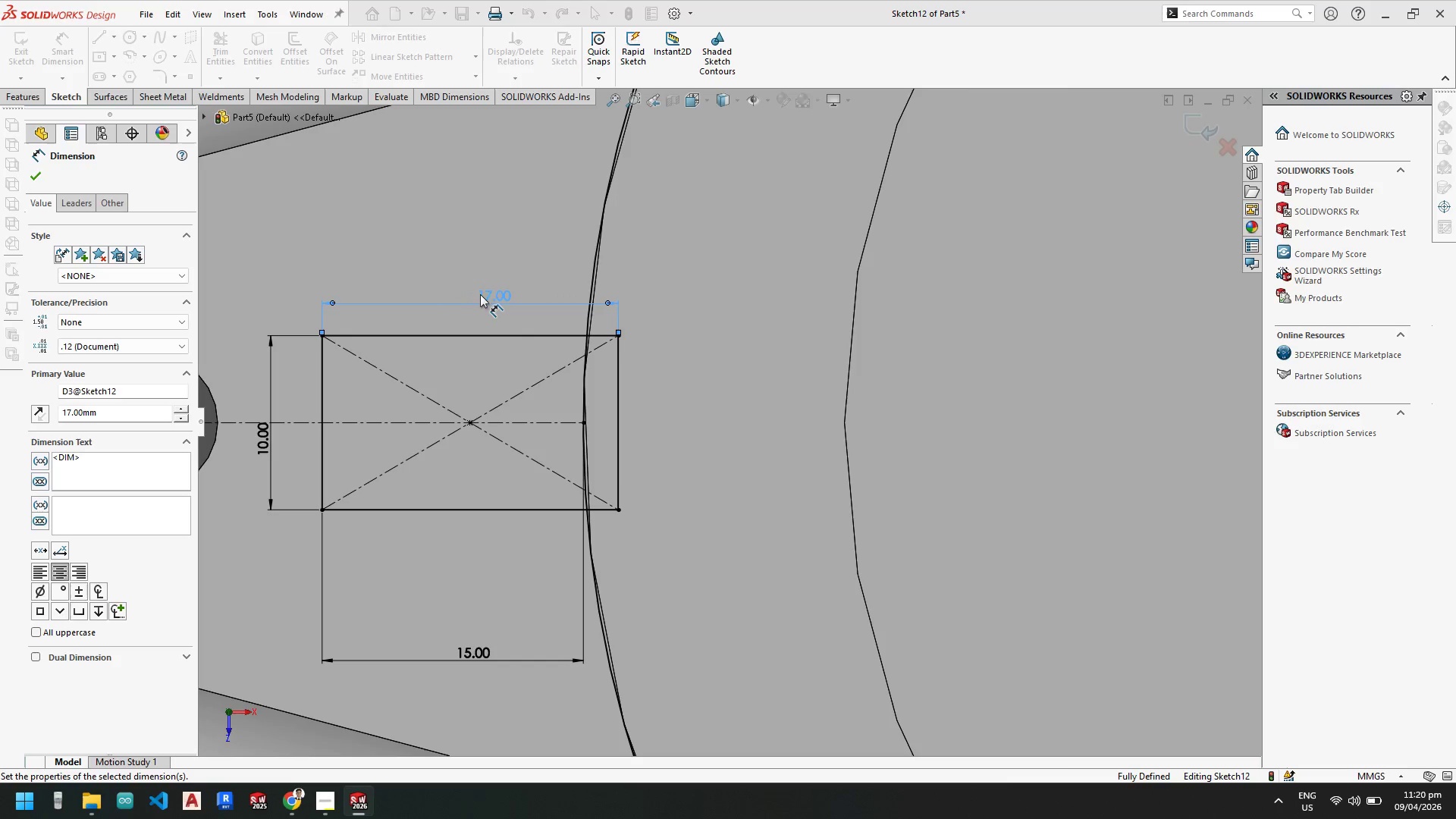 
key(Escape)
 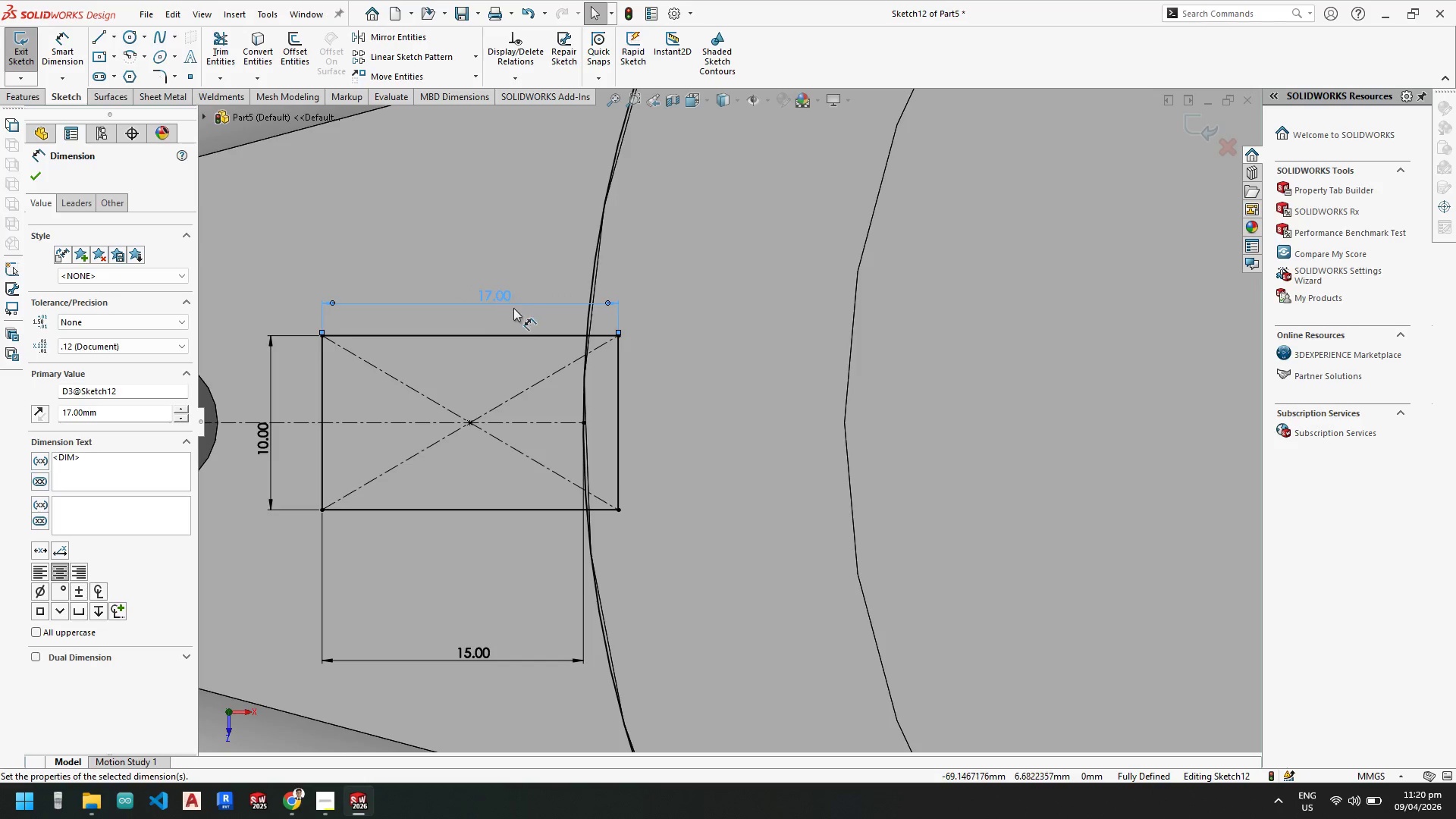 
key(Escape)
 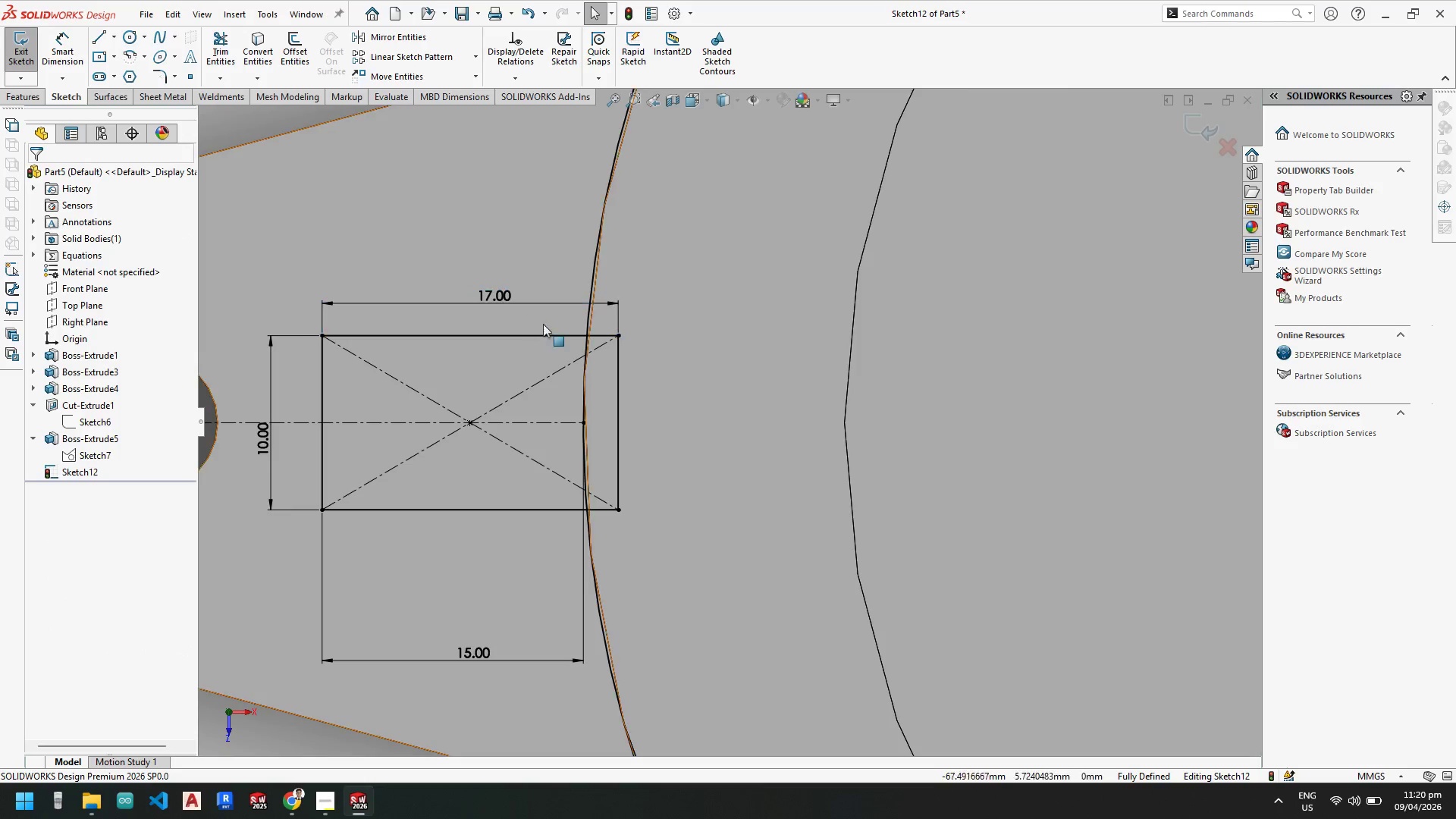 
key(Escape)
 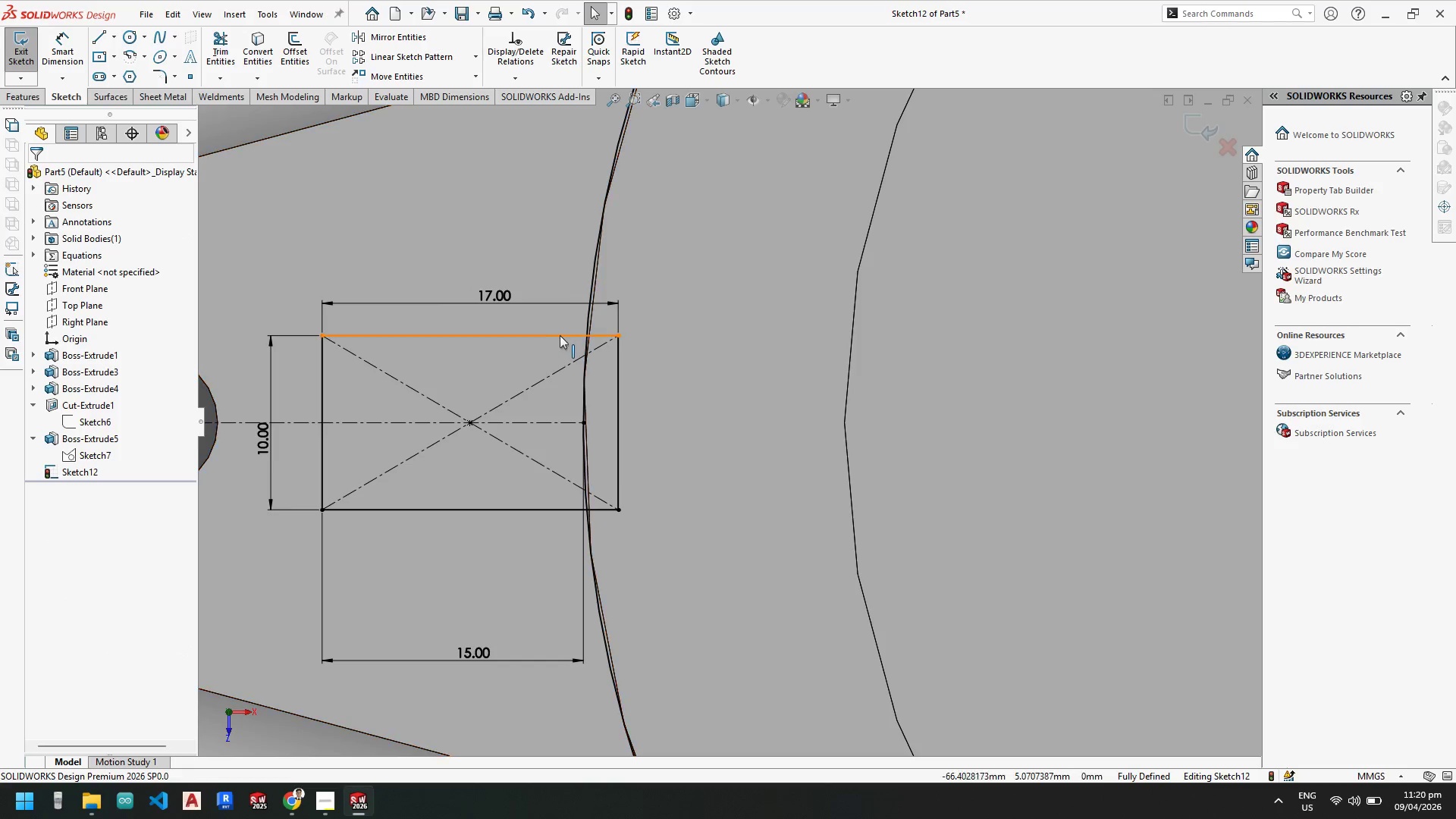 
key(Escape)
 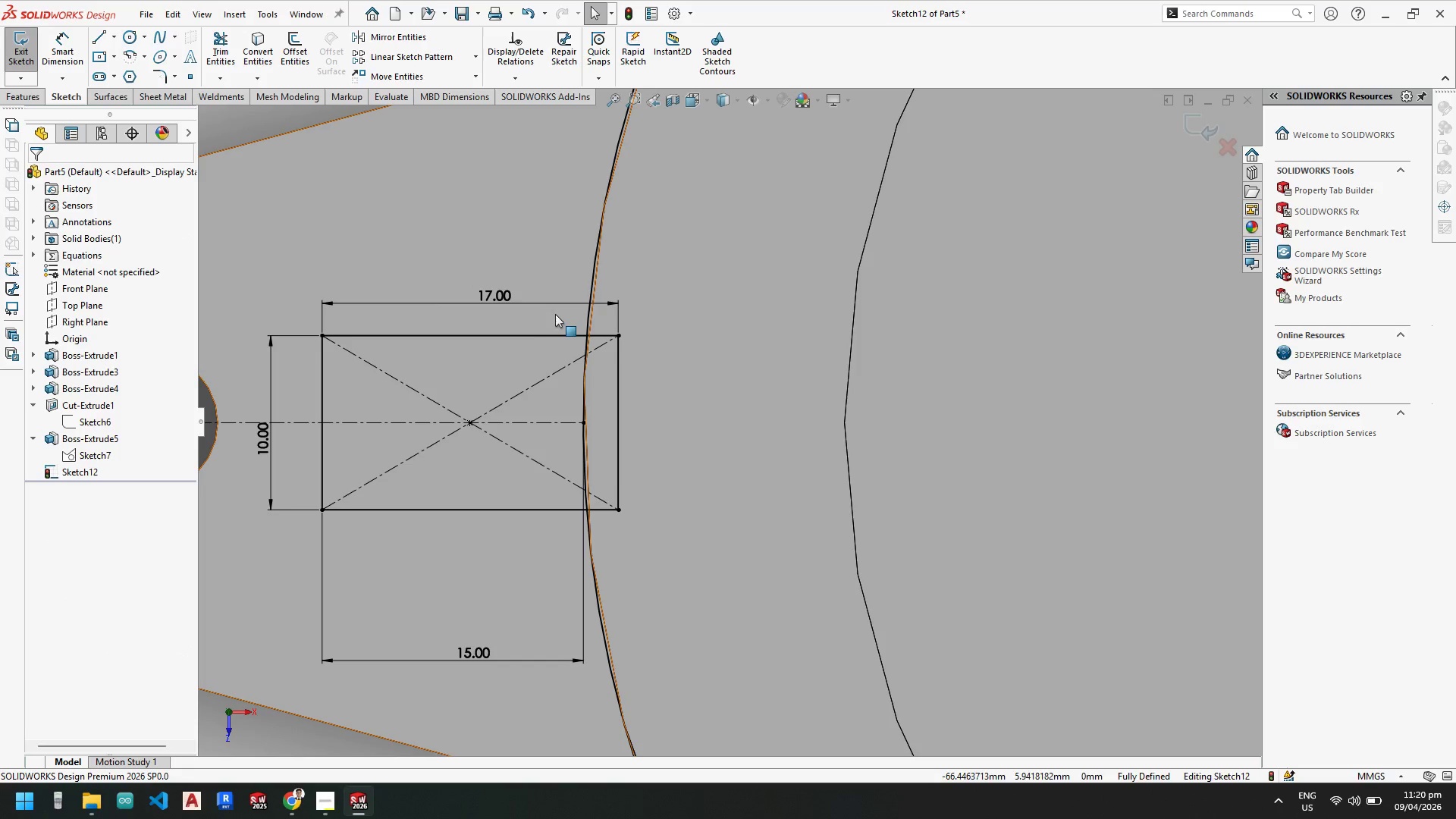 
left_click([491, 297])
 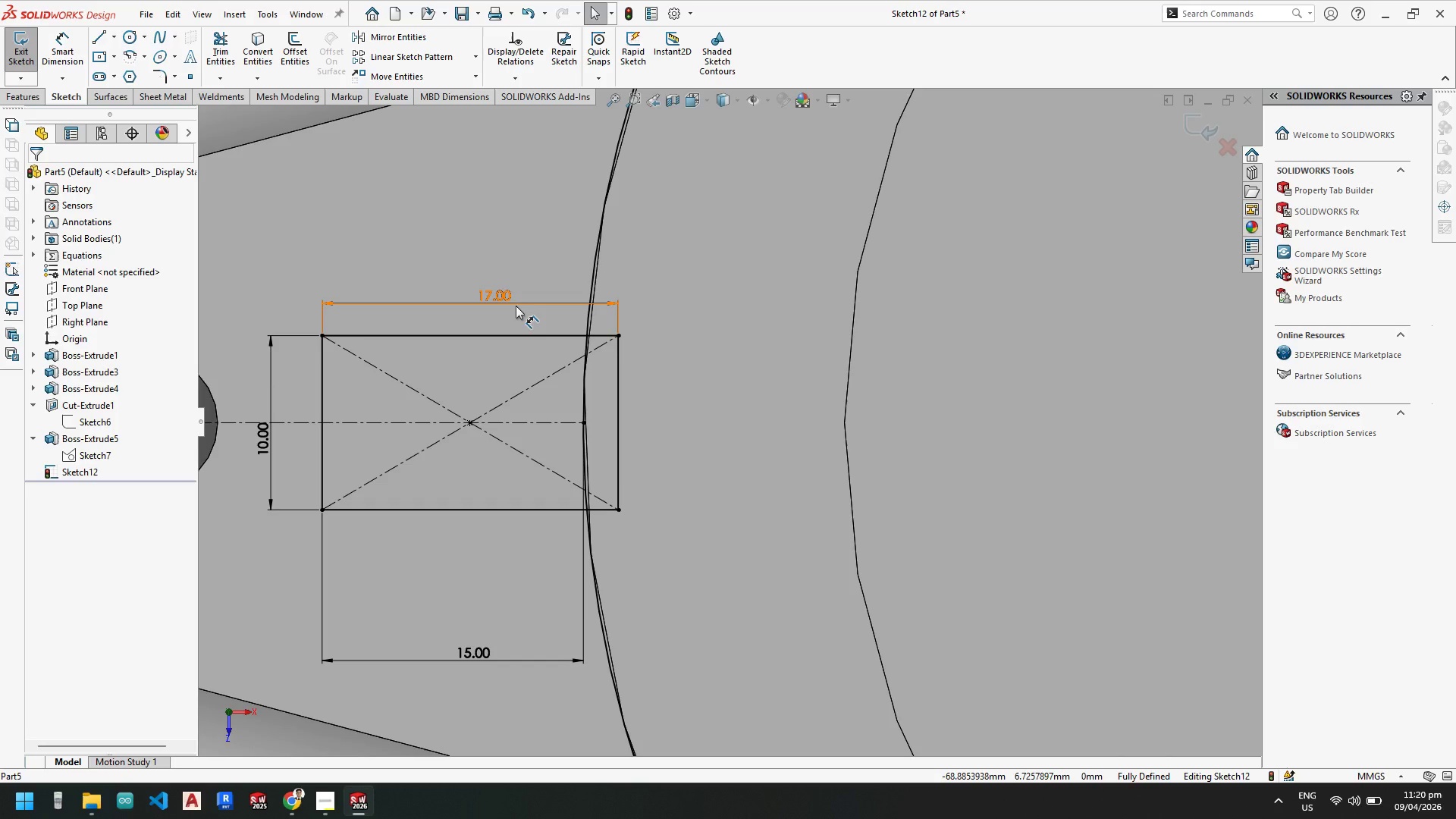 
key(Delete)
 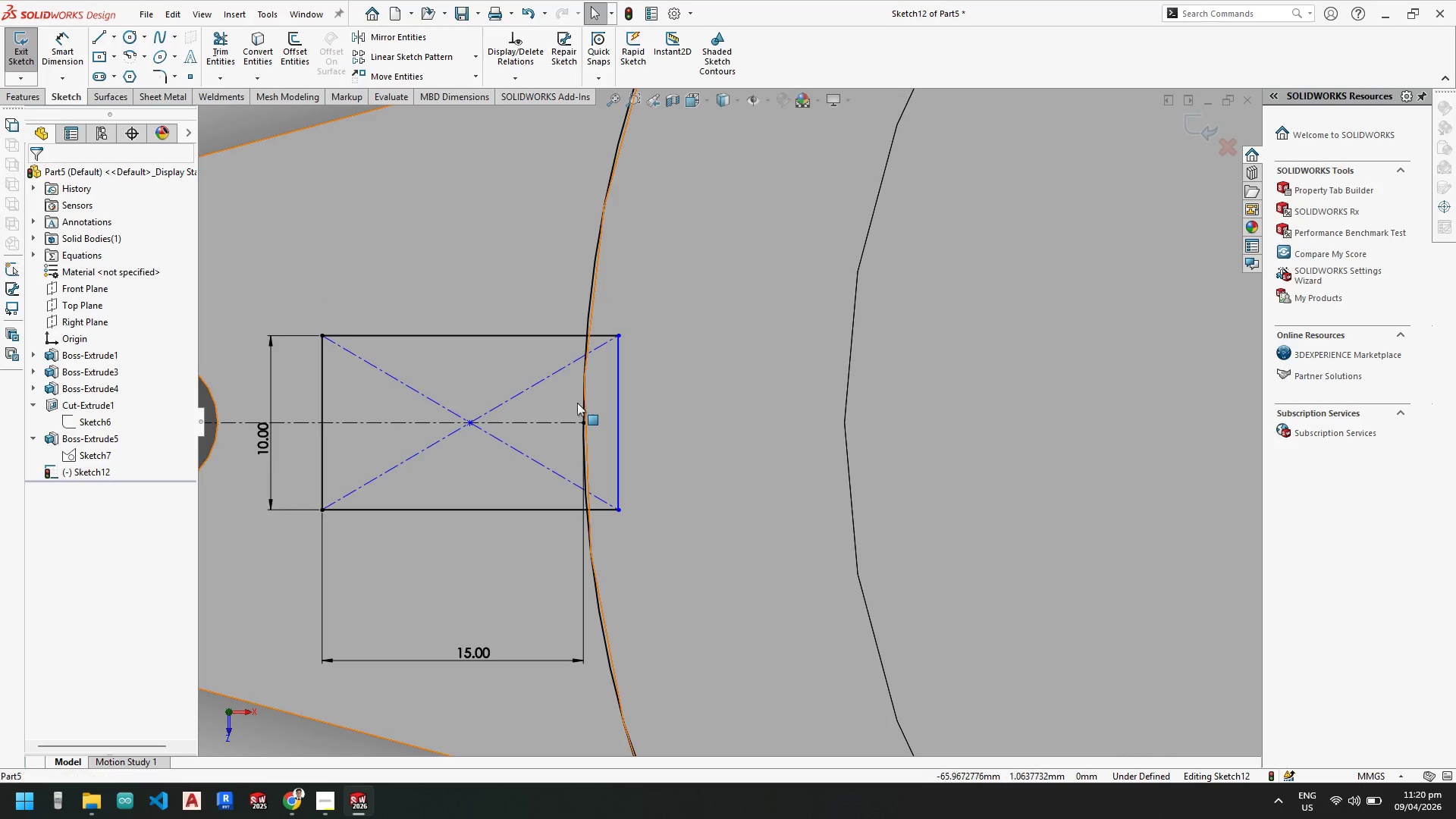 
key(Escape)
 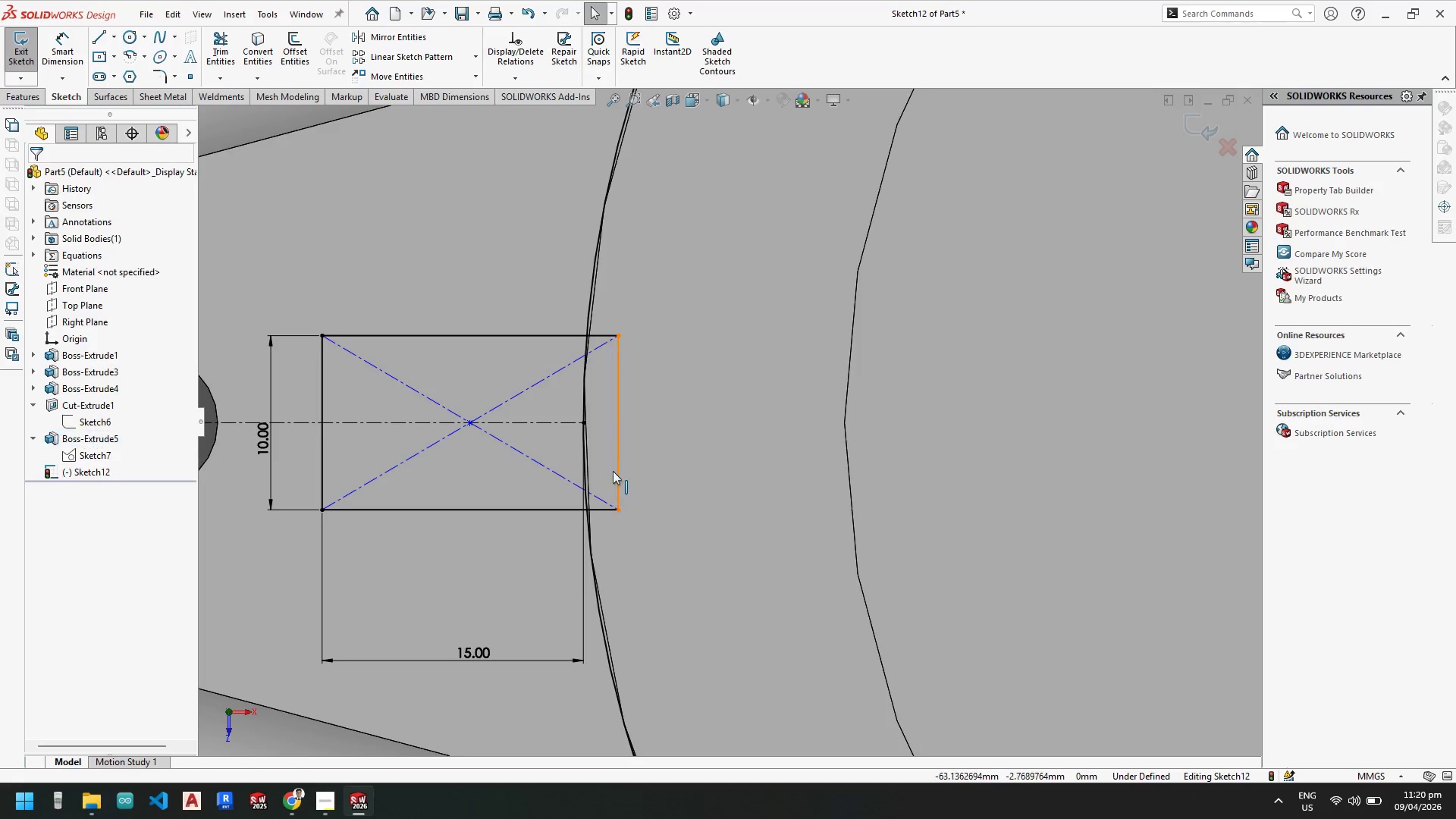 
scroll: coordinate [606, 469], scroll_direction: up, amount: 5.0
 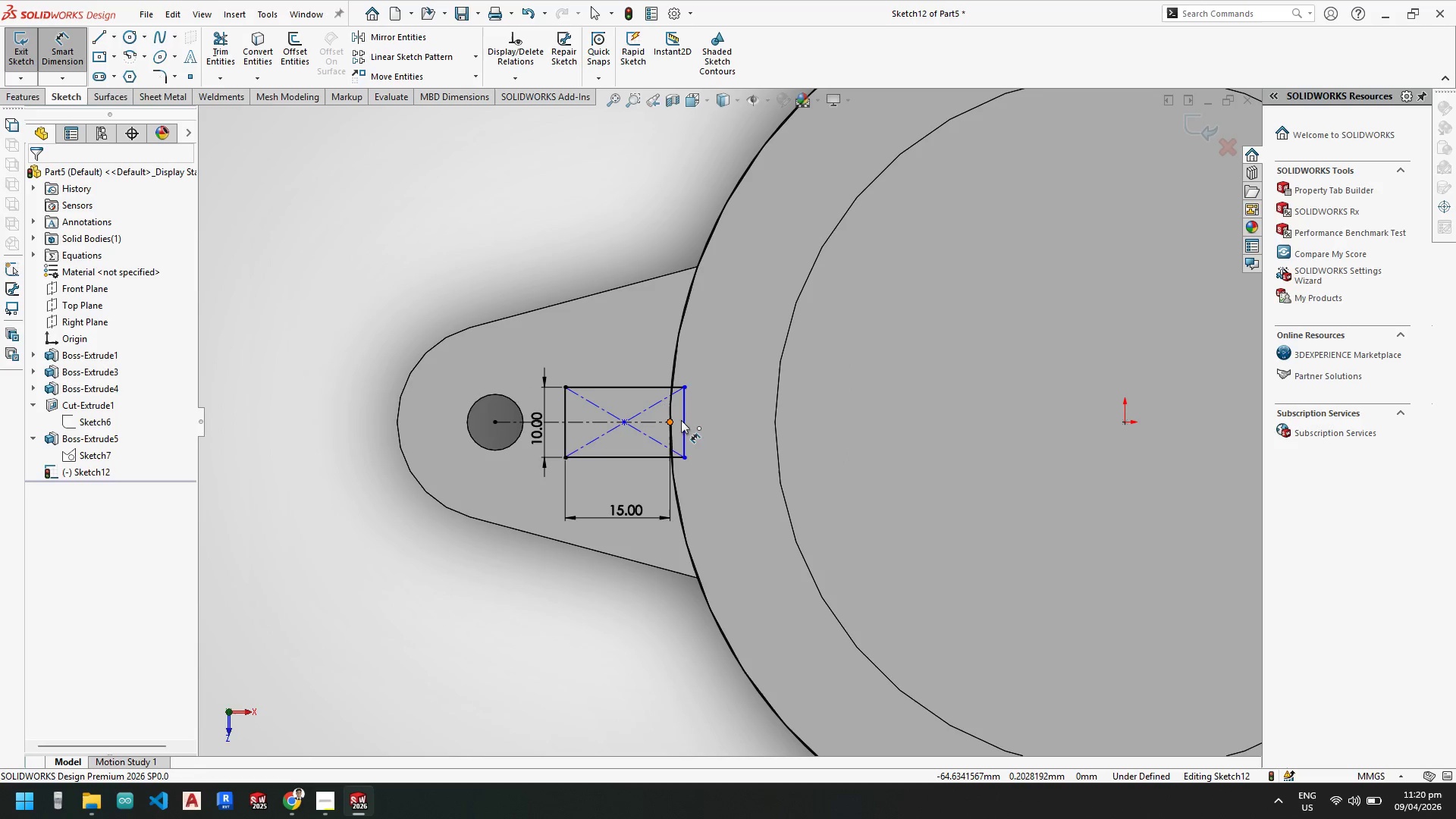 
left_click([685, 422])
 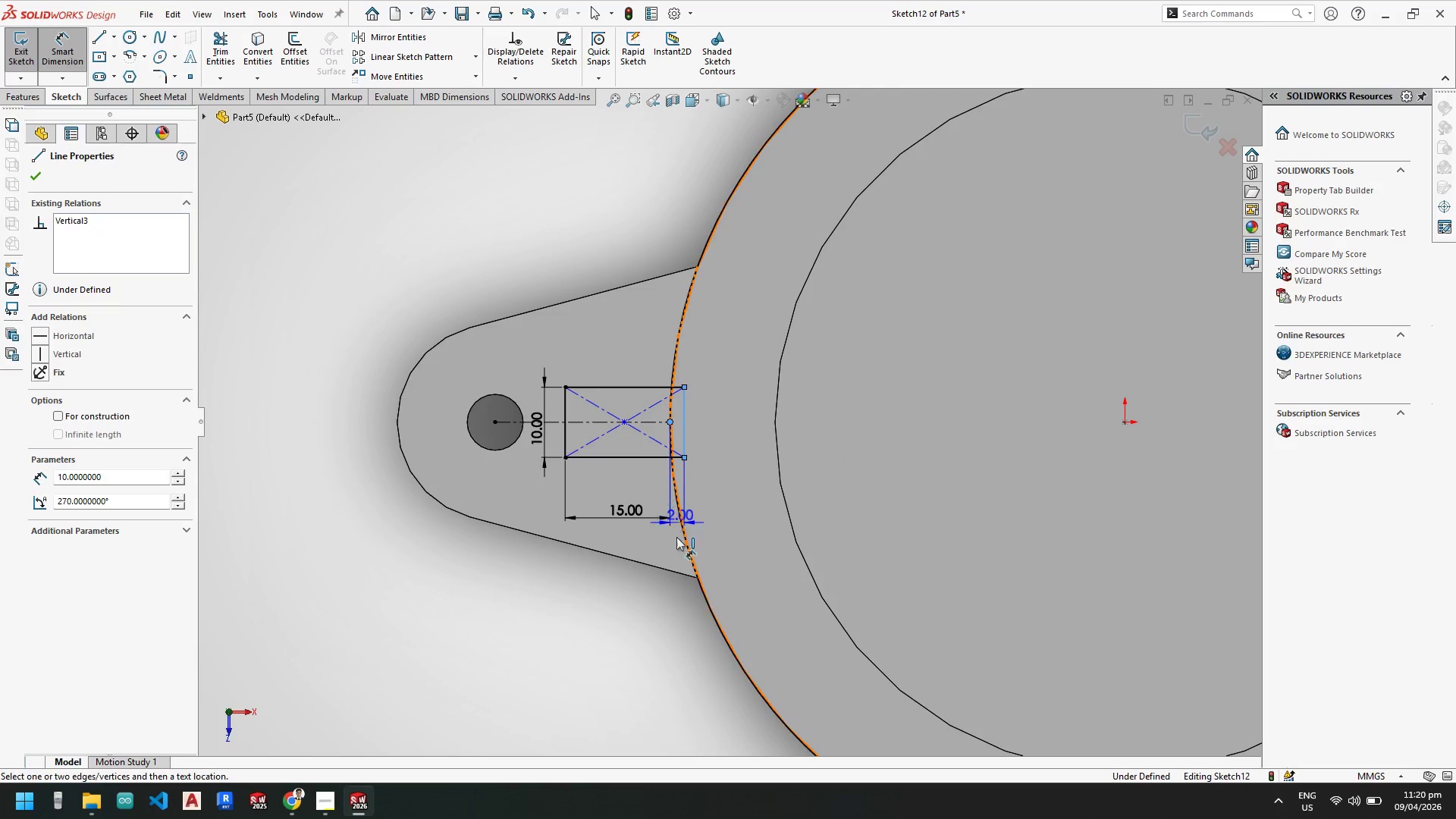 
left_click([671, 567])
 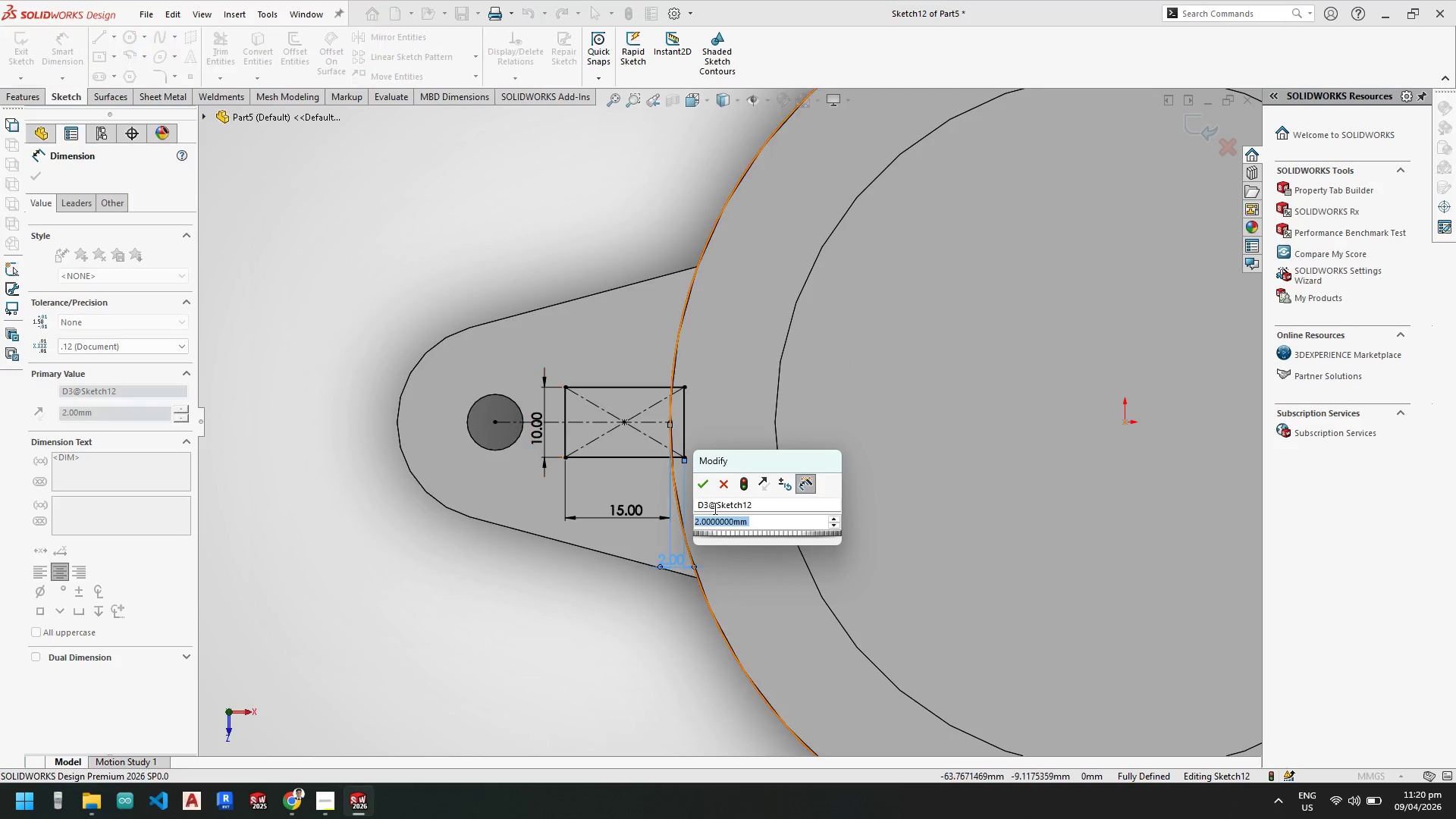 
left_click([698, 482])
 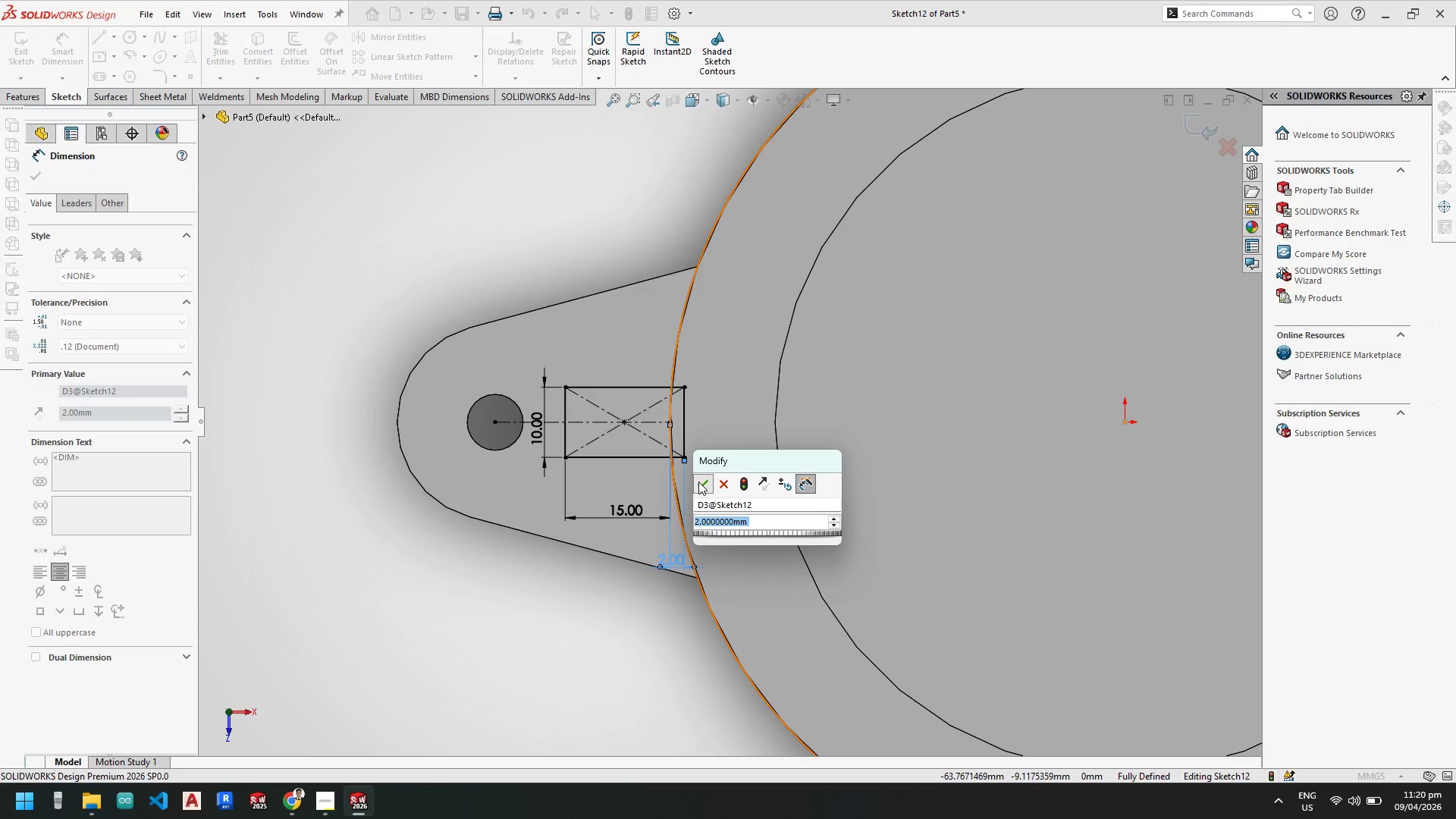 
key(Escape)
 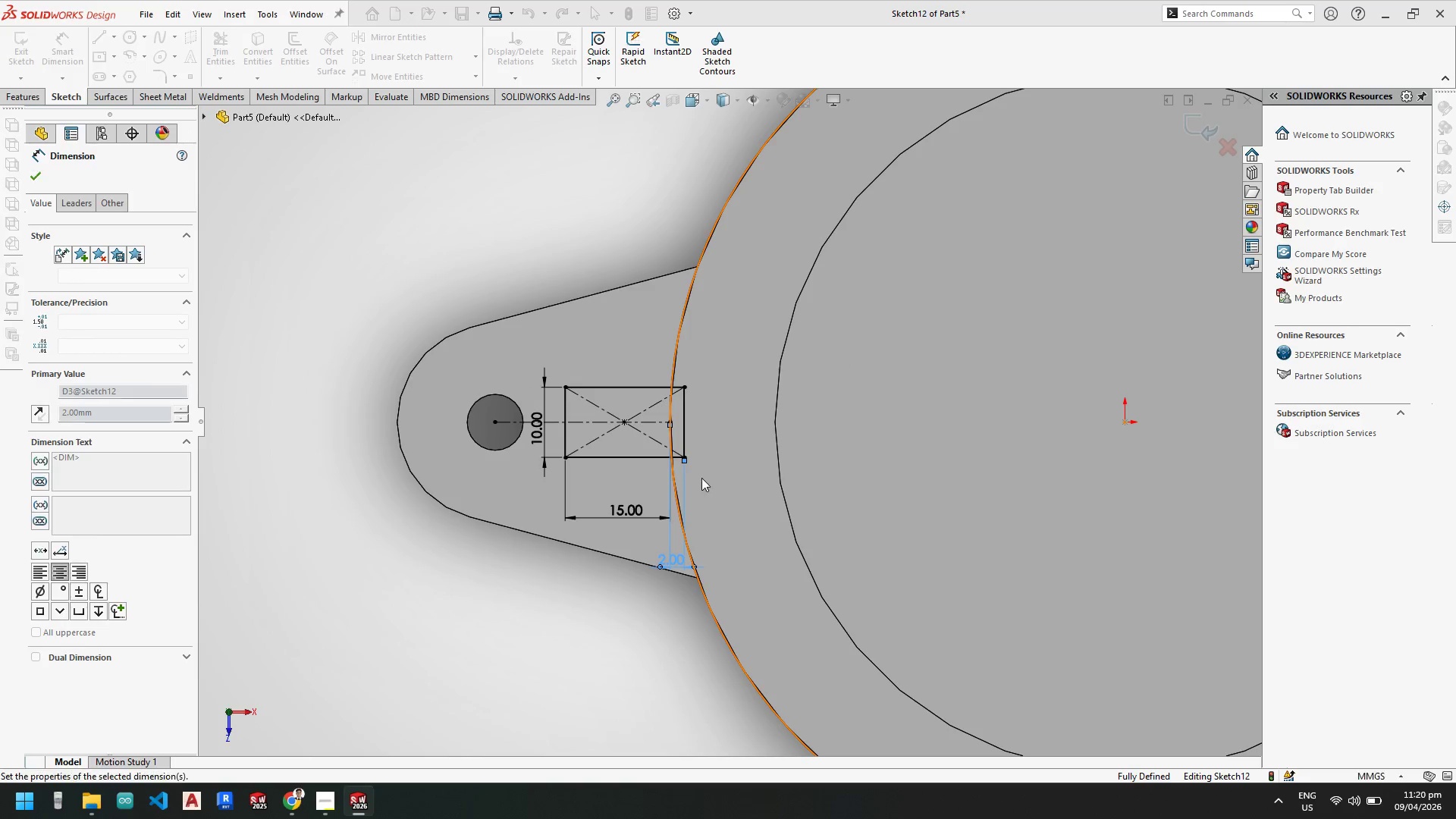 
key(Escape)
 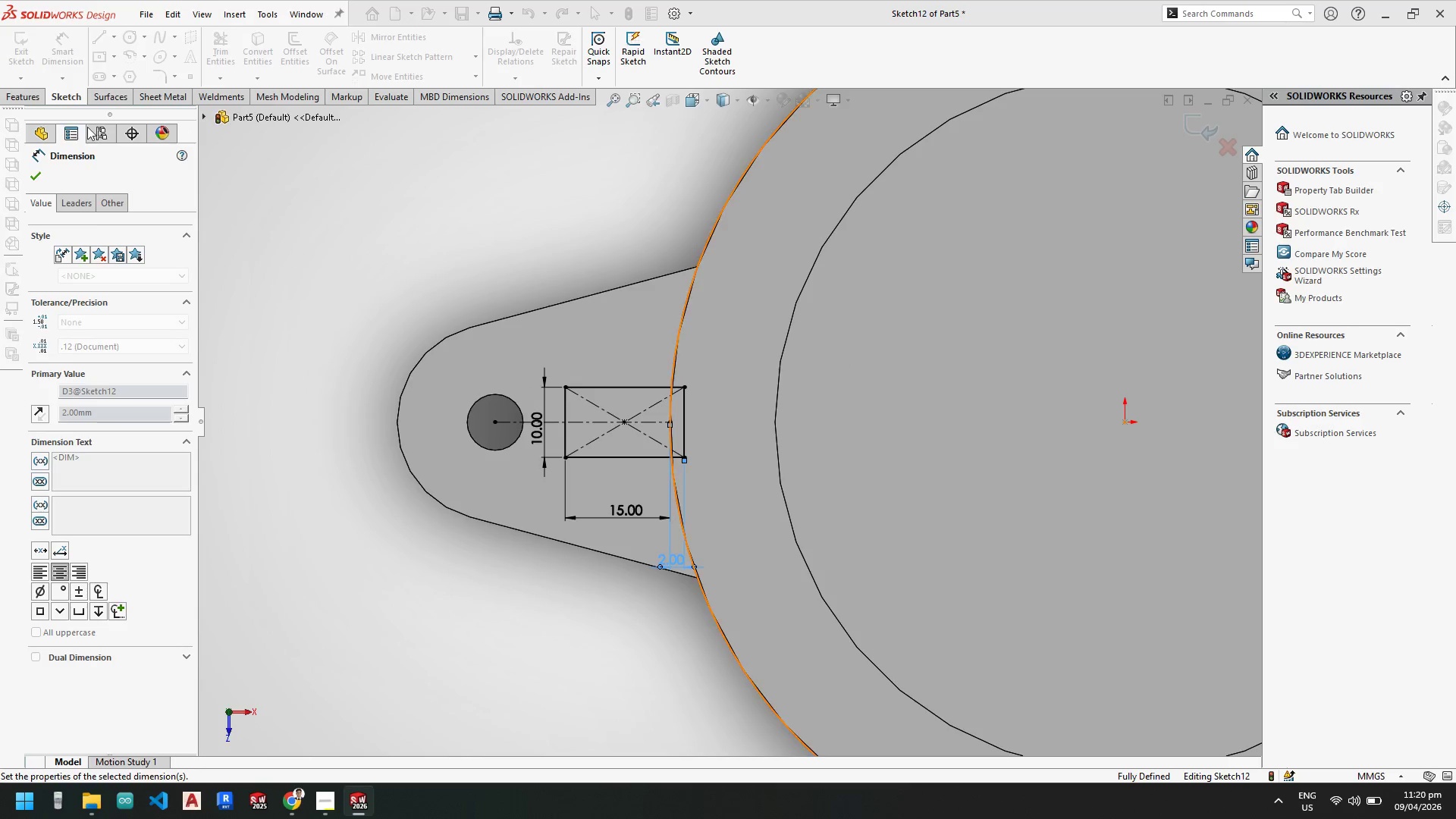 
key(Escape)
 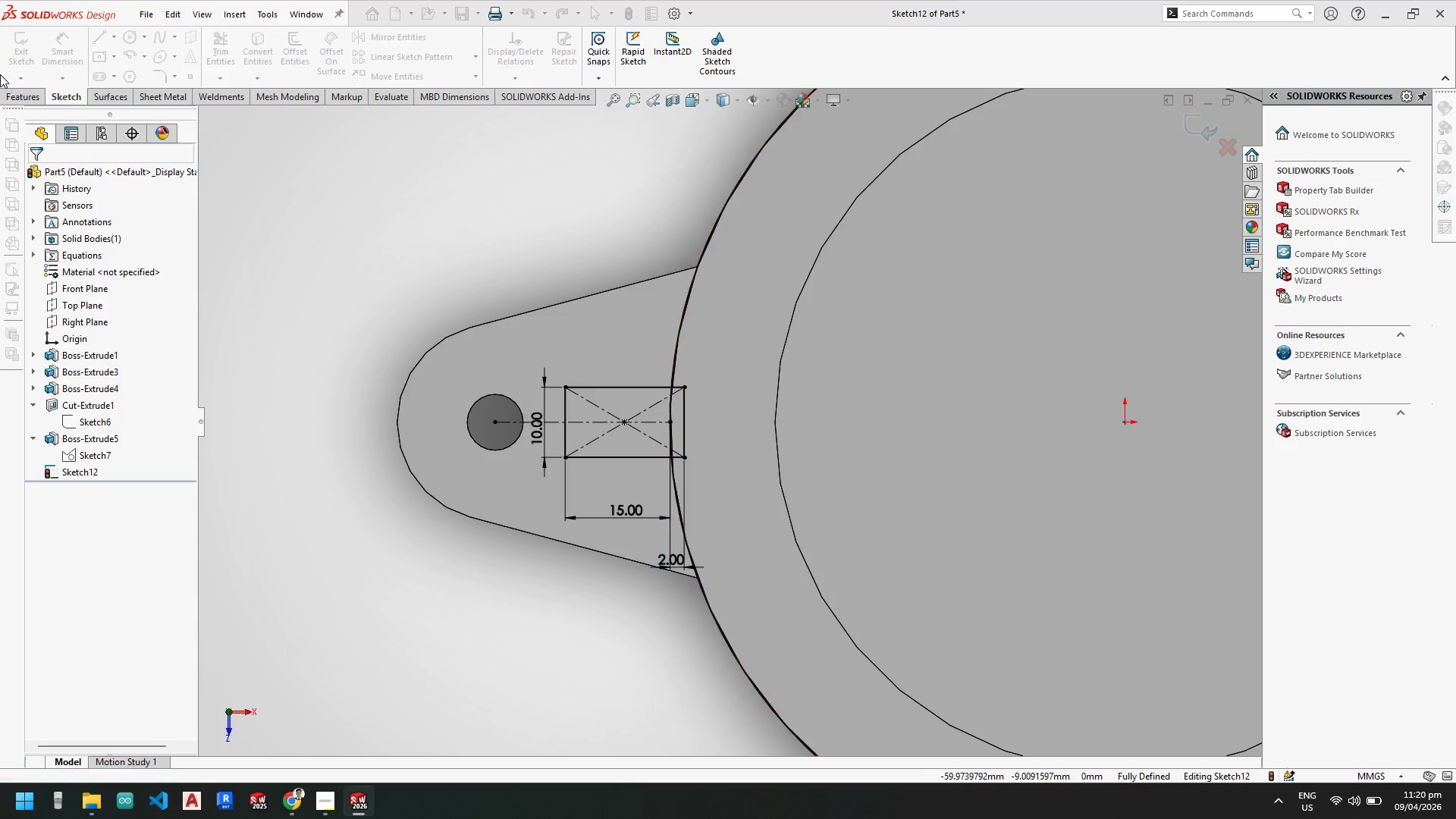 
key(Escape)
 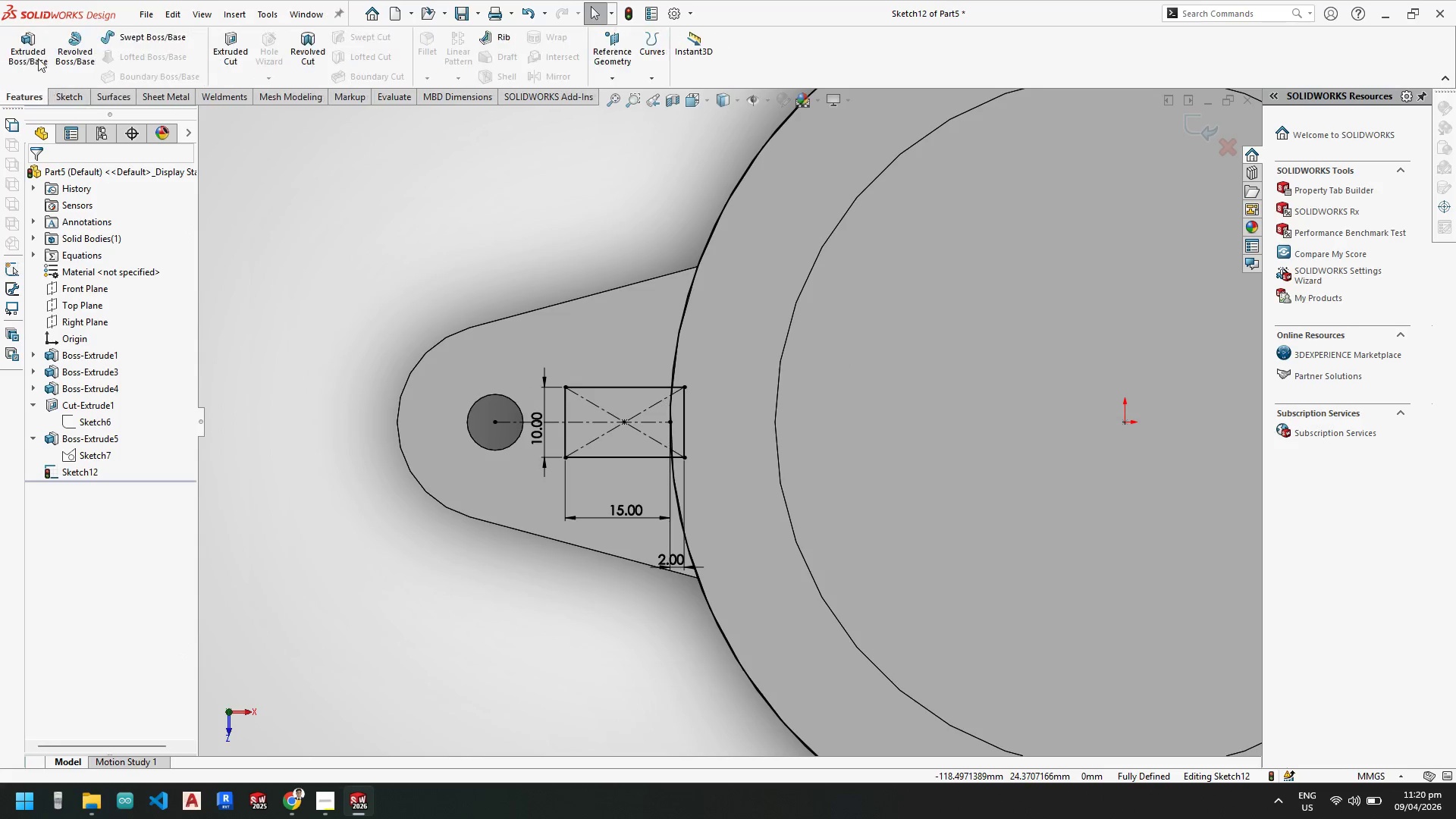 
double_click([33, 52])
 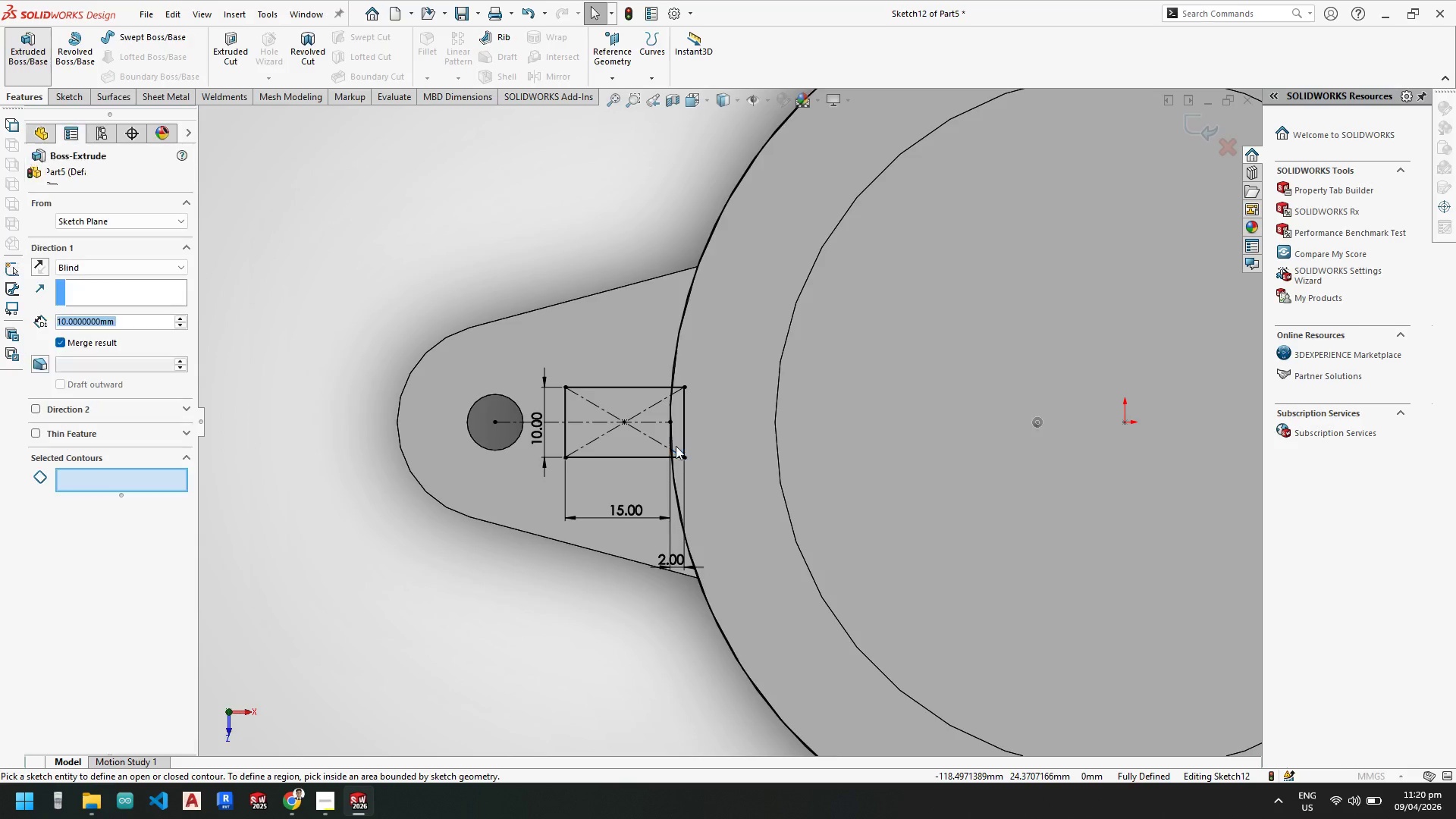 
scroll: coordinate [657, 452], scroll_direction: down, amount: 3.0
 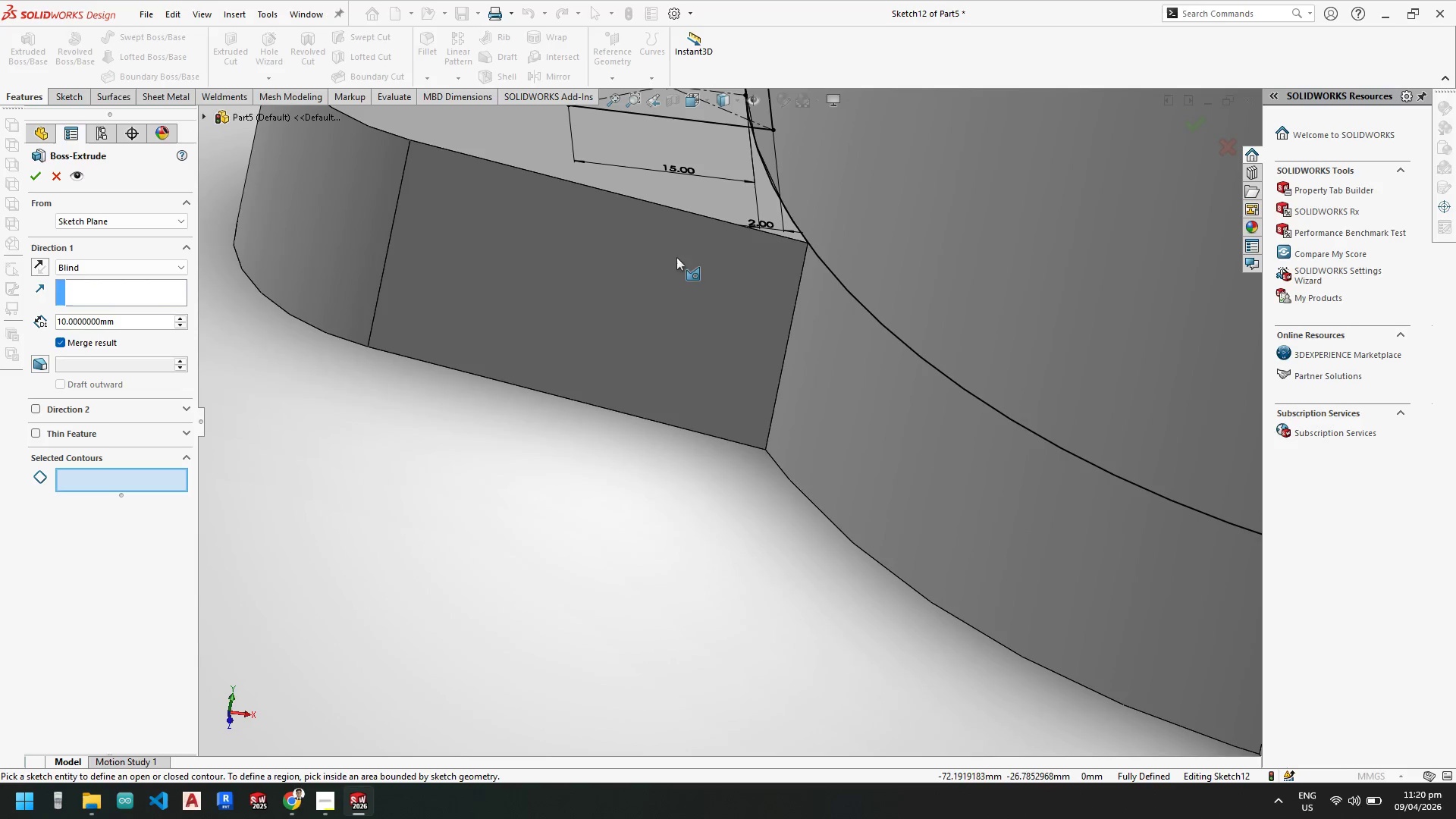 
scroll: coordinate [738, 220], scroll_direction: up, amount: 2.0
 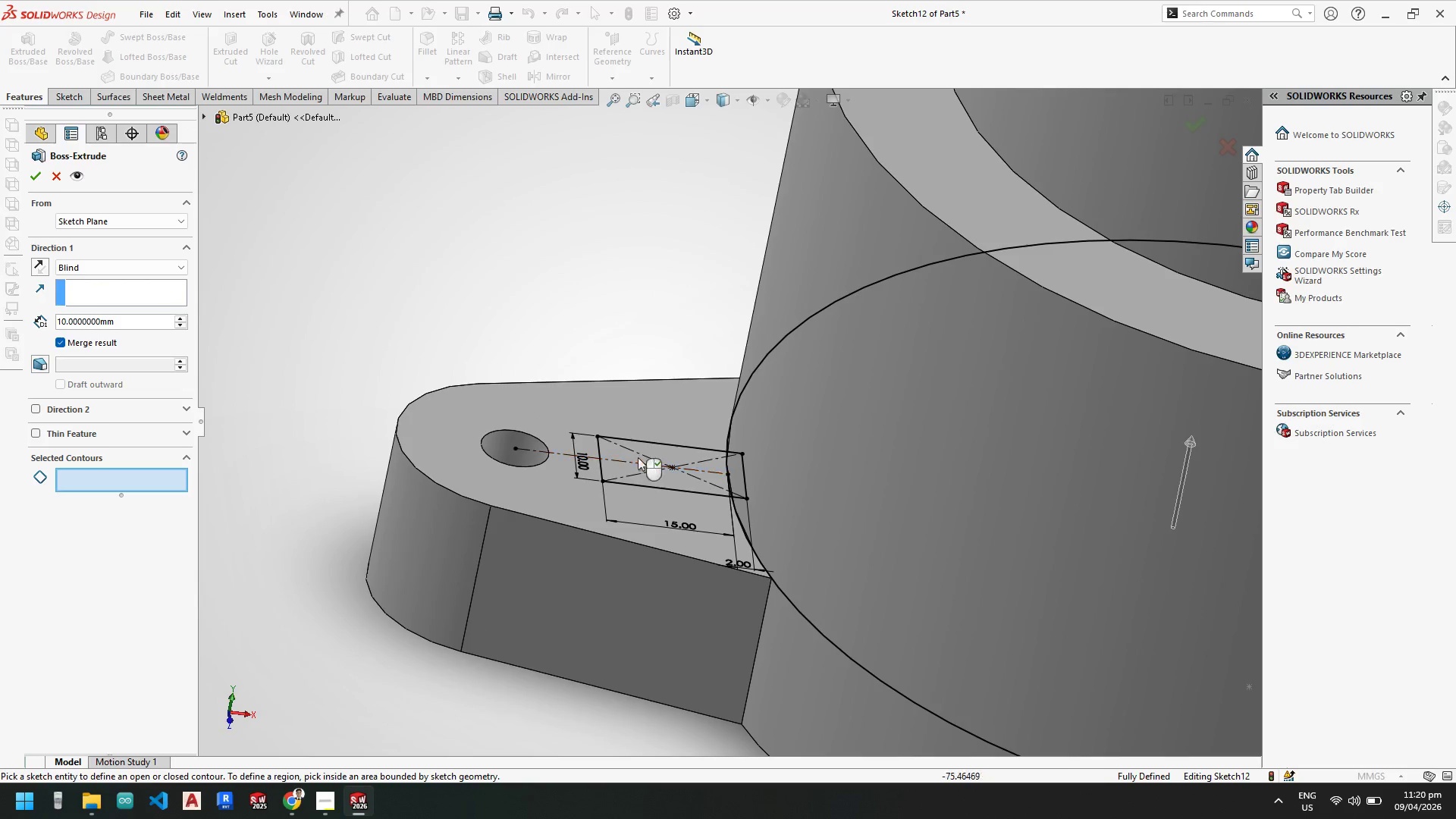 
key(Escape)
 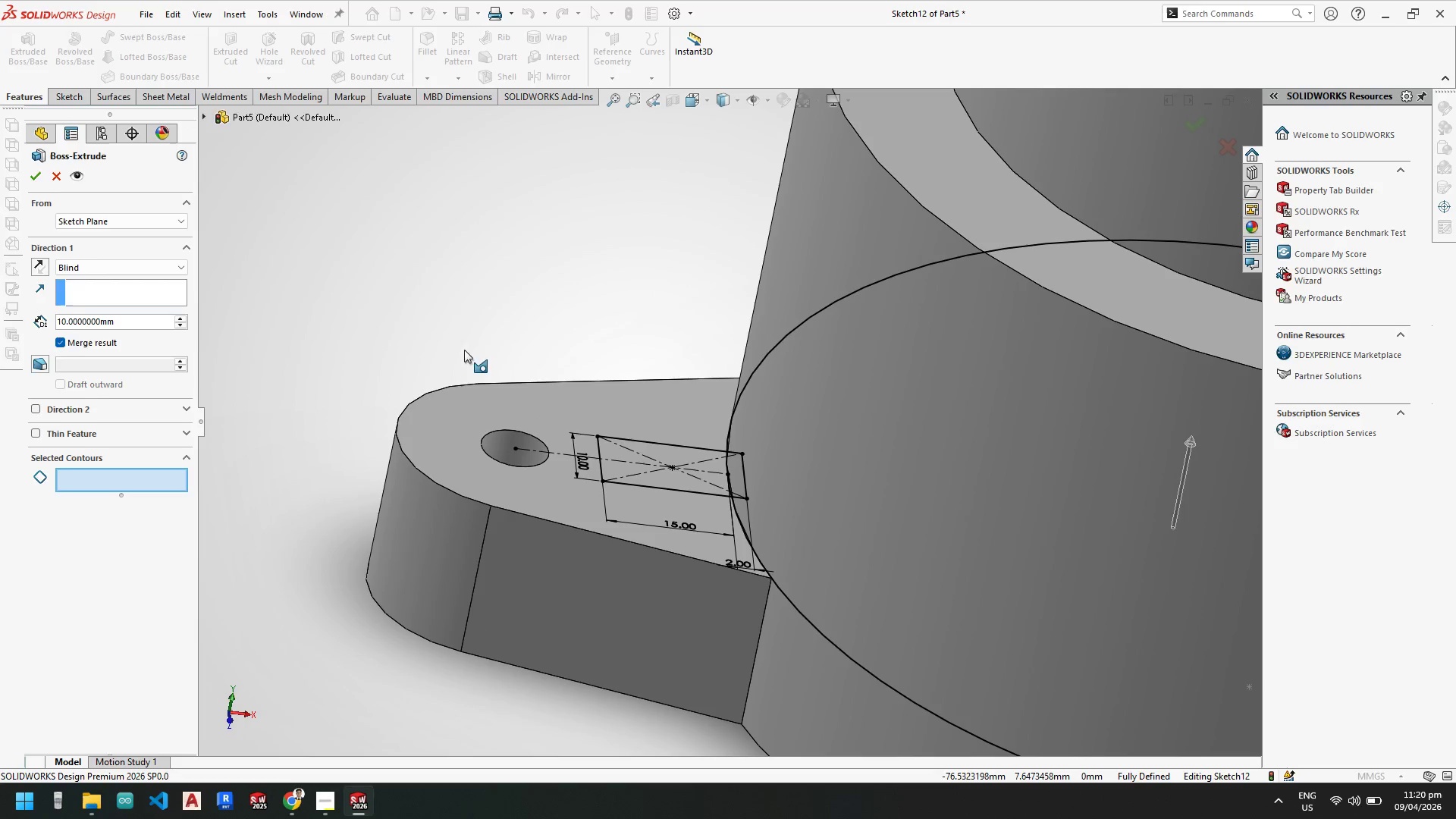 
key(Escape)
 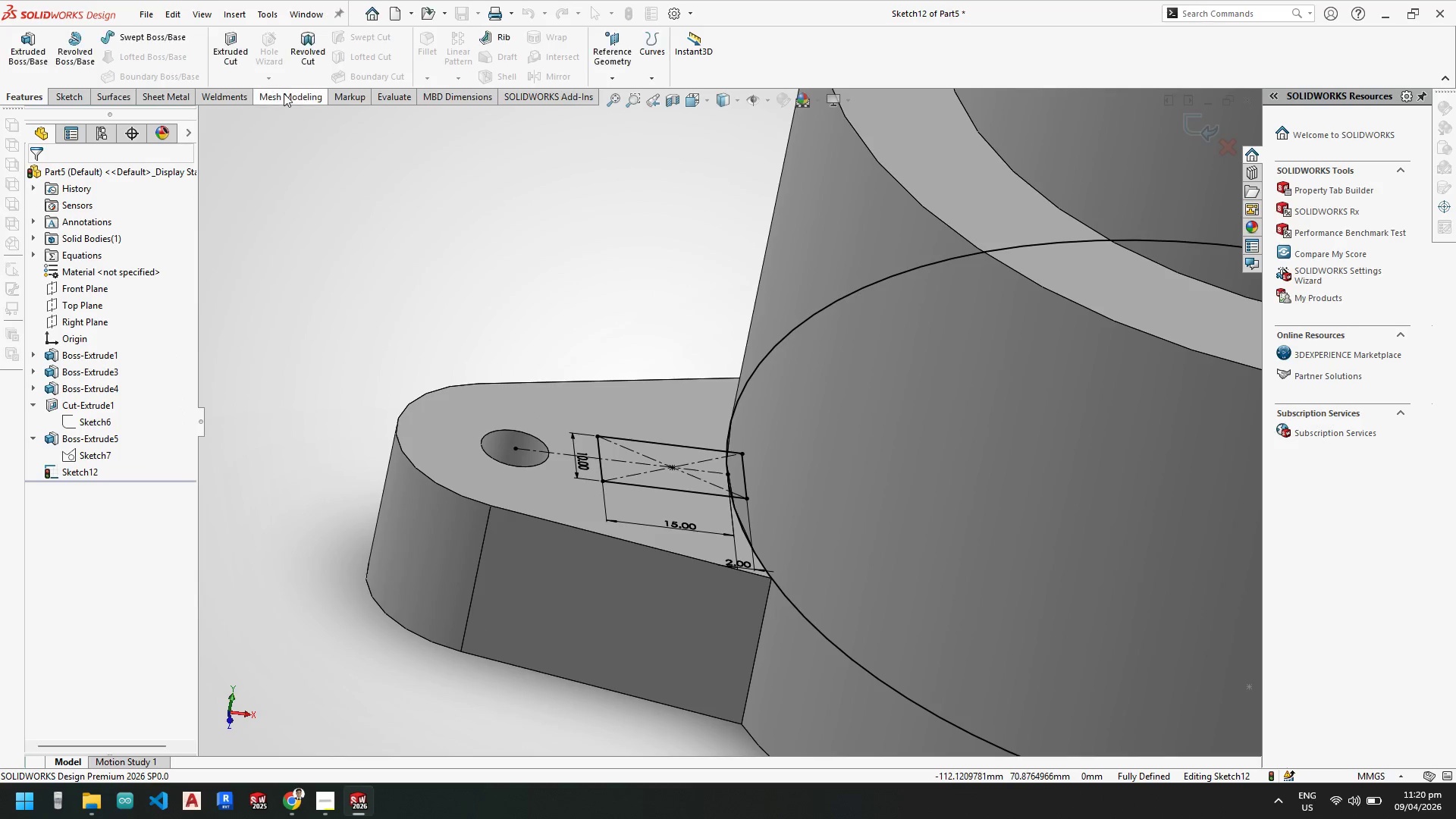 
key(Escape)
 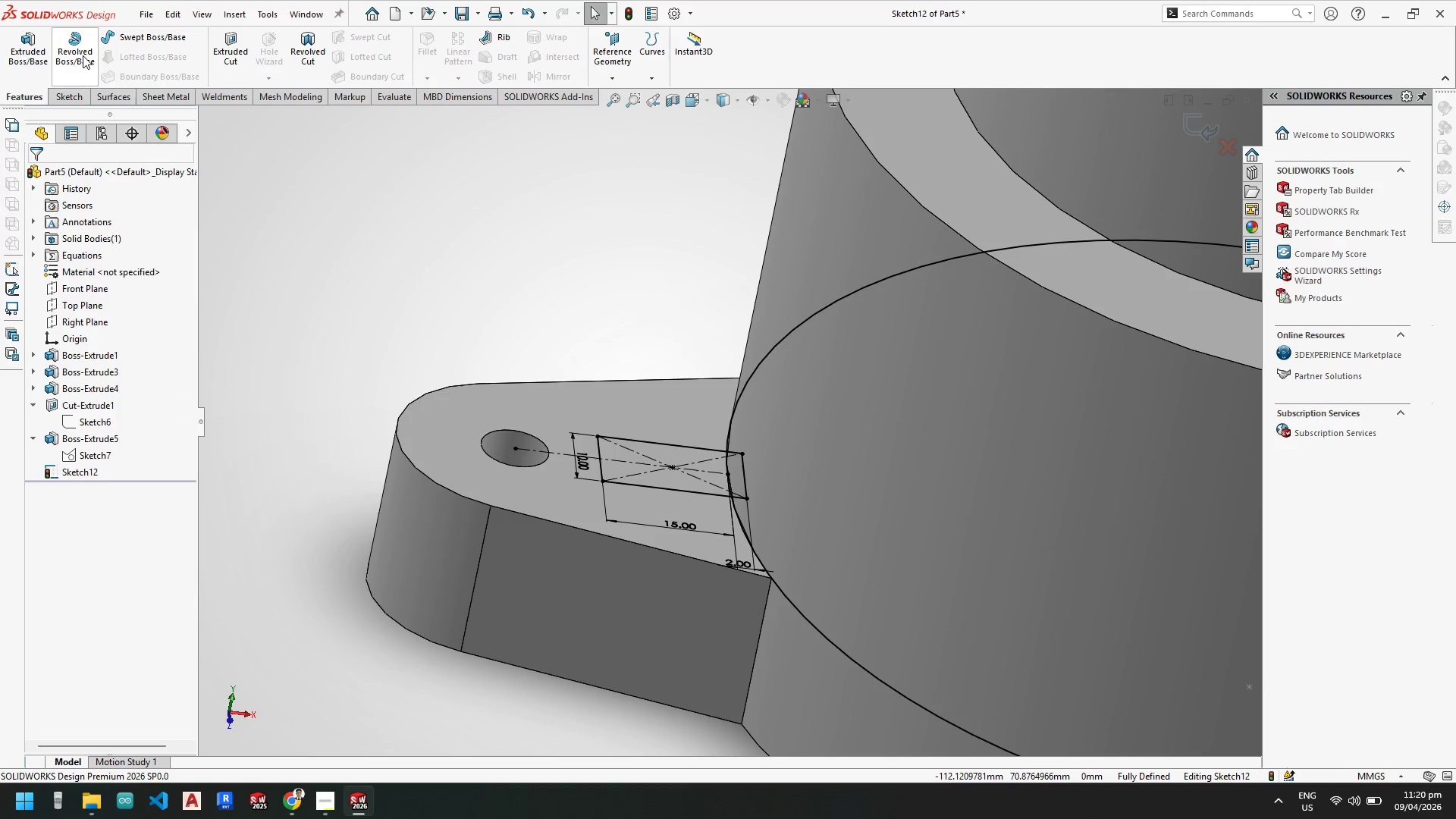 
left_click([69, 93])
 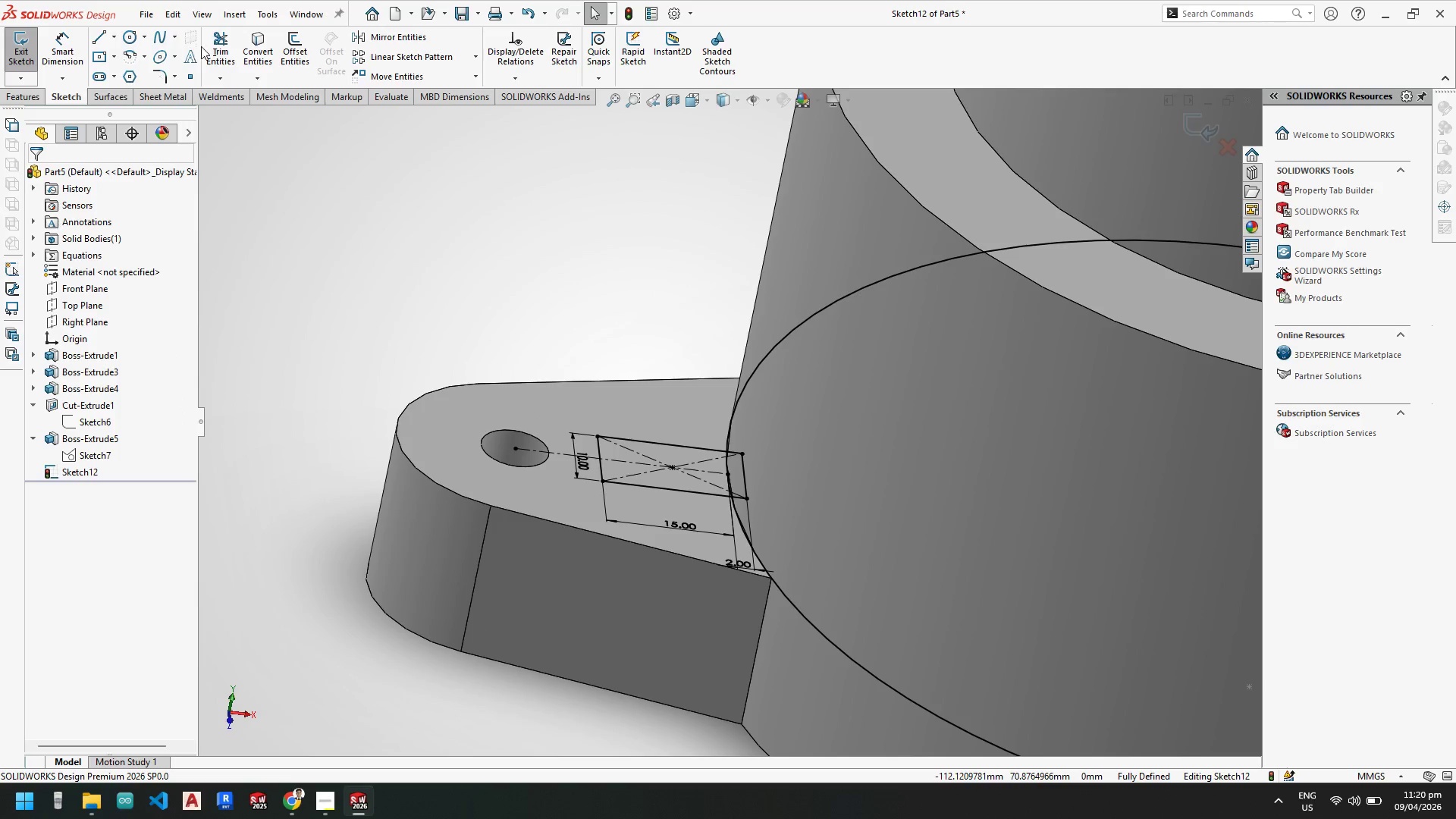 
left_click_drag(start_coordinate=[221, 47], to_coordinate=[227, 49])
 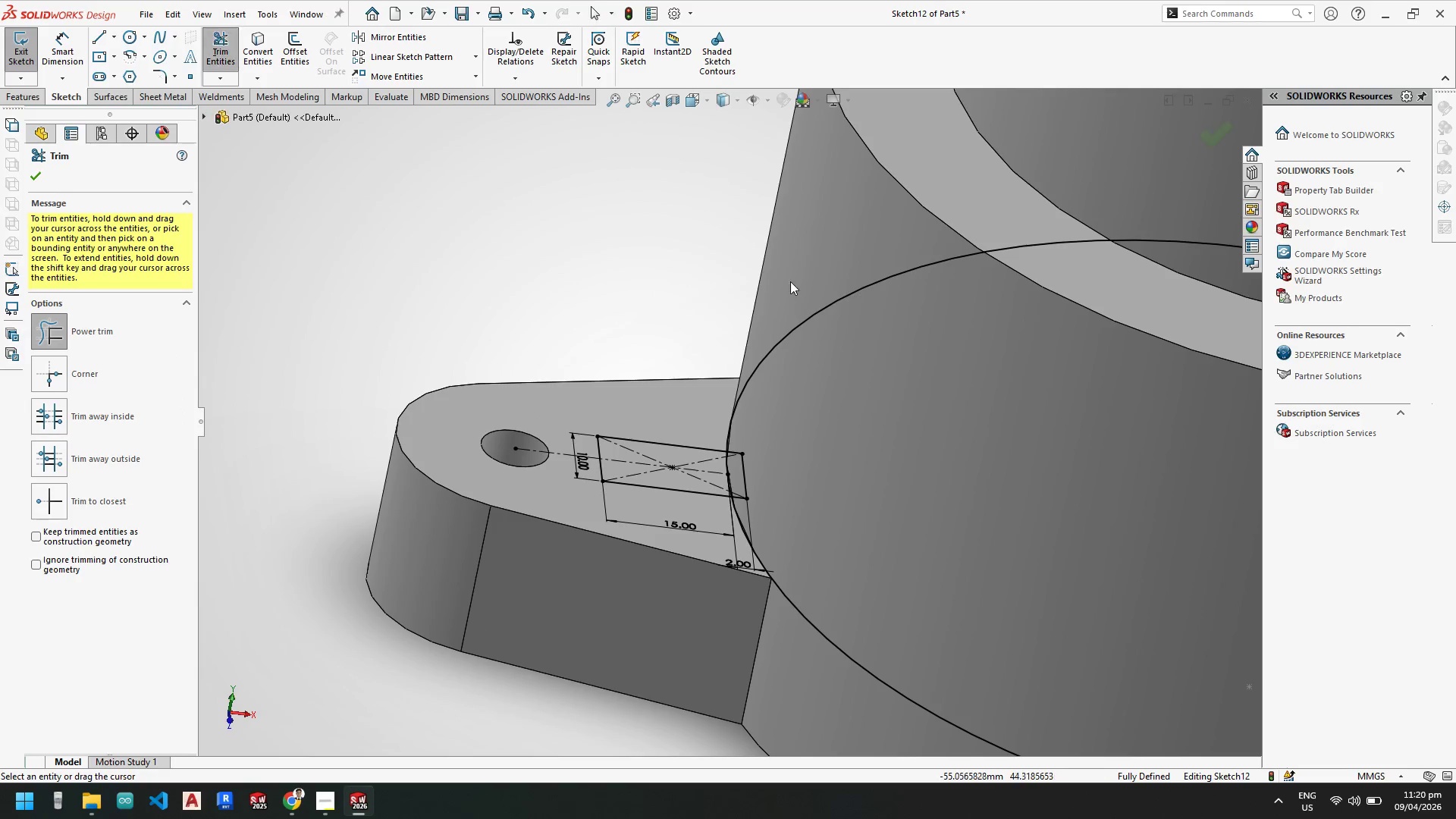 
left_click_drag(start_coordinate=[780, 254], to_coordinate=[836, 692])
 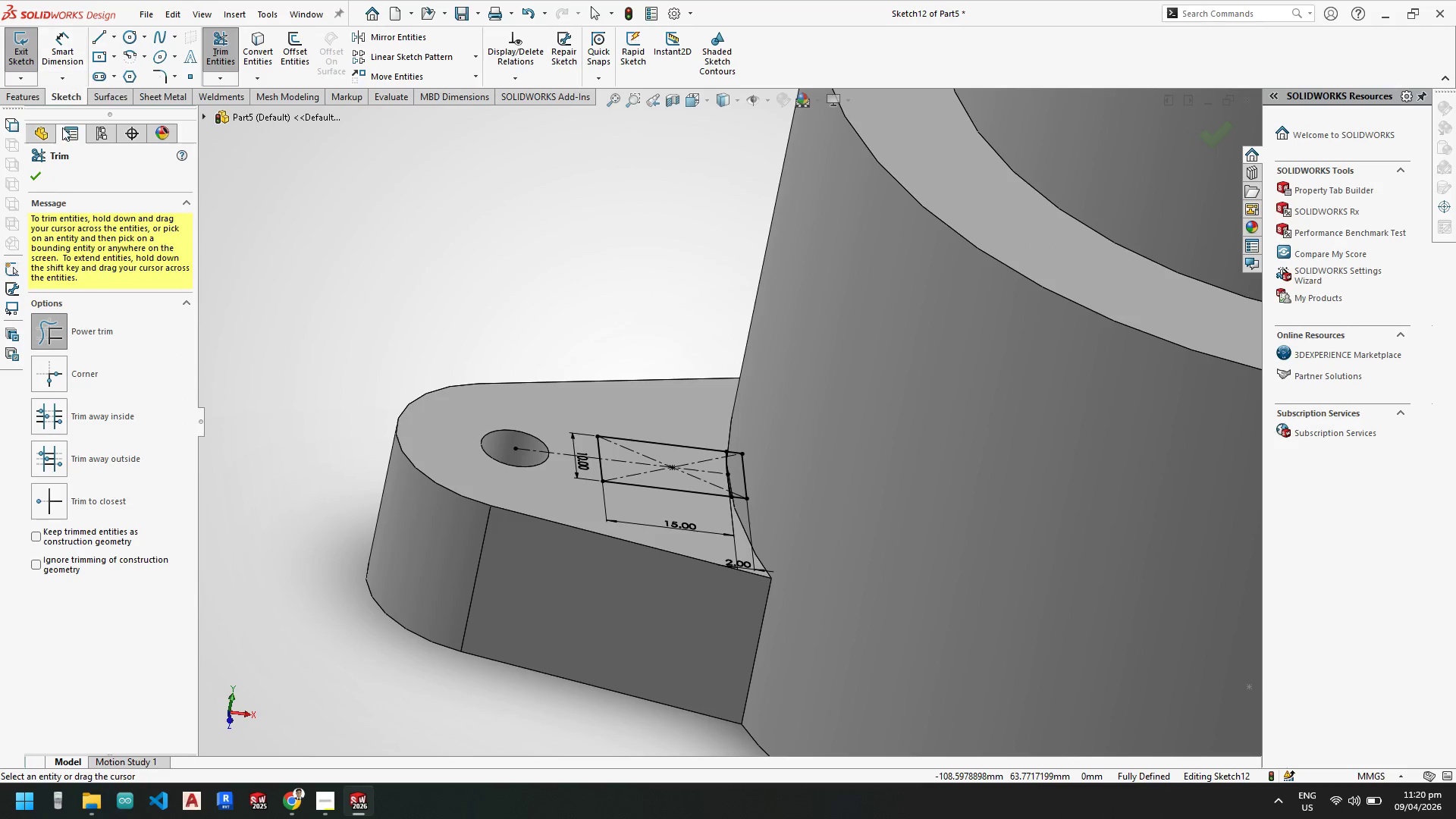 
key(Escape)
 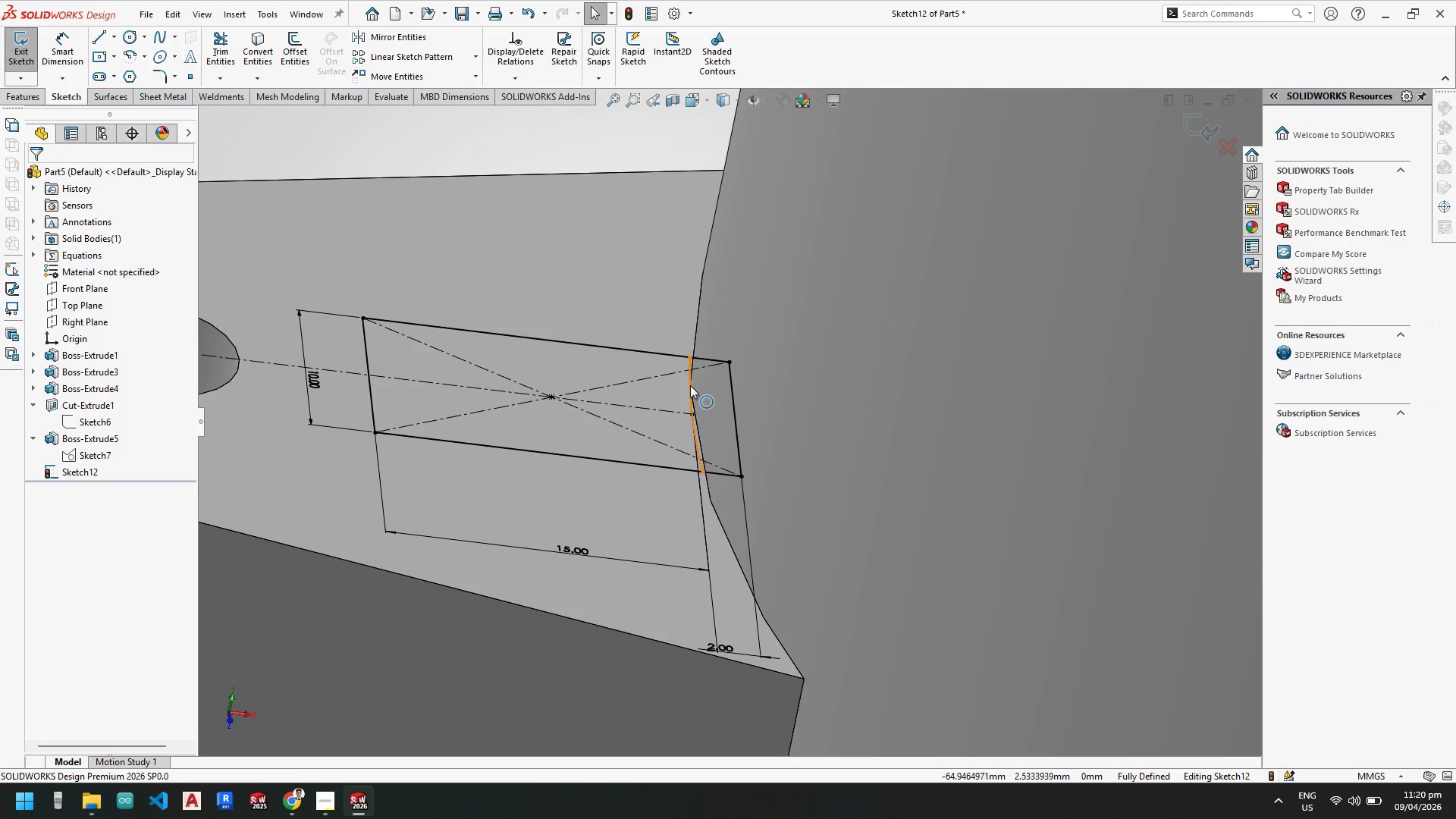 
scroll: coordinate [735, 489], scroll_direction: down, amount: 5.0
 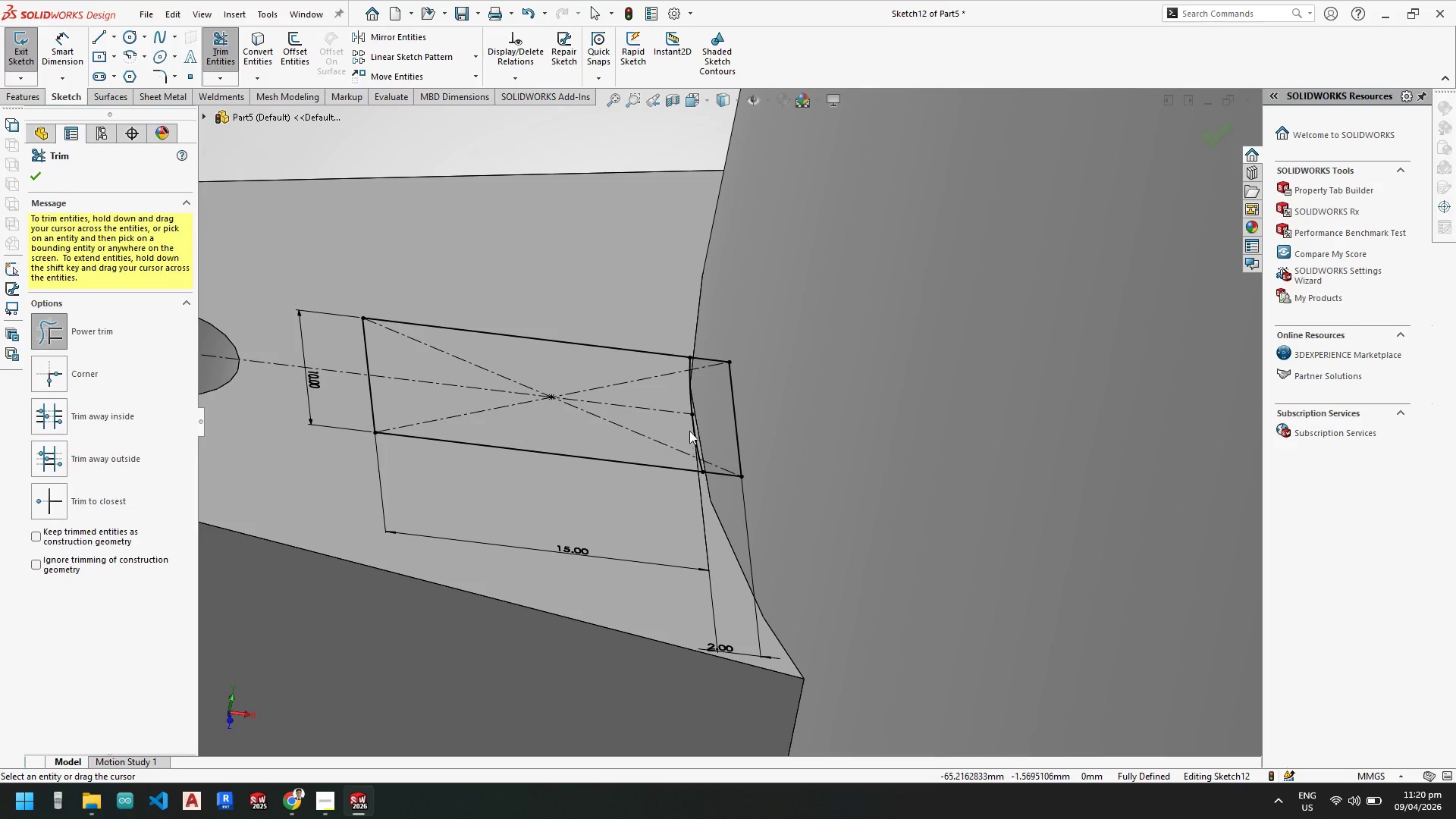 
right_click([689, 384])
 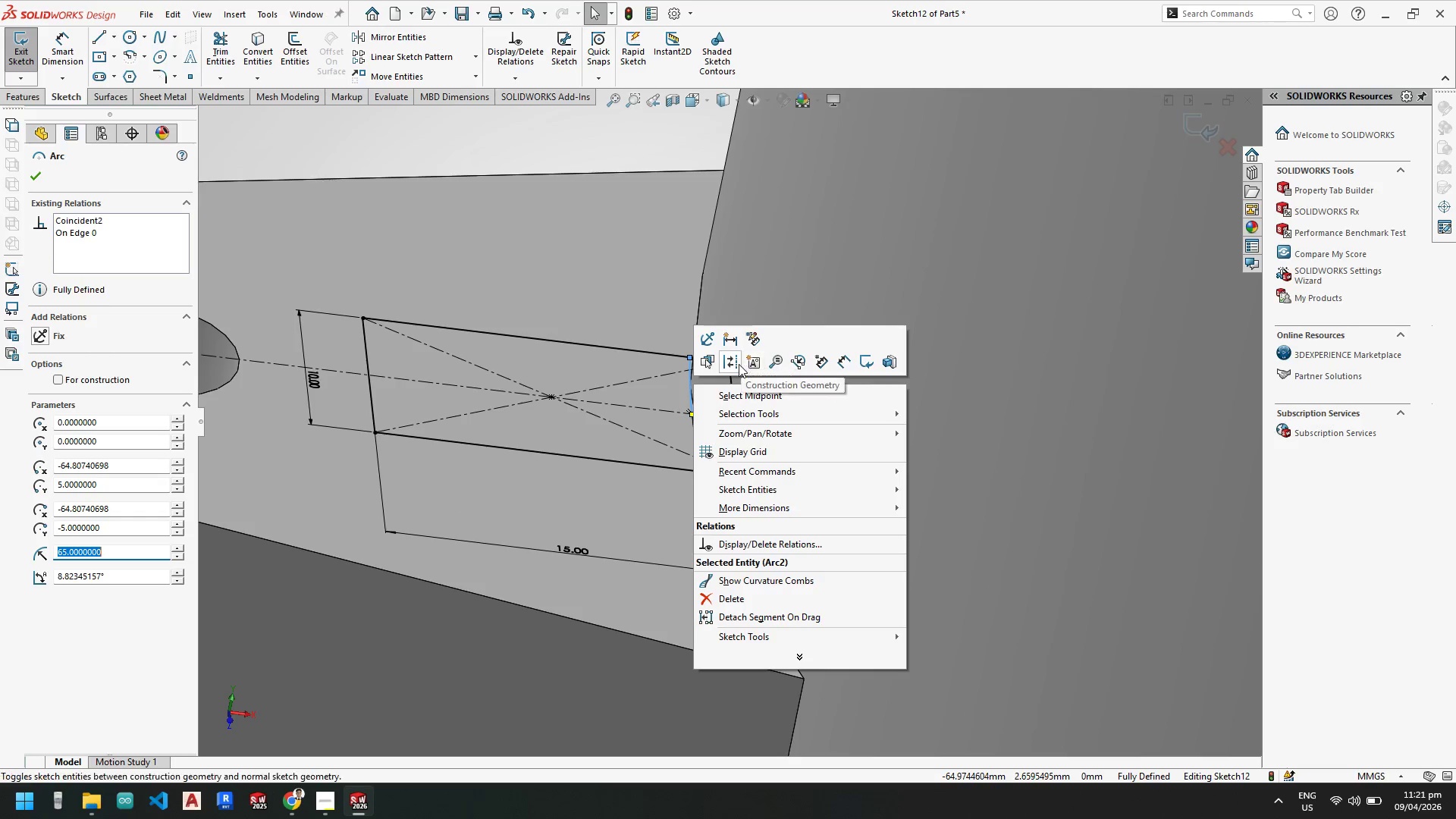 
left_click([738, 364])
 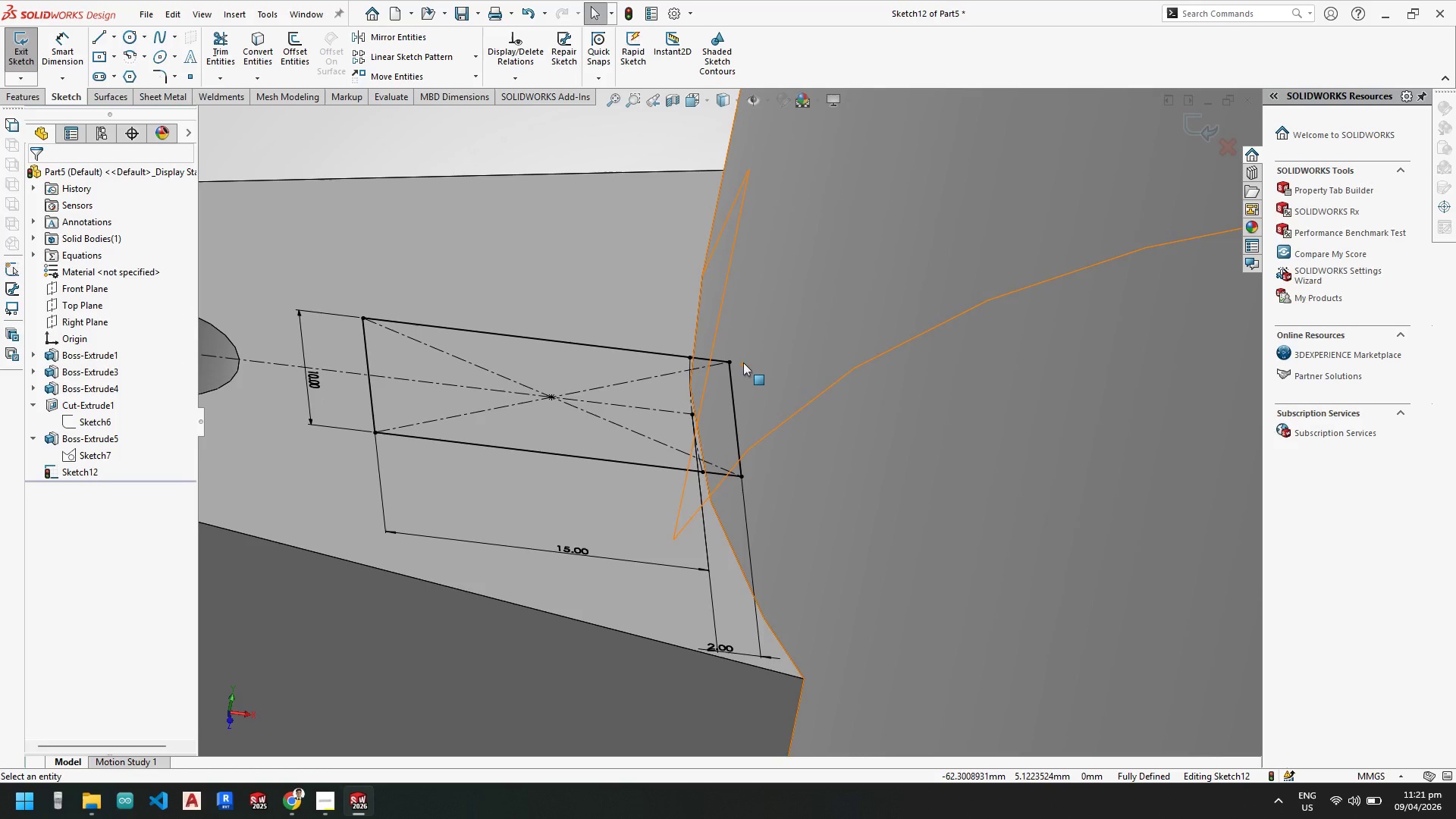 
key(Escape)
 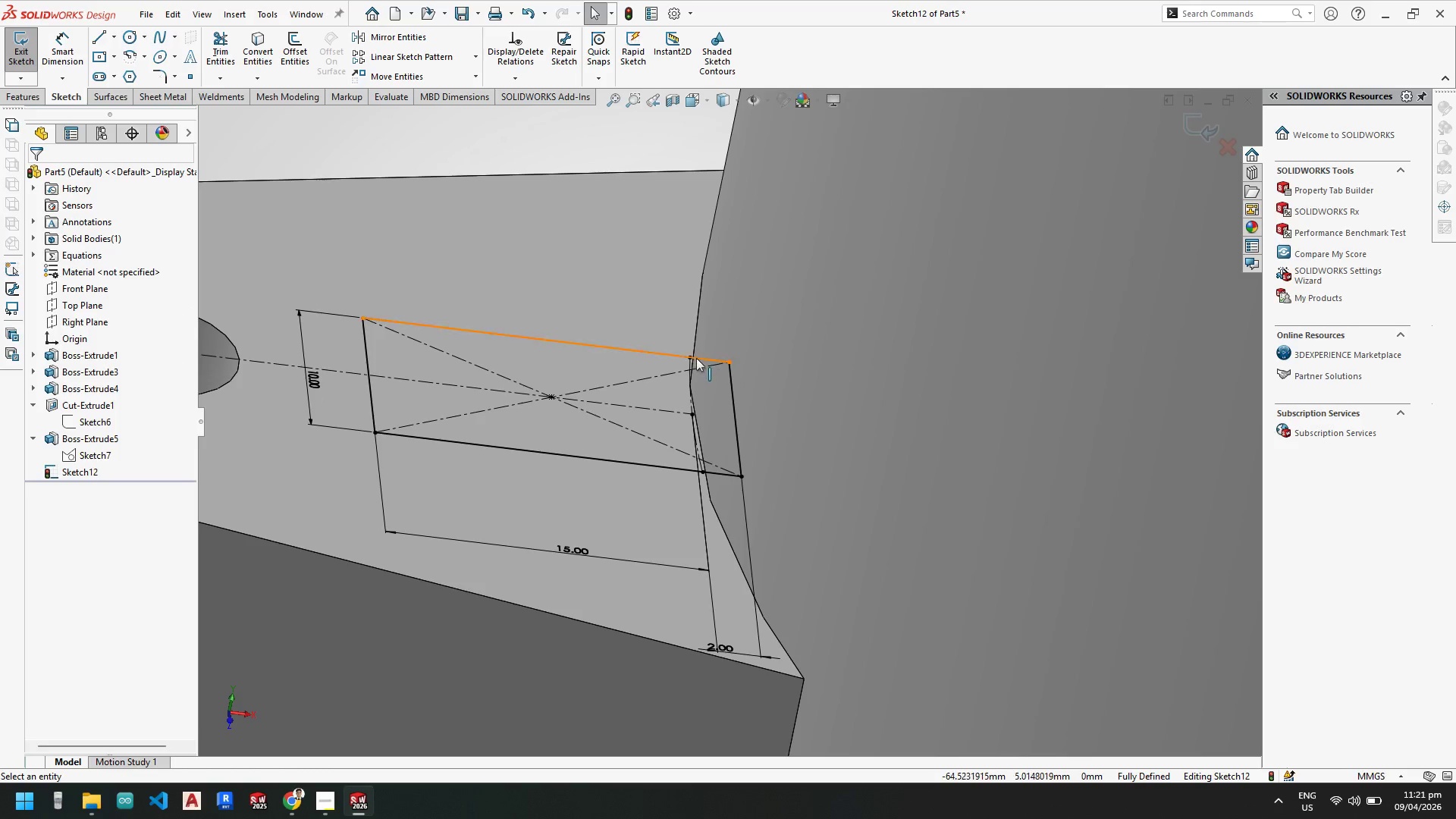 
key(Escape)
 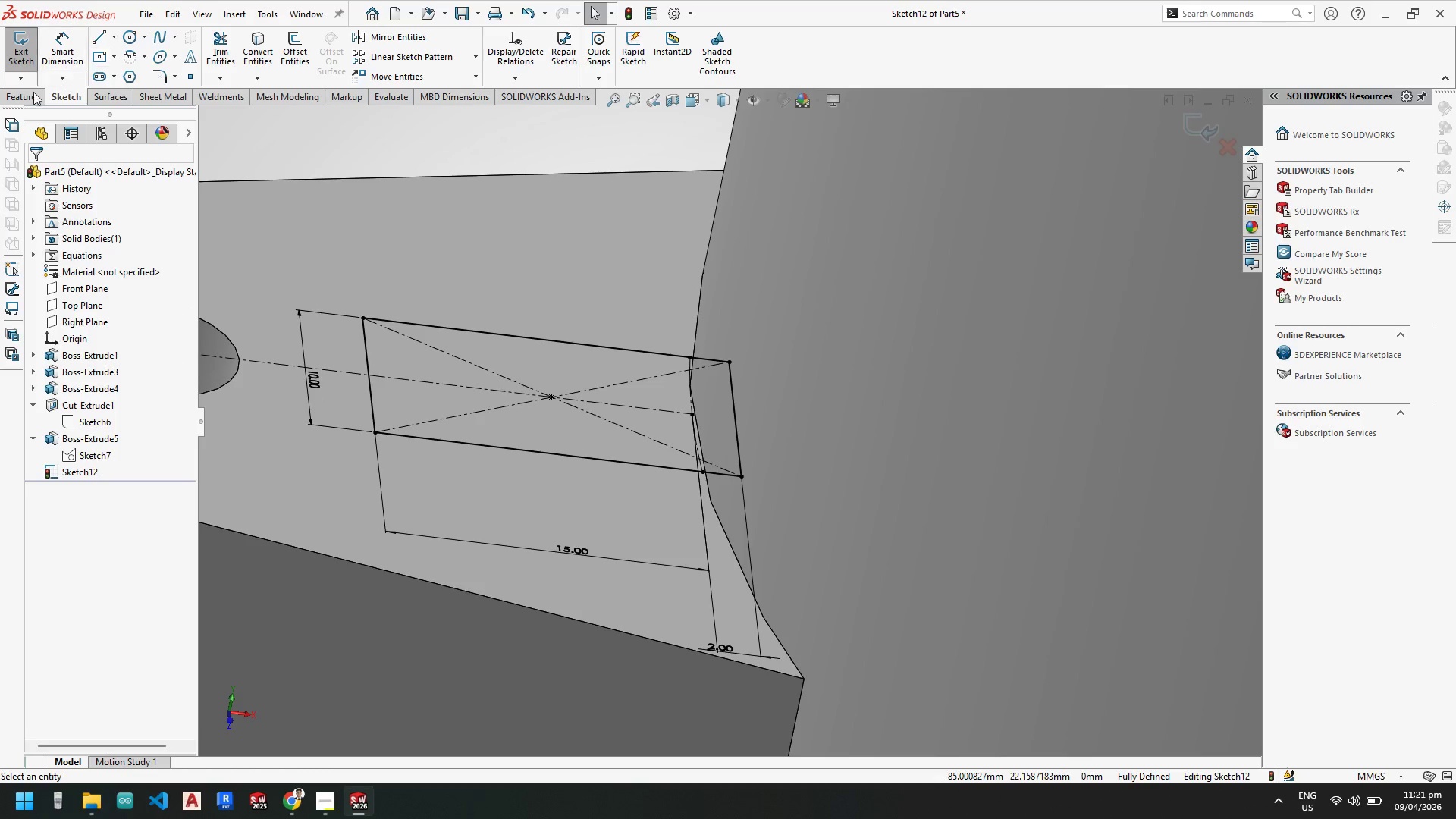 
left_click([20, 96])
 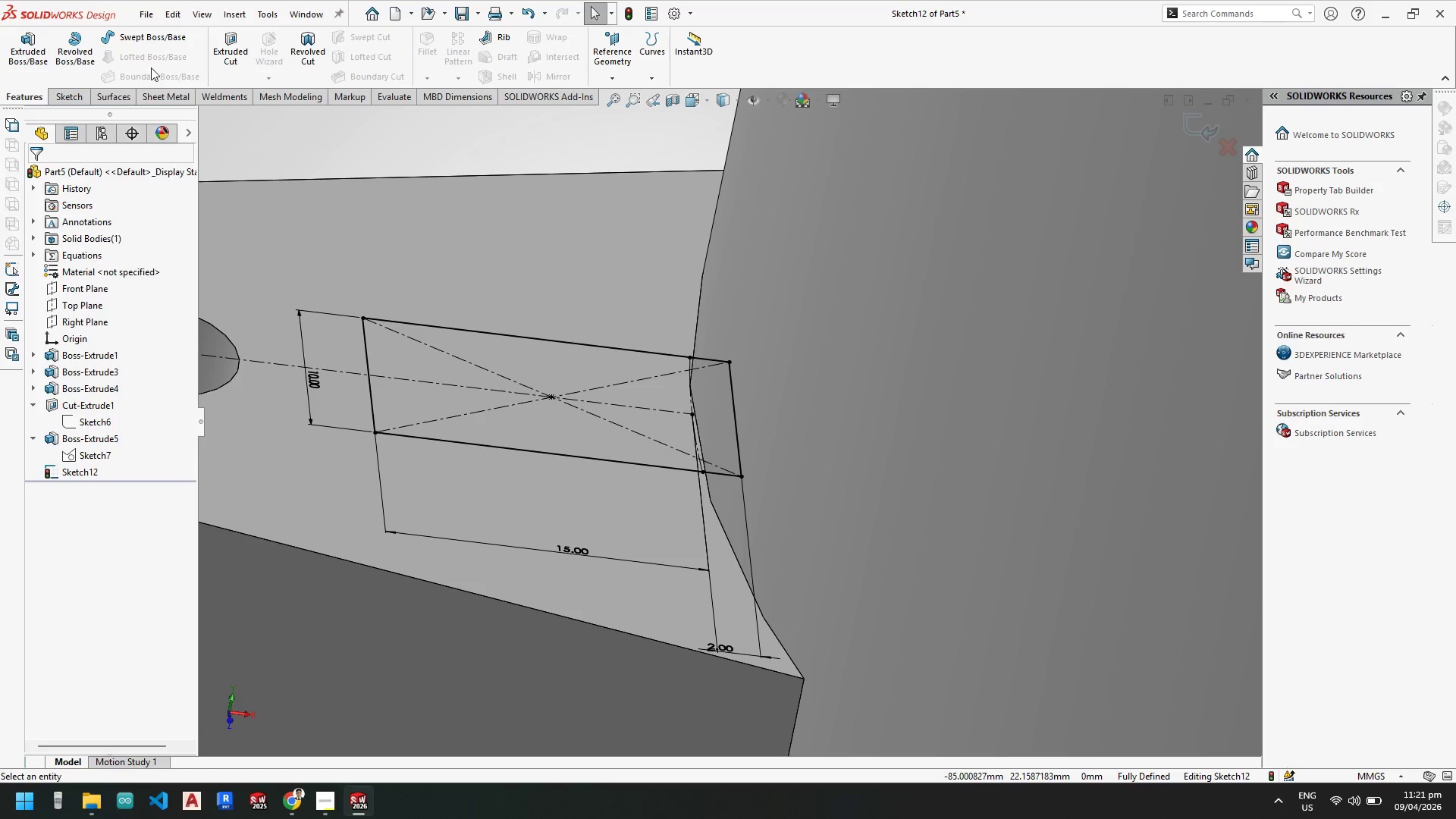 
mouse_move([168, 56])
 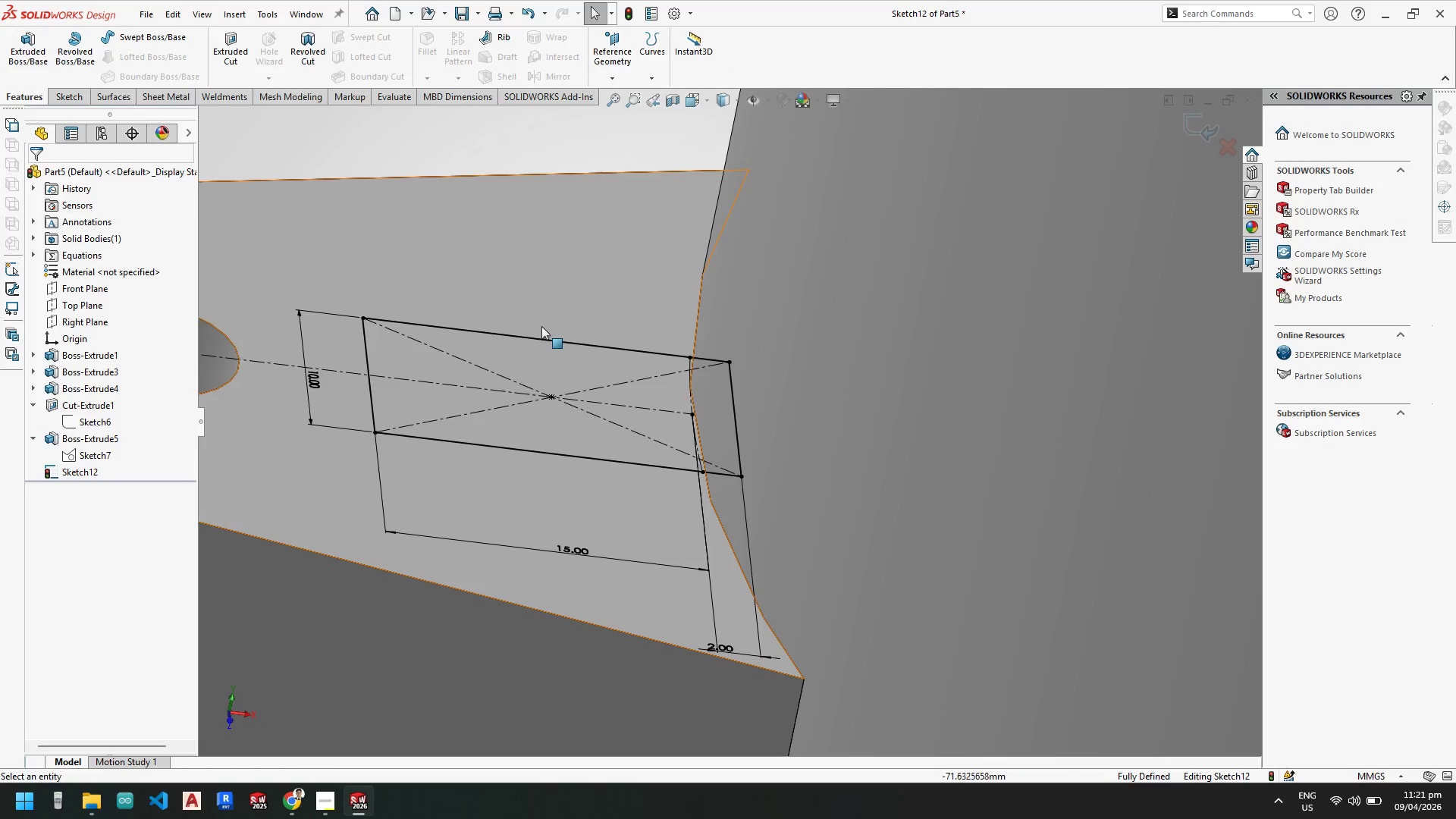 
scroll: coordinate [552, 318], scroll_direction: up, amount: 3.0
 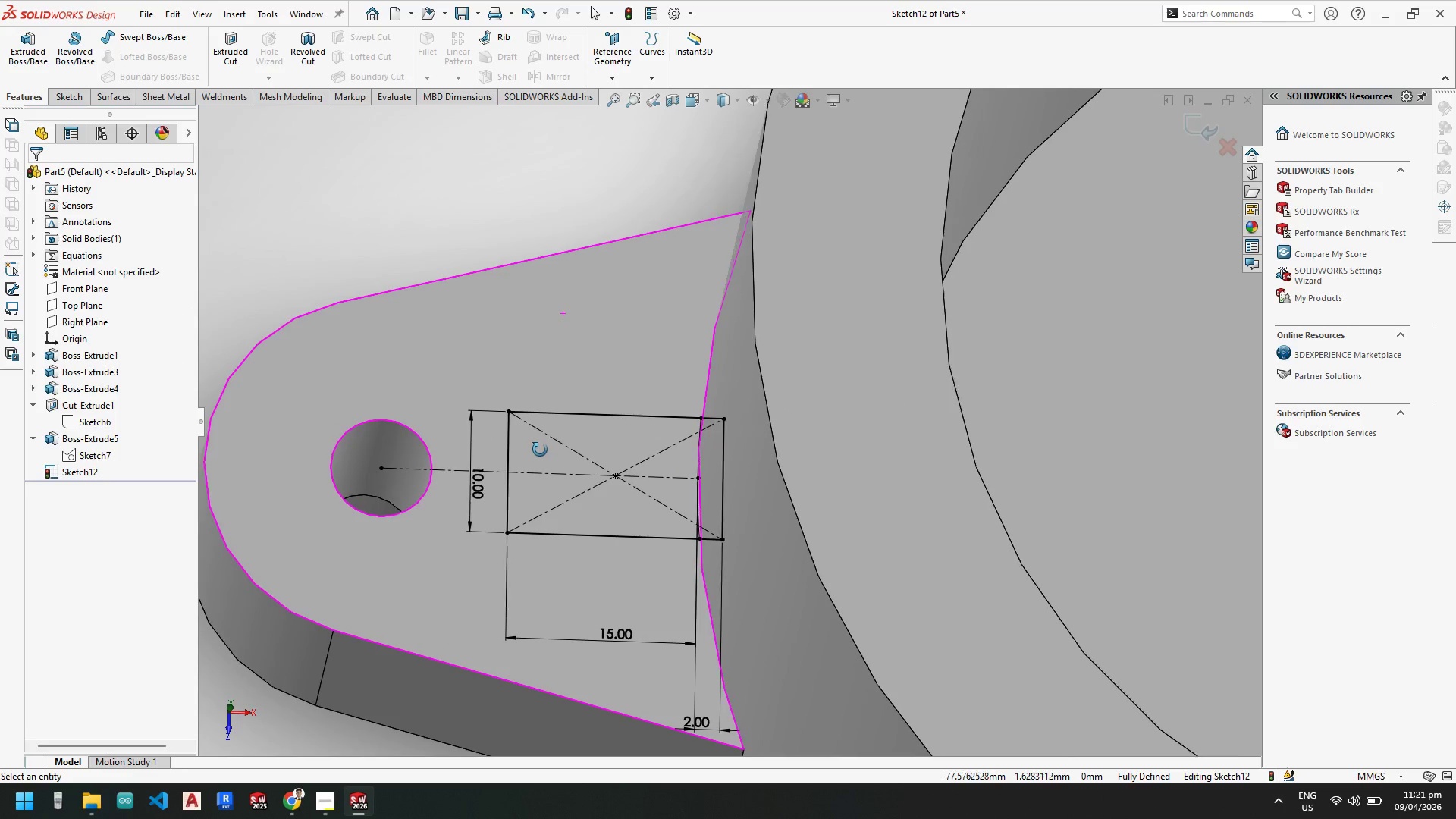 
double_click([539, 448])
 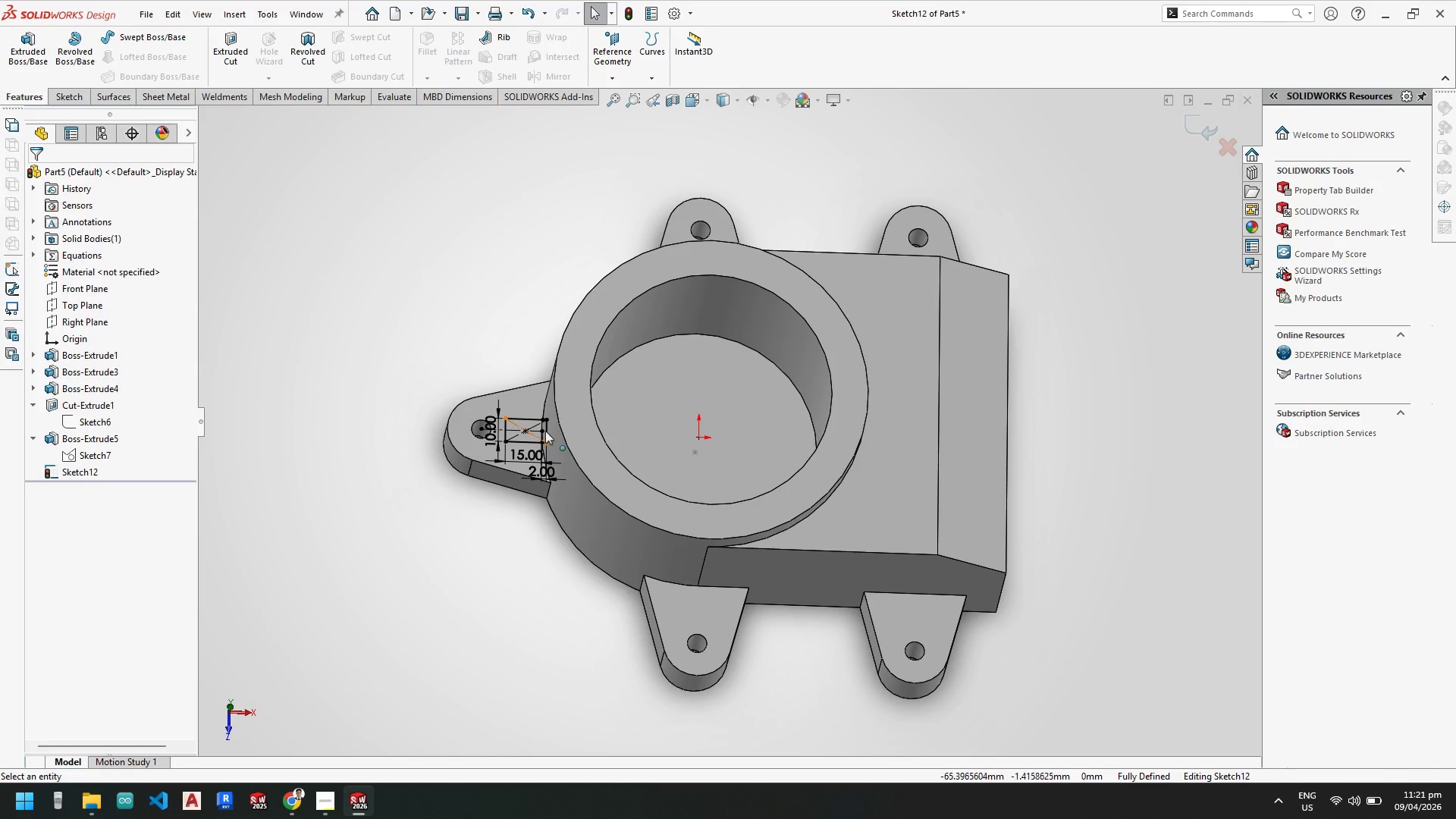 
scroll: coordinate [560, 423], scroll_direction: down, amount: 7.0
 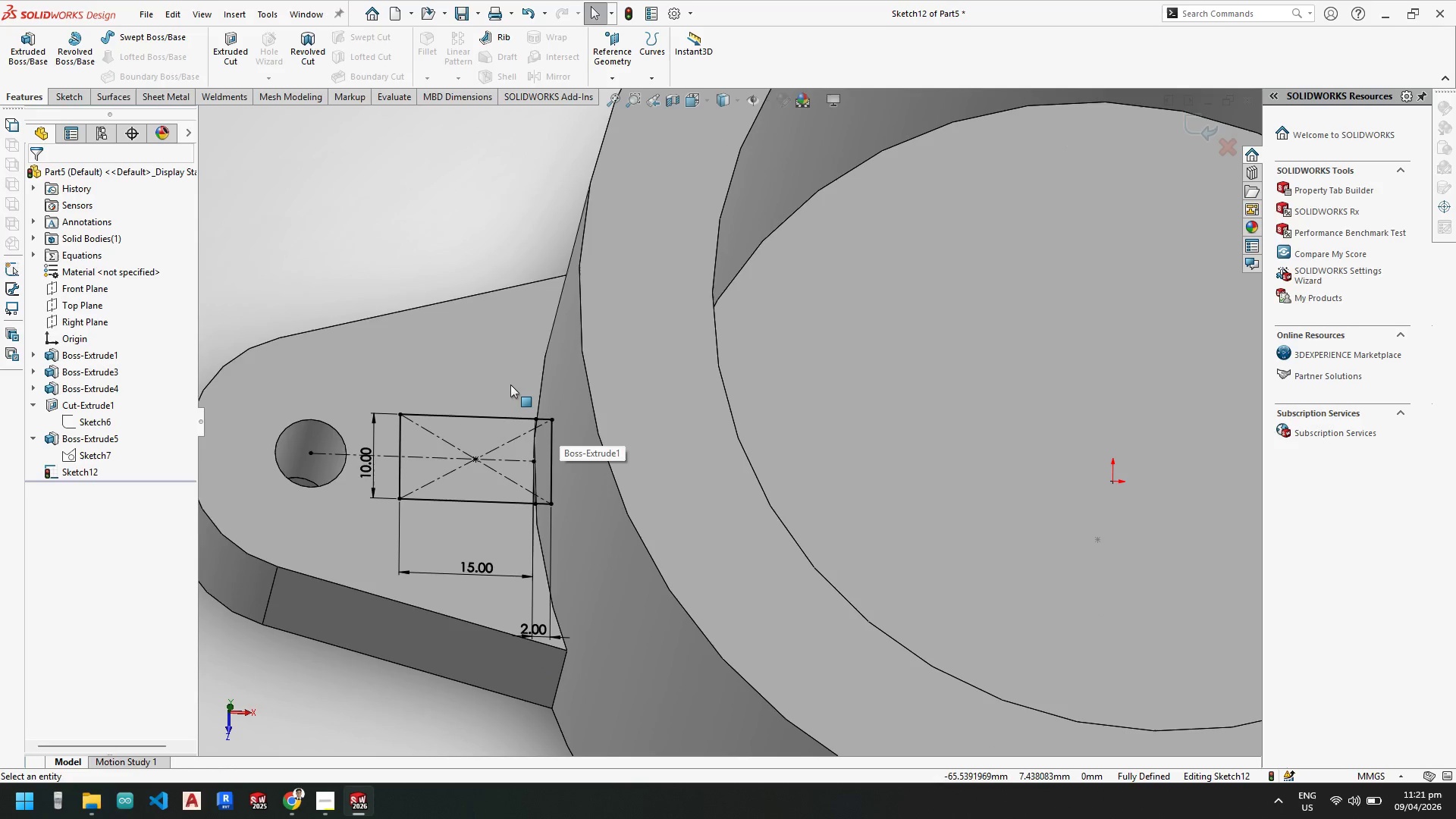 
left_click([29, 54])
 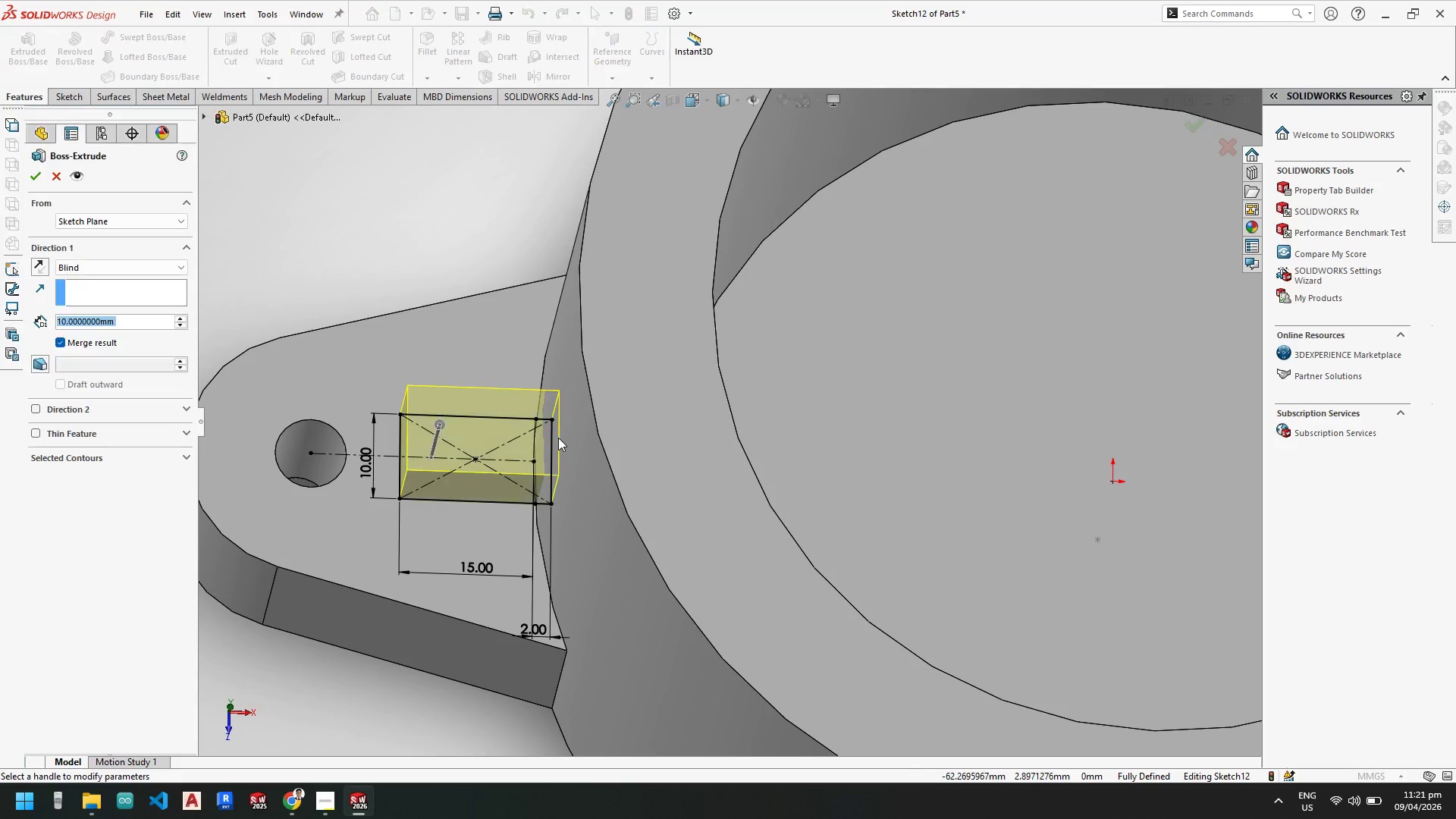 
scroll: coordinate [554, 441], scroll_direction: down, amount: 4.0
 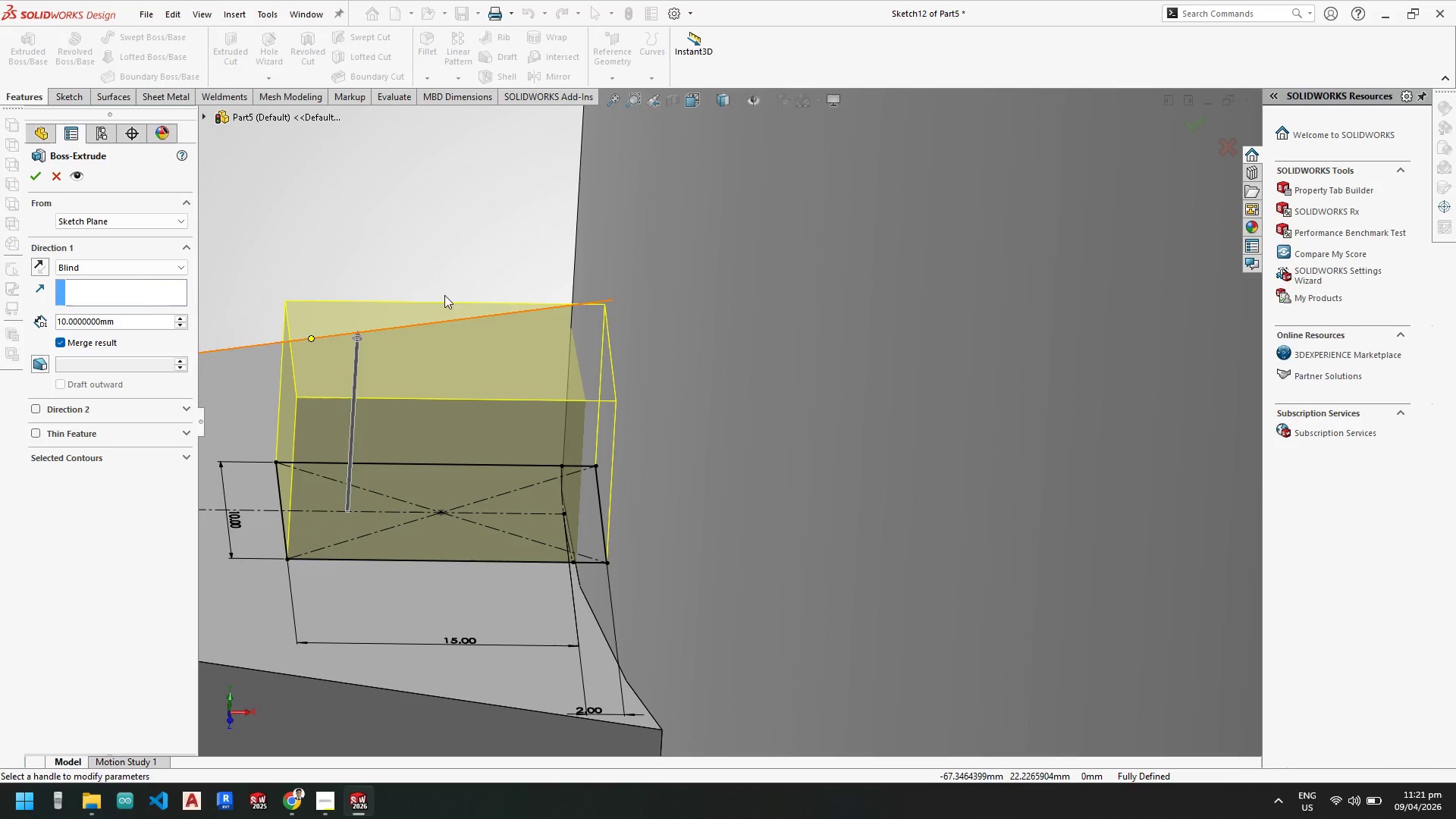 
left_click([138, 322])
 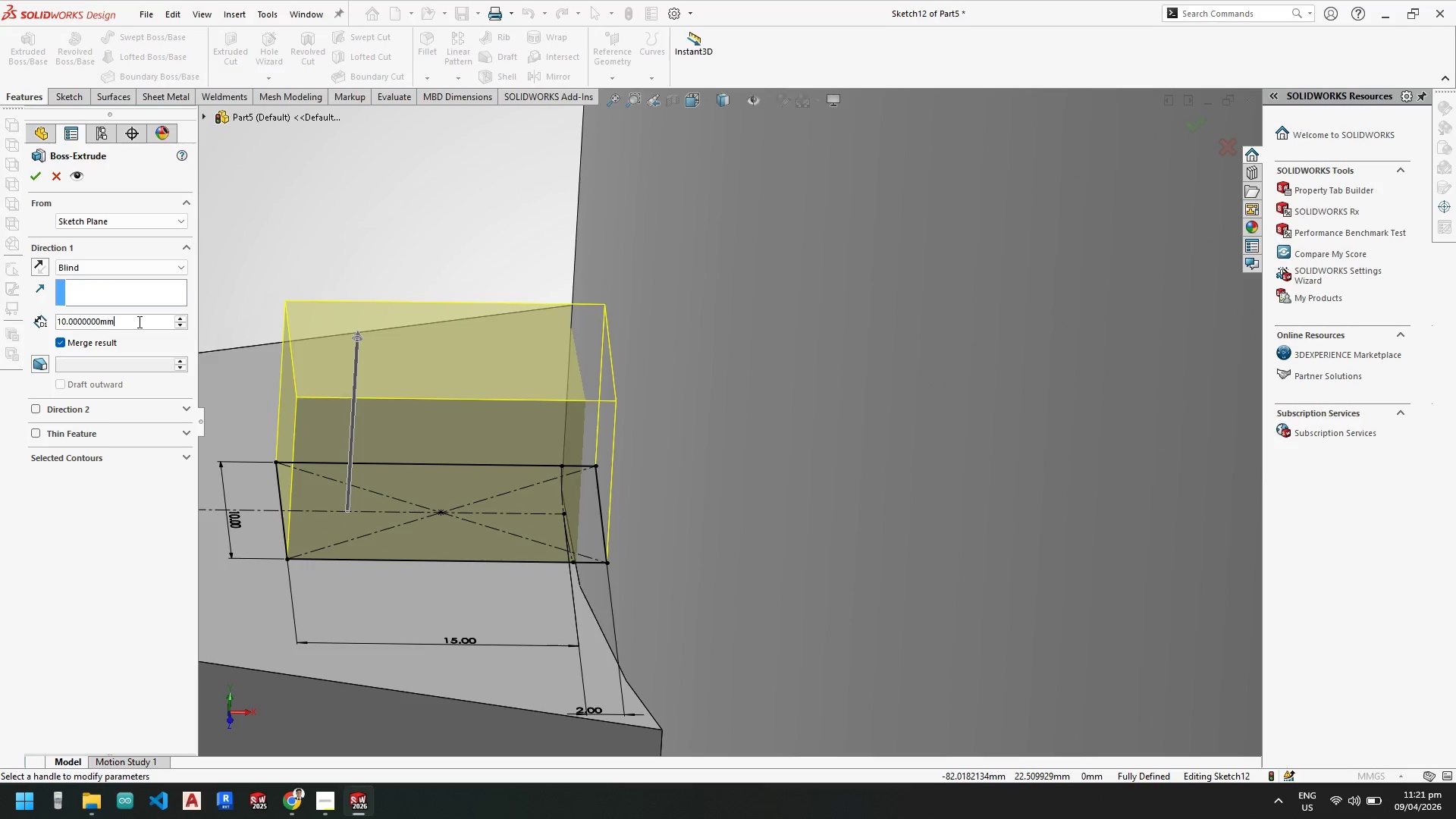 
left_click_drag(start_coordinate=[138, 322], to_coordinate=[0, 303])
 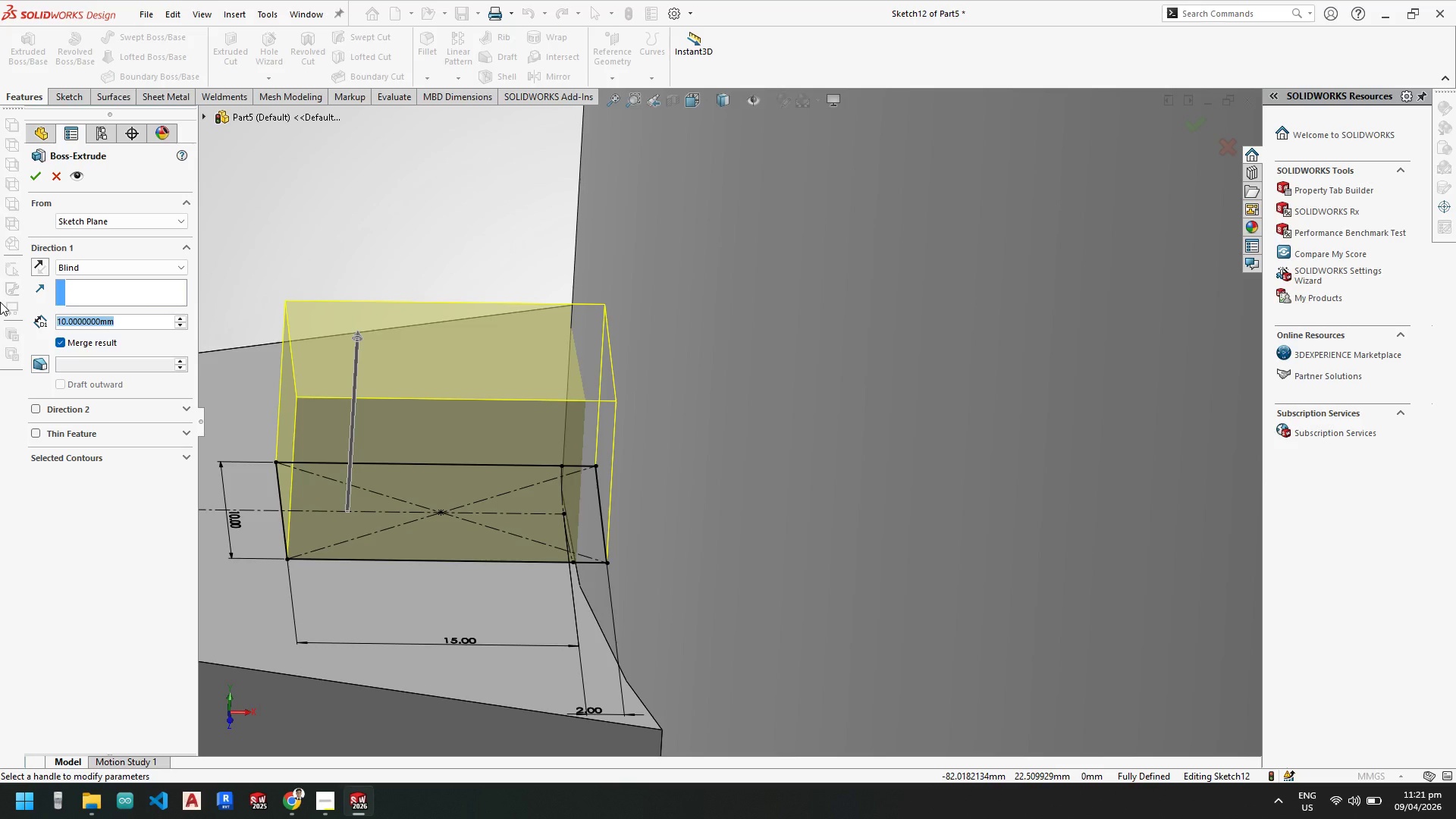 
key(Numpad1)
 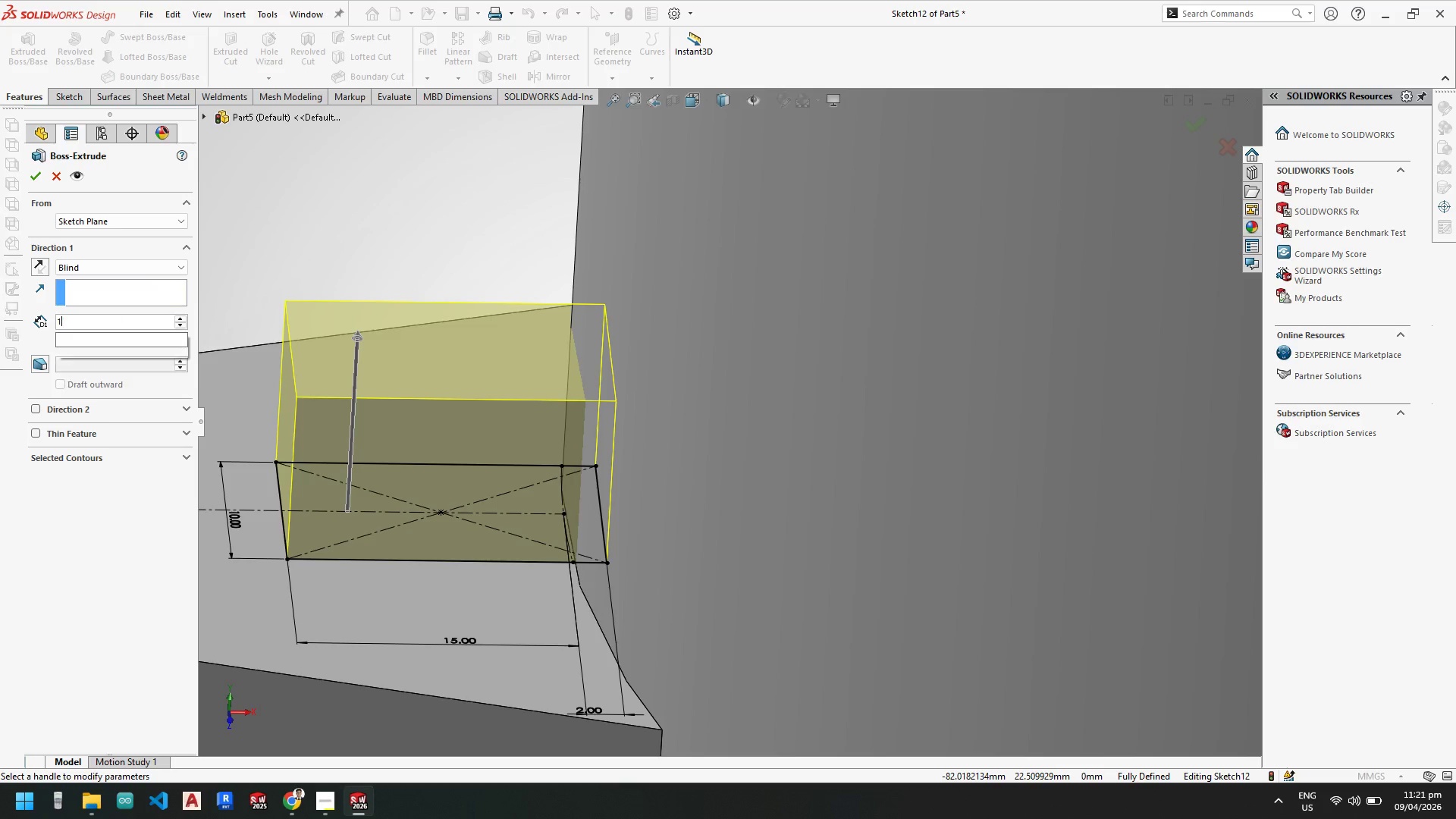 
key(Numpad5)
 